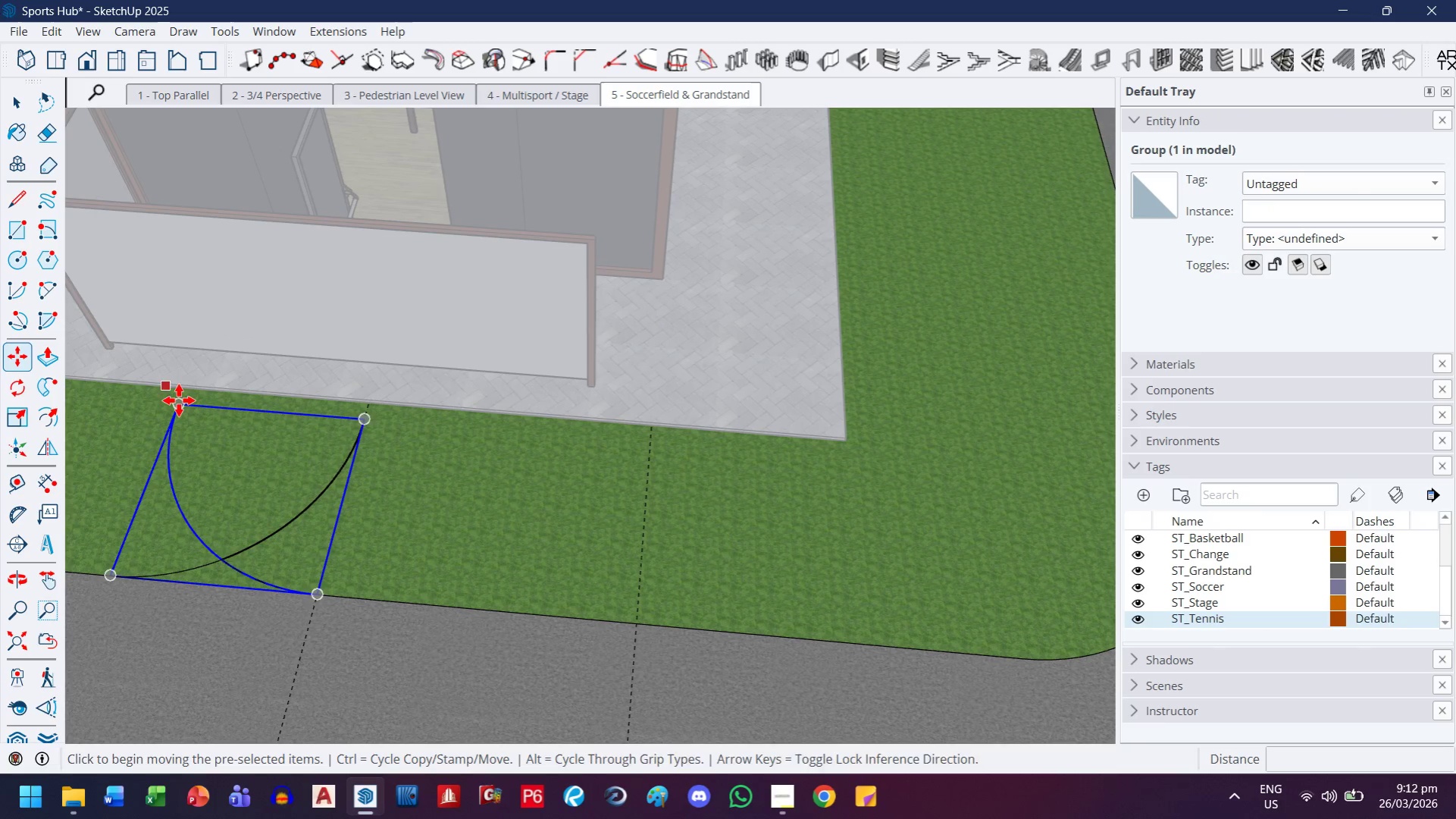 
left_click([179, 400])
 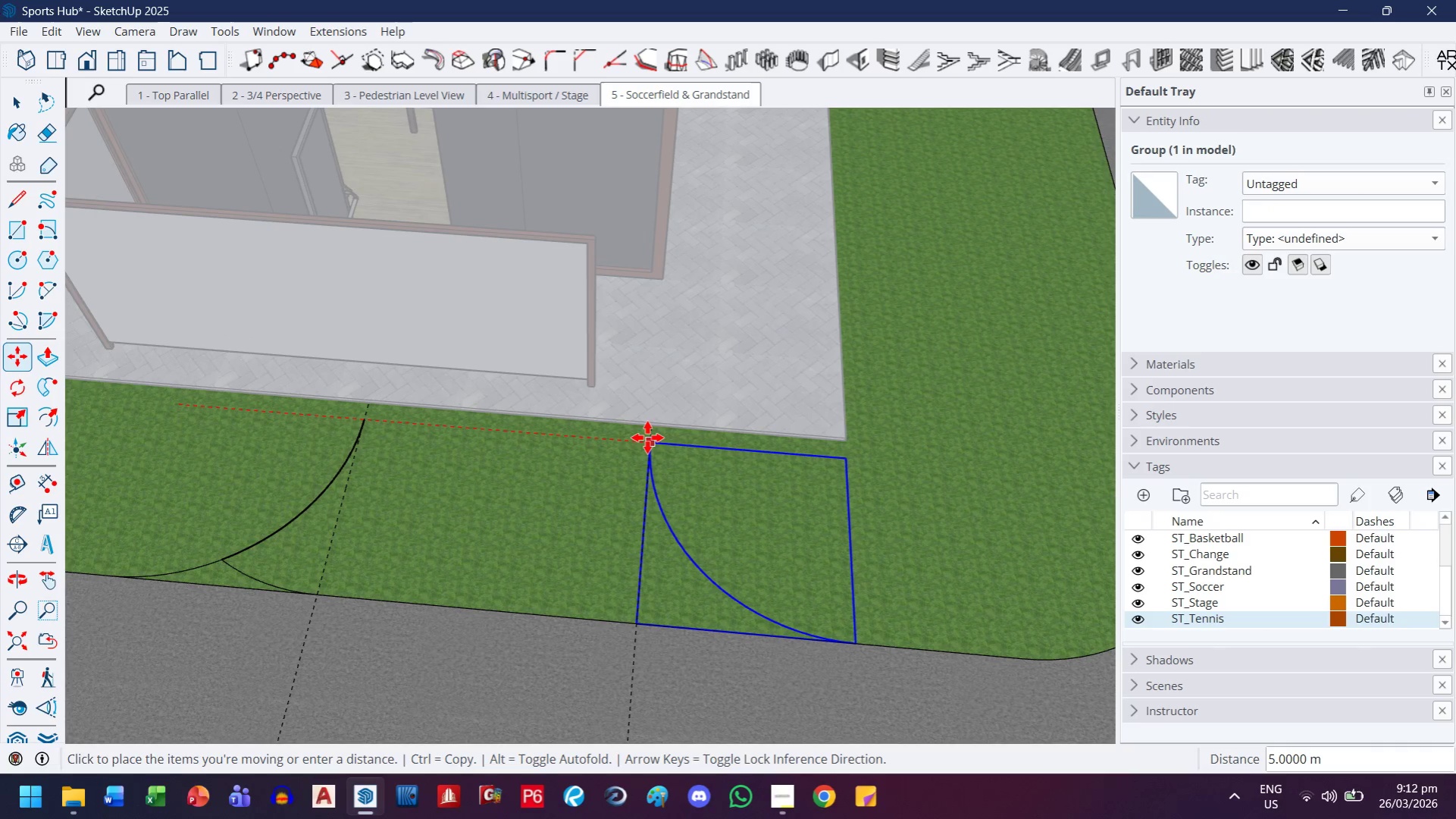 
left_click([655, 440])
 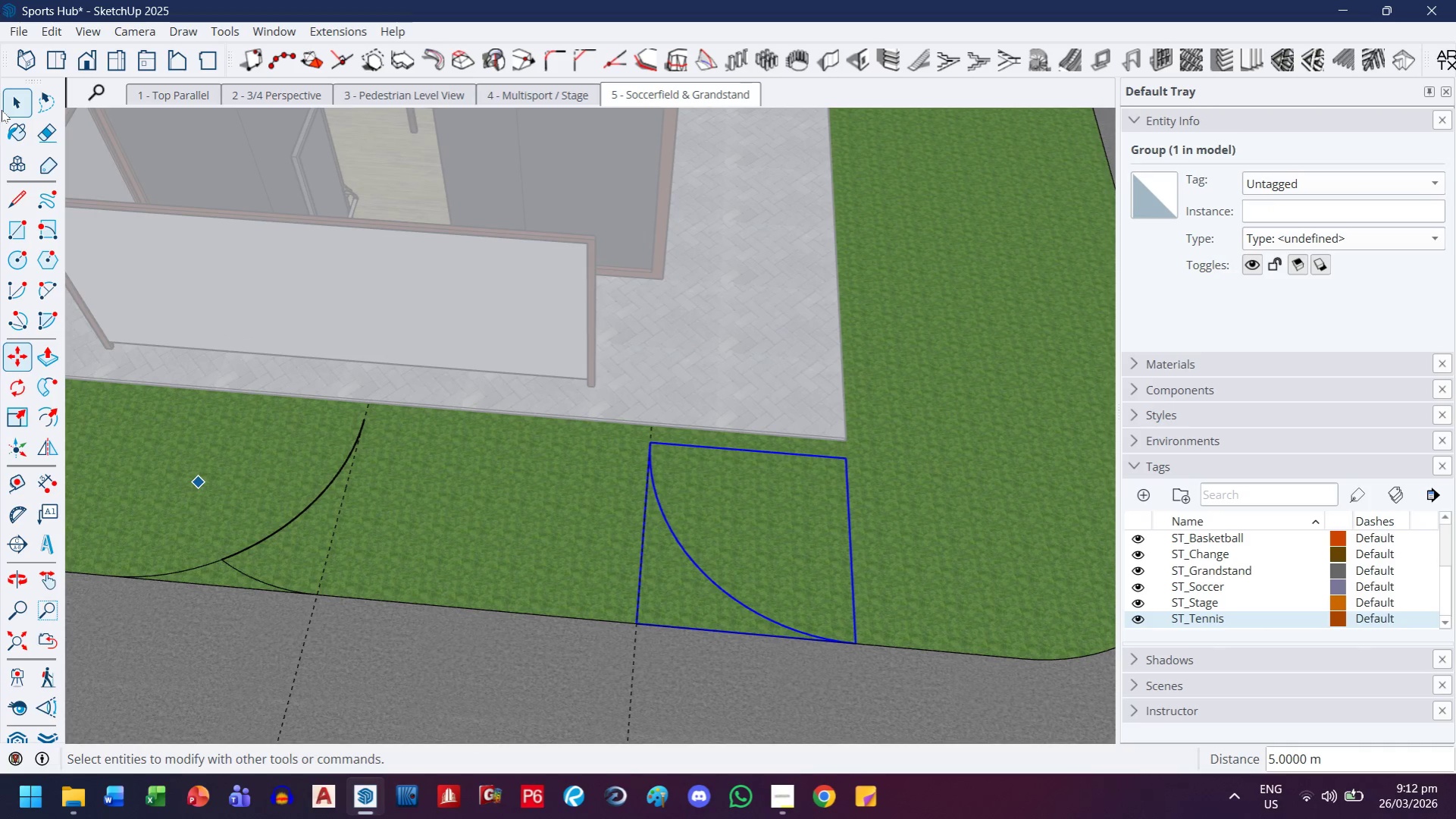 
left_click([15, 110])
 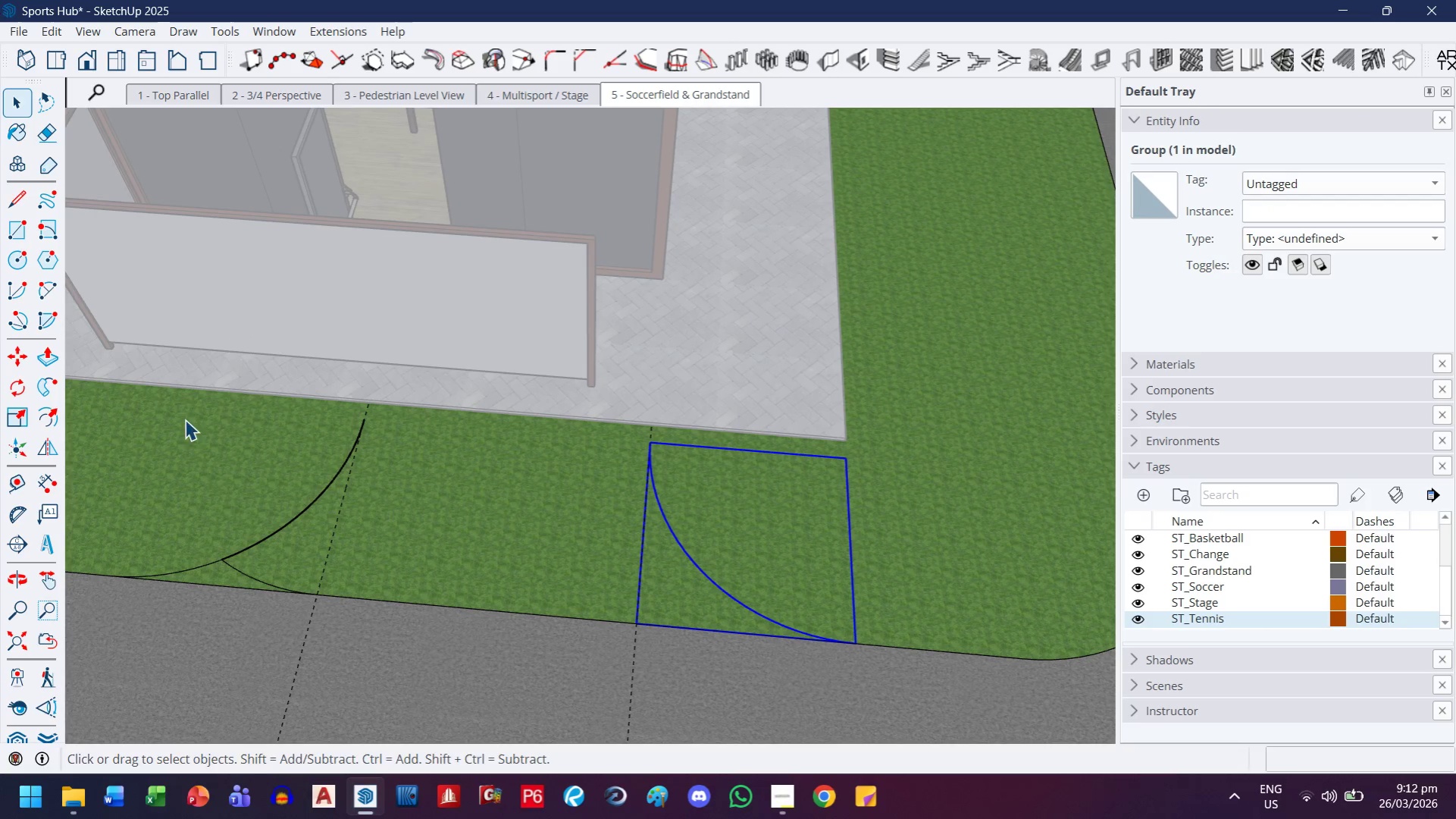 
key(E)
 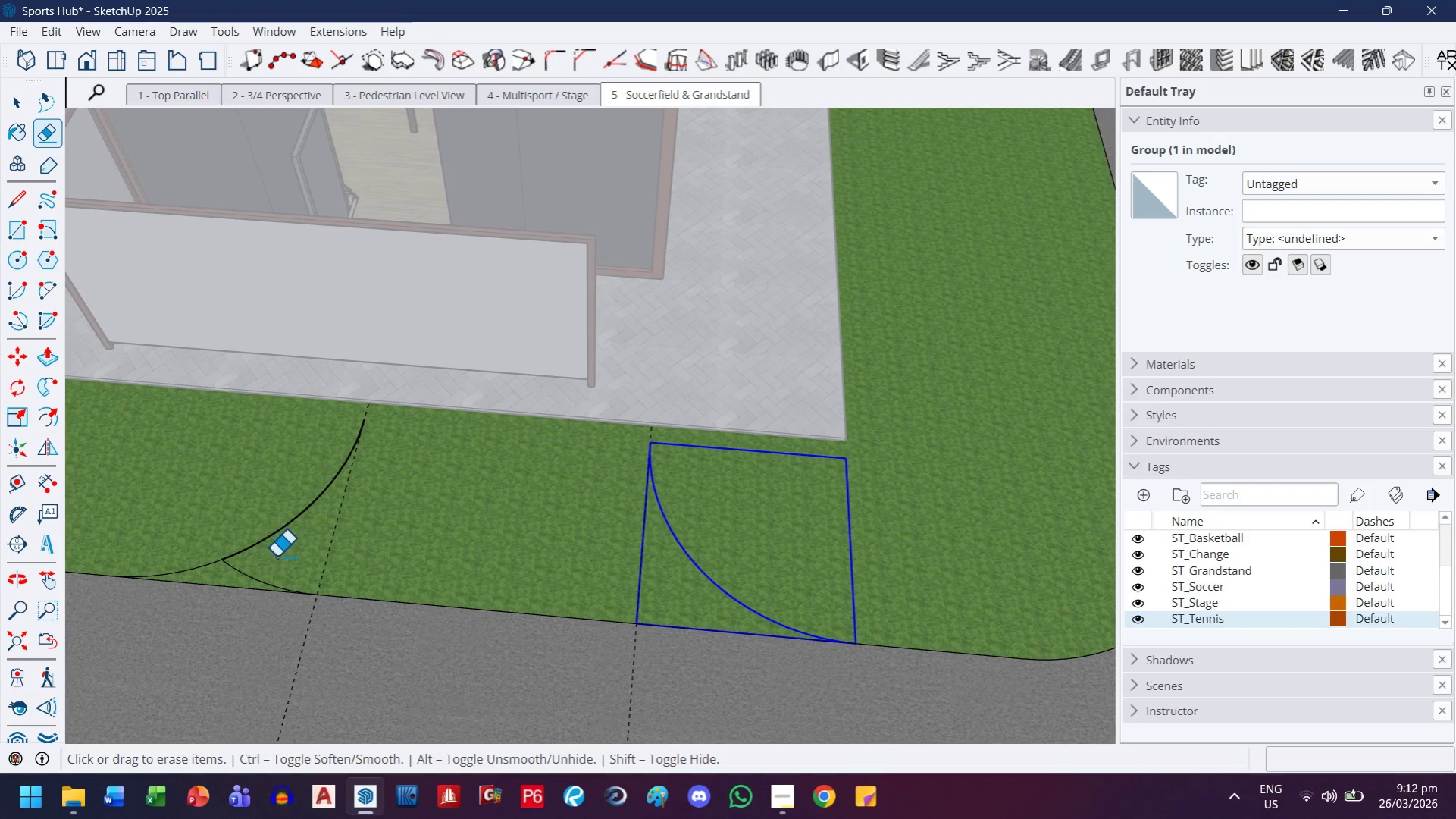 
left_click_drag(start_coordinate=[277, 556], to_coordinate=[234, 573])
 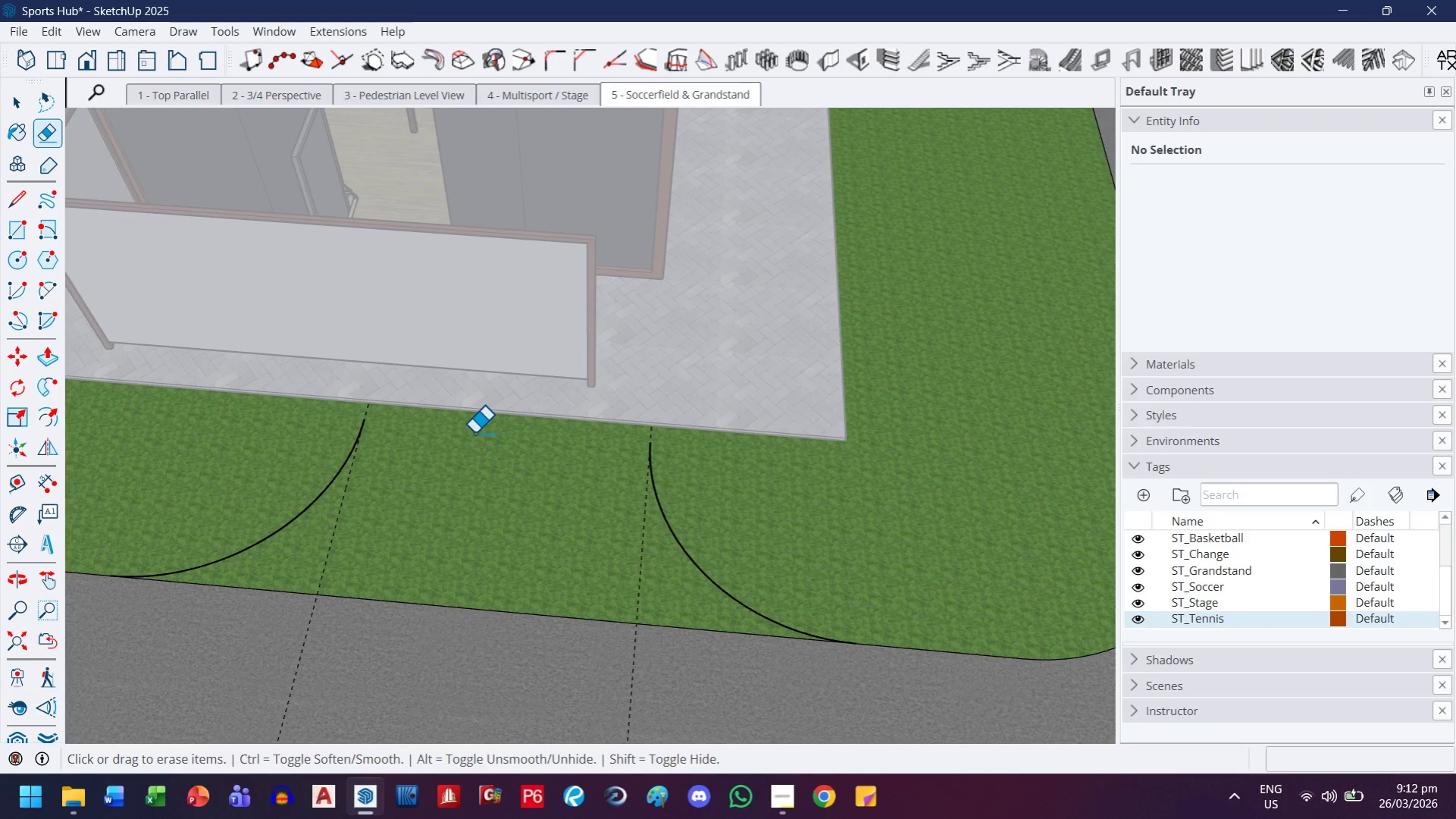 
key(R)
 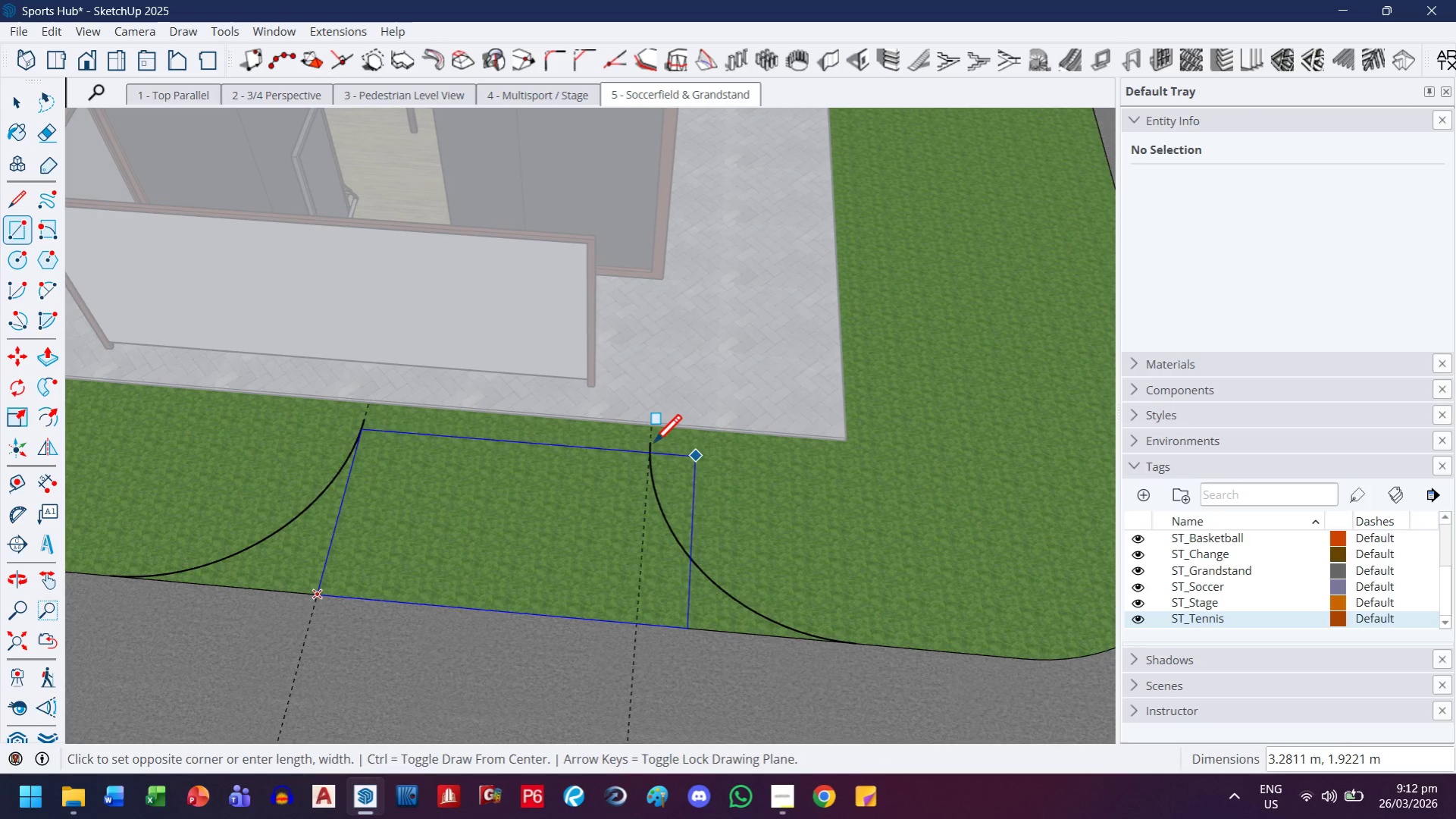 
left_click([651, 431])
 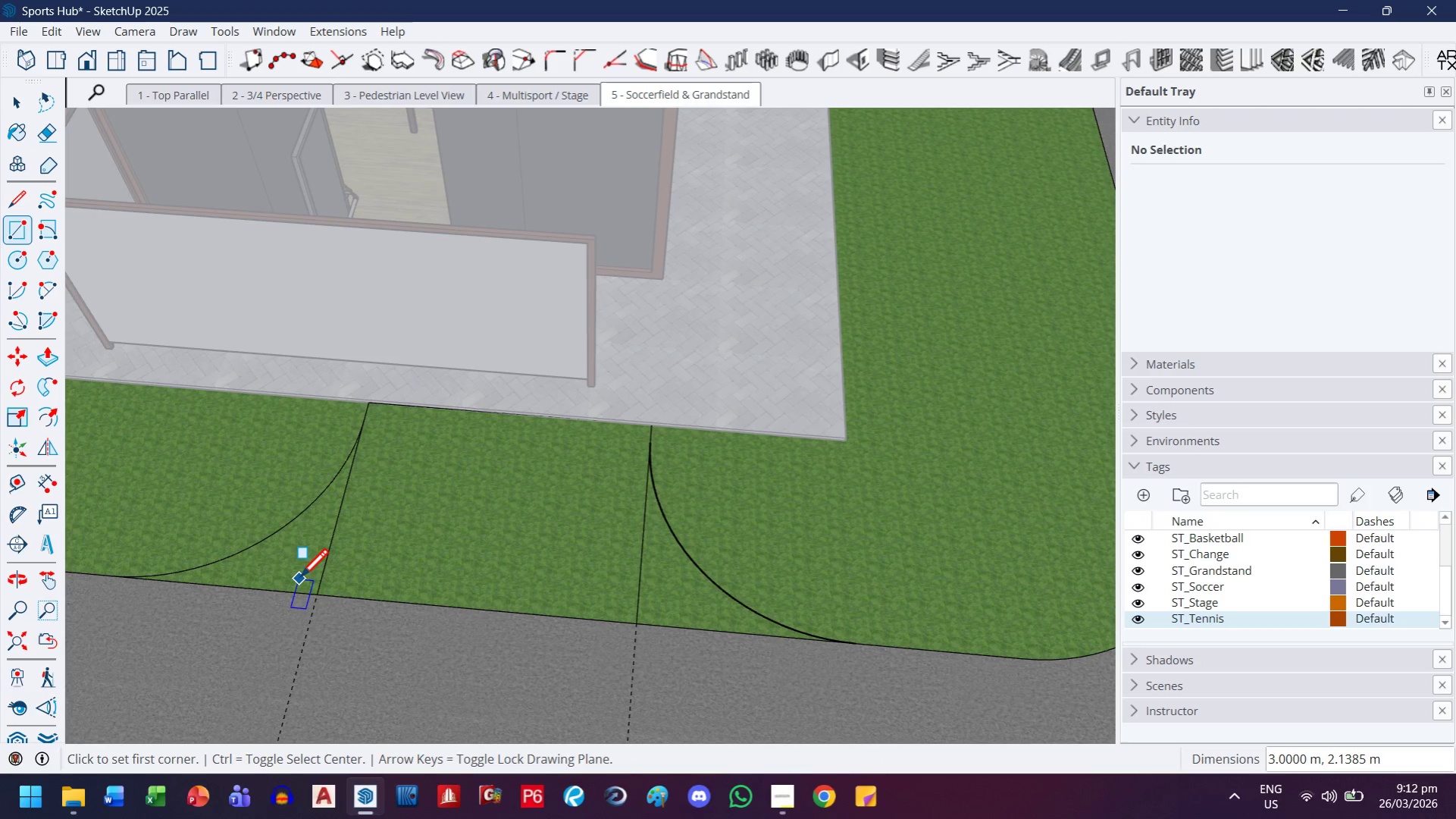 
key(E)
 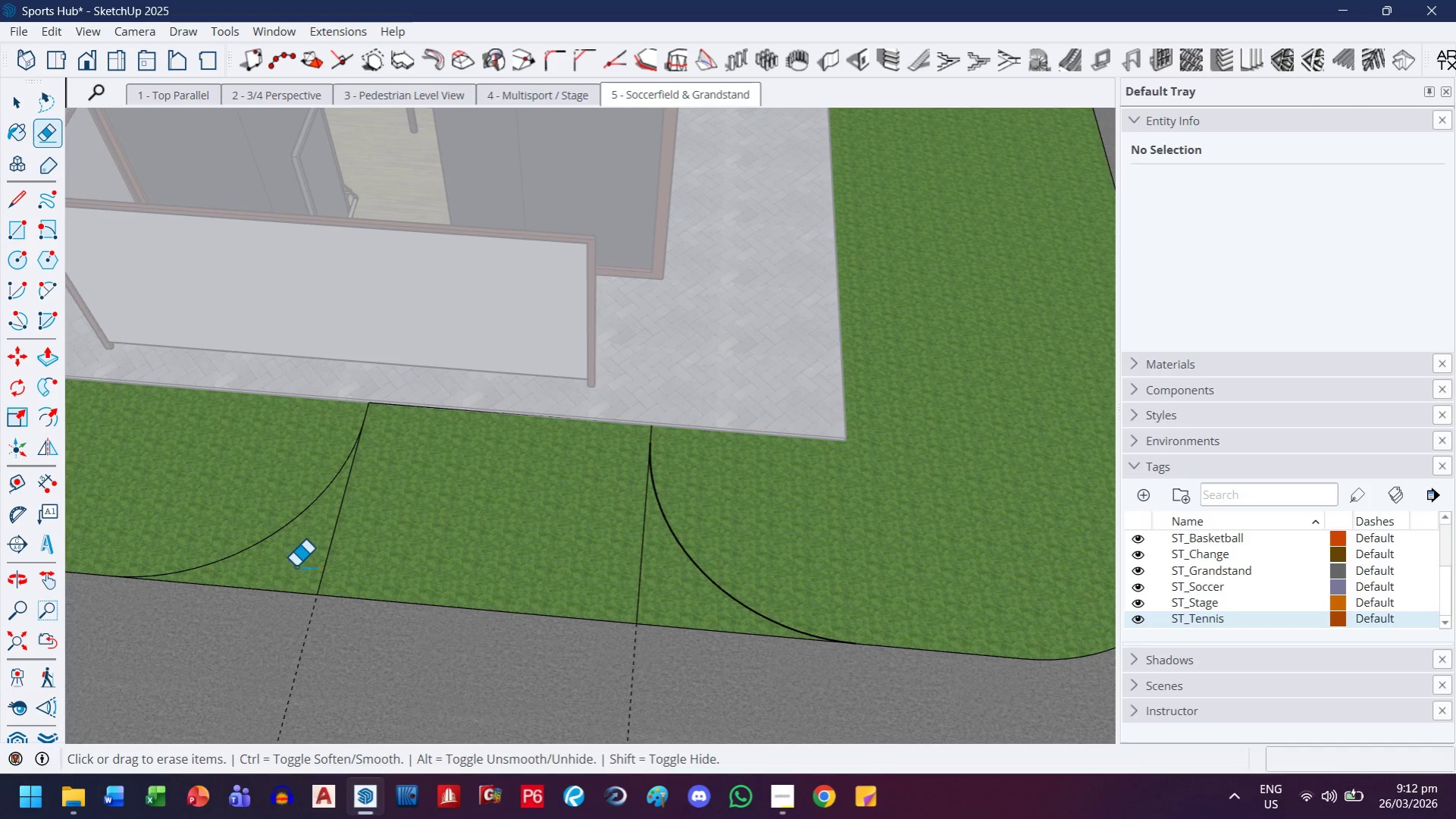 
left_click_drag(start_coordinate=[298, 566], to_coordinate=[349, 567])
 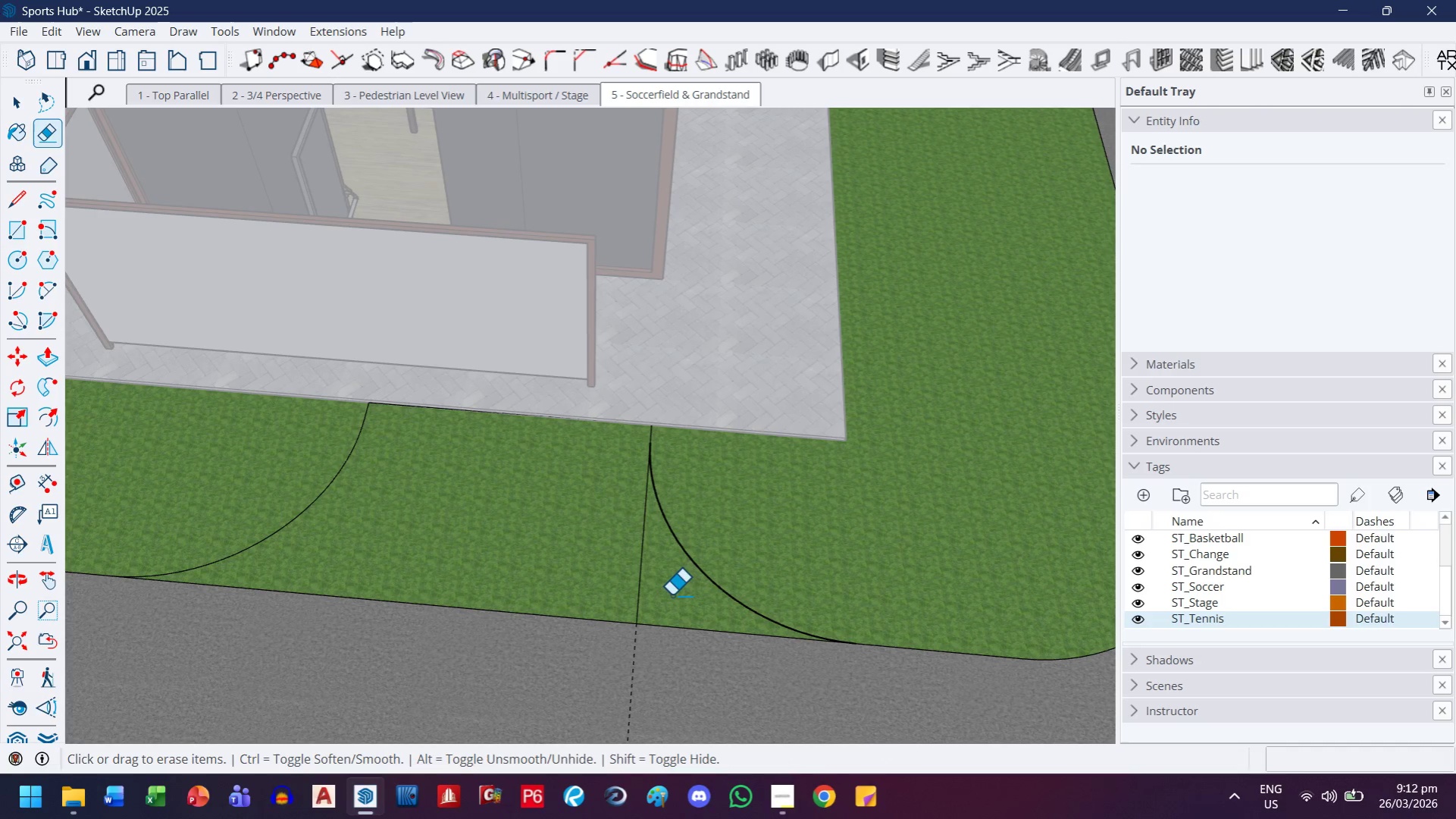 
left_click_drag(start_coordinate=[672, 595], to_coordinate=[617, 585])
 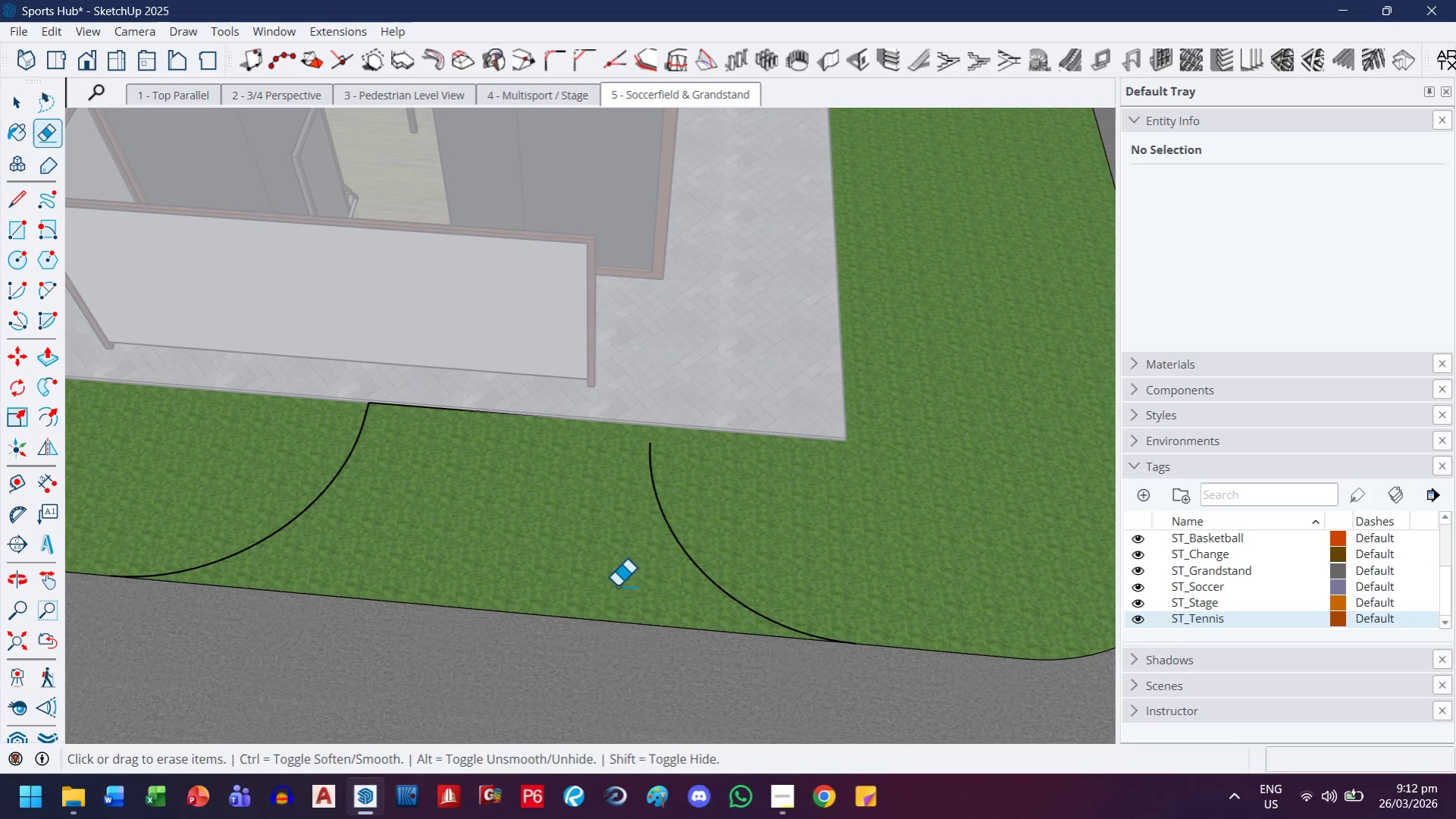 
key(Control+ControlLeft)
 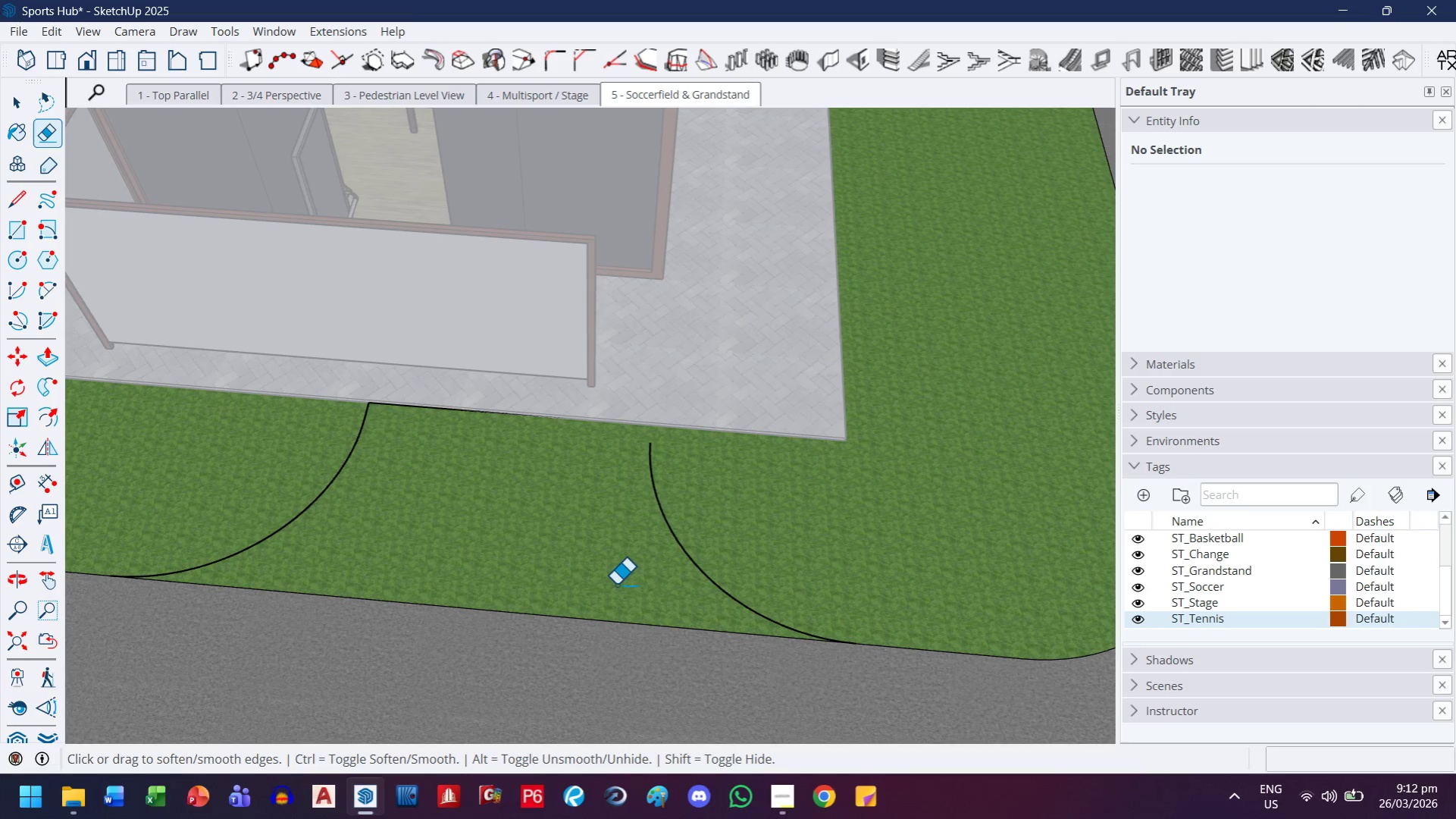 
key(Control+Z)
 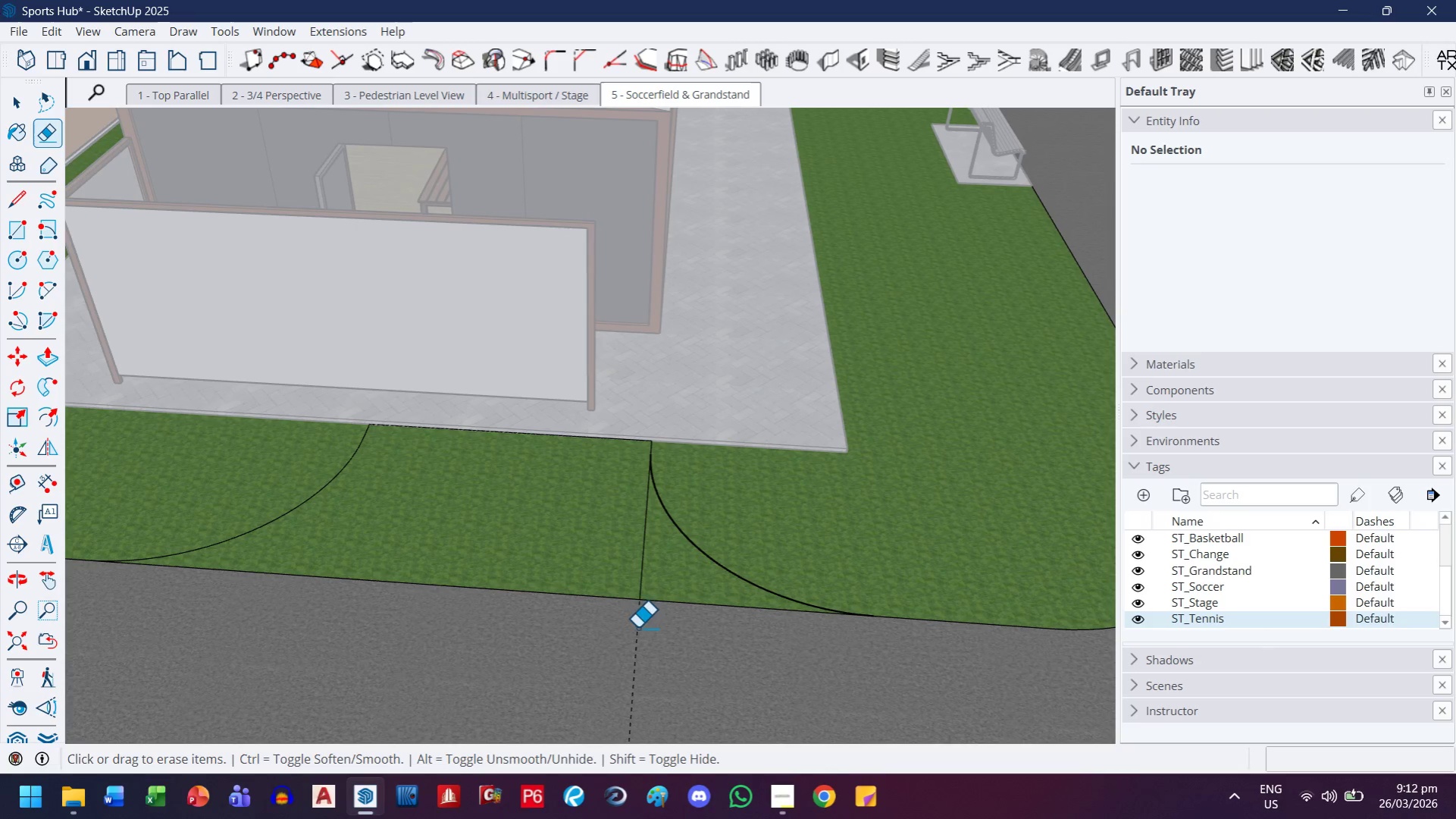 
key(Control+ControlLeft)
 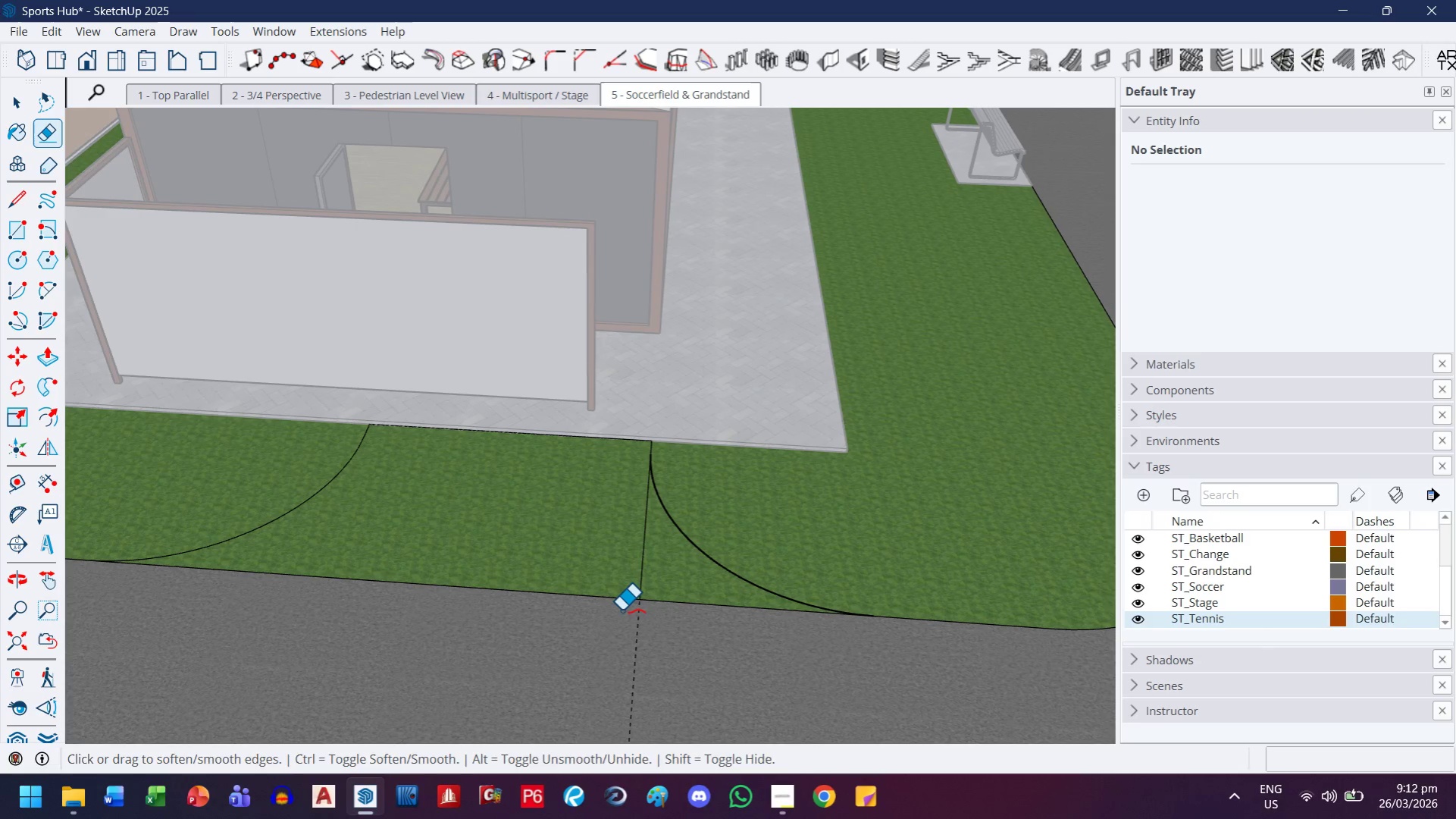 
key(Control+Z)
 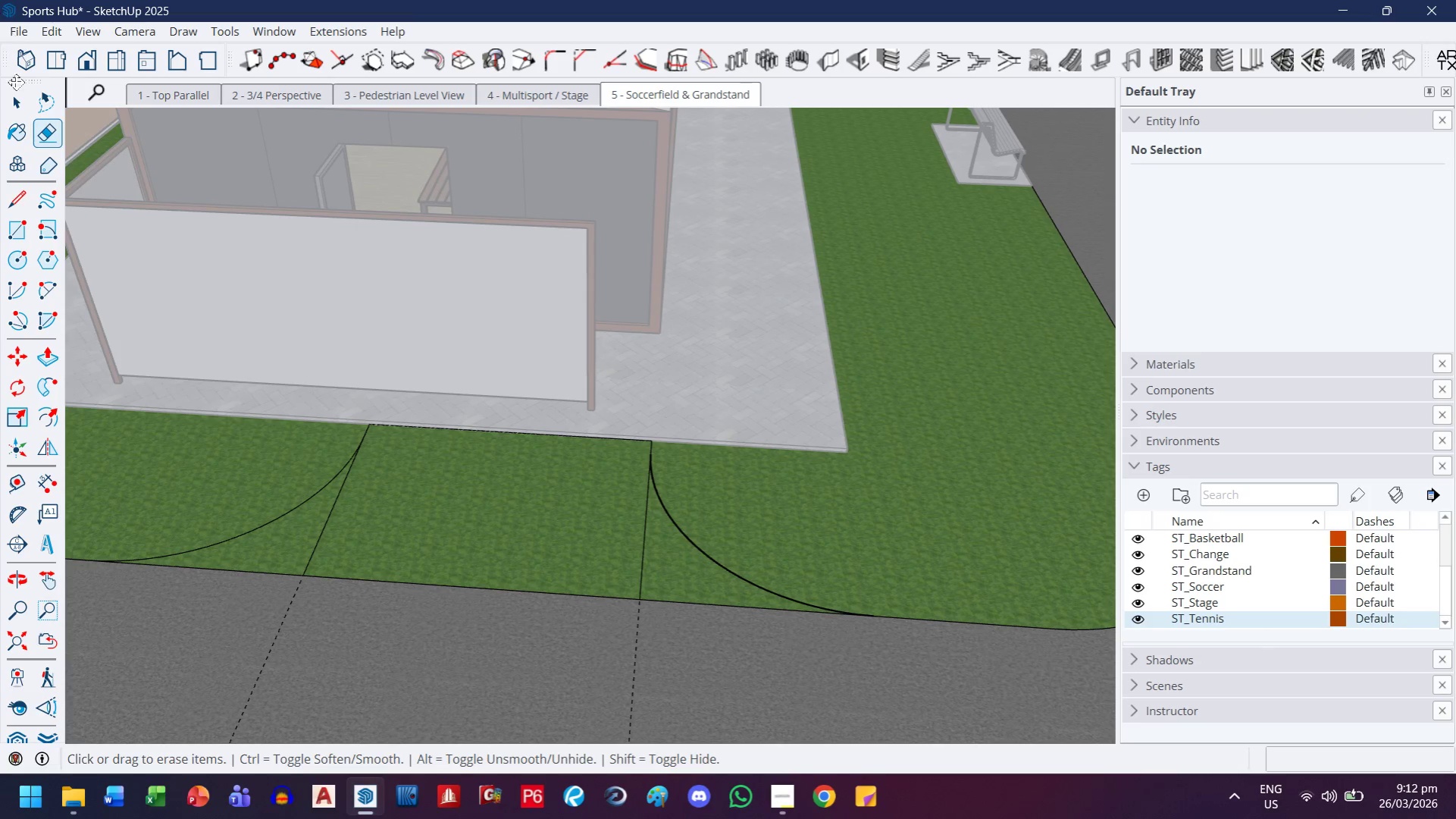 
left_click([20, 103])
 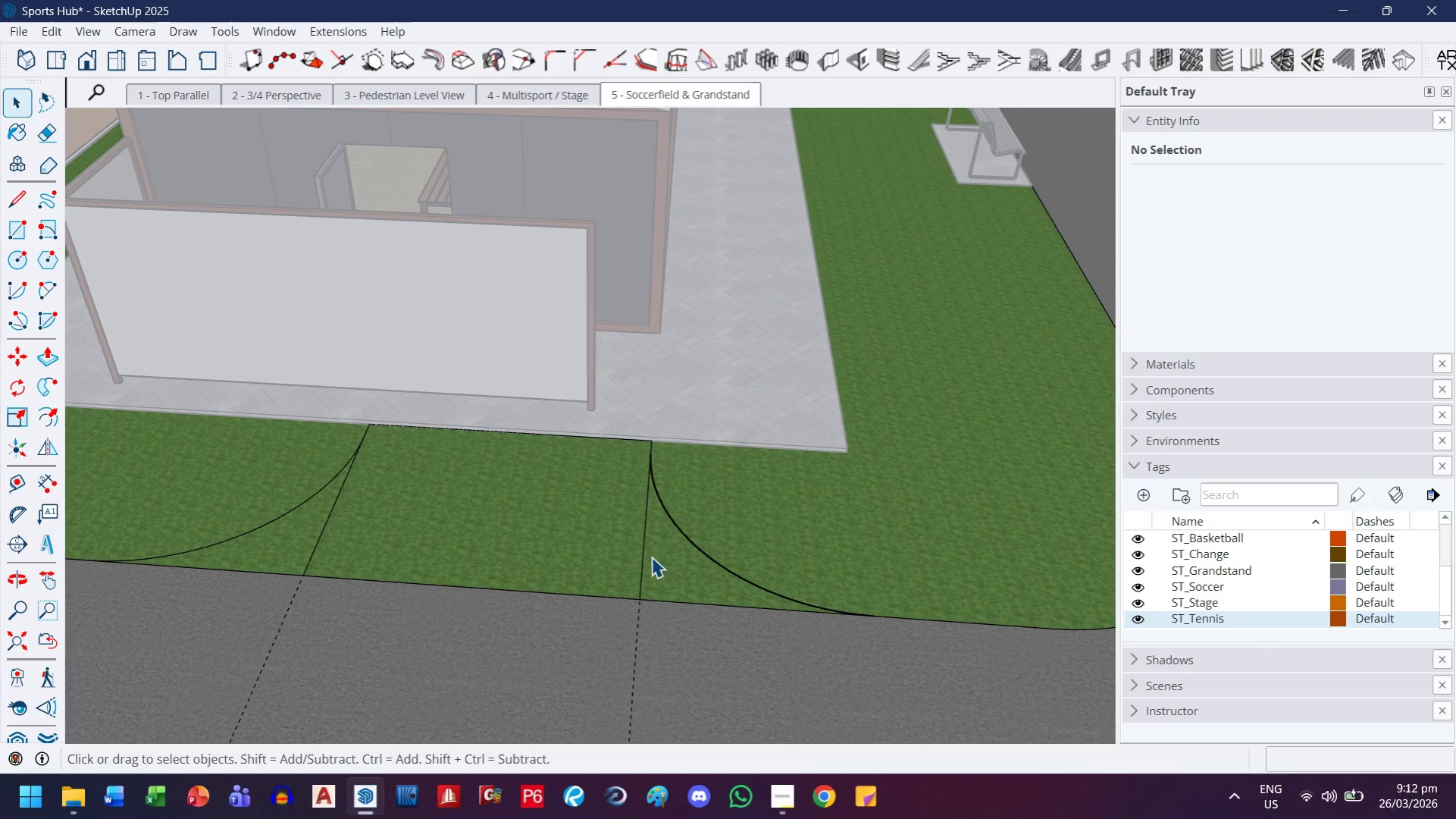 
left_click([641, 548])
 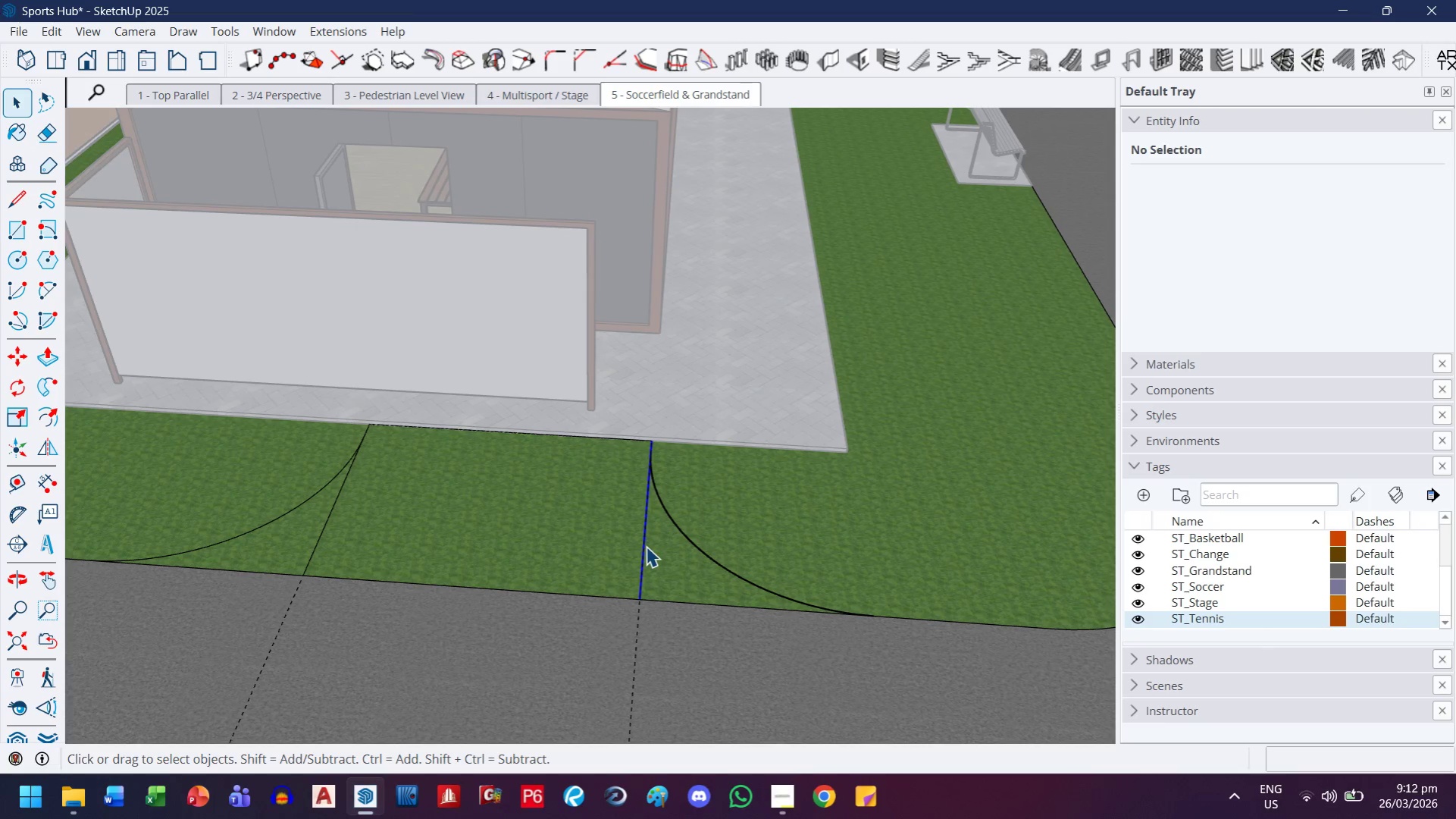 
key(Delete)
 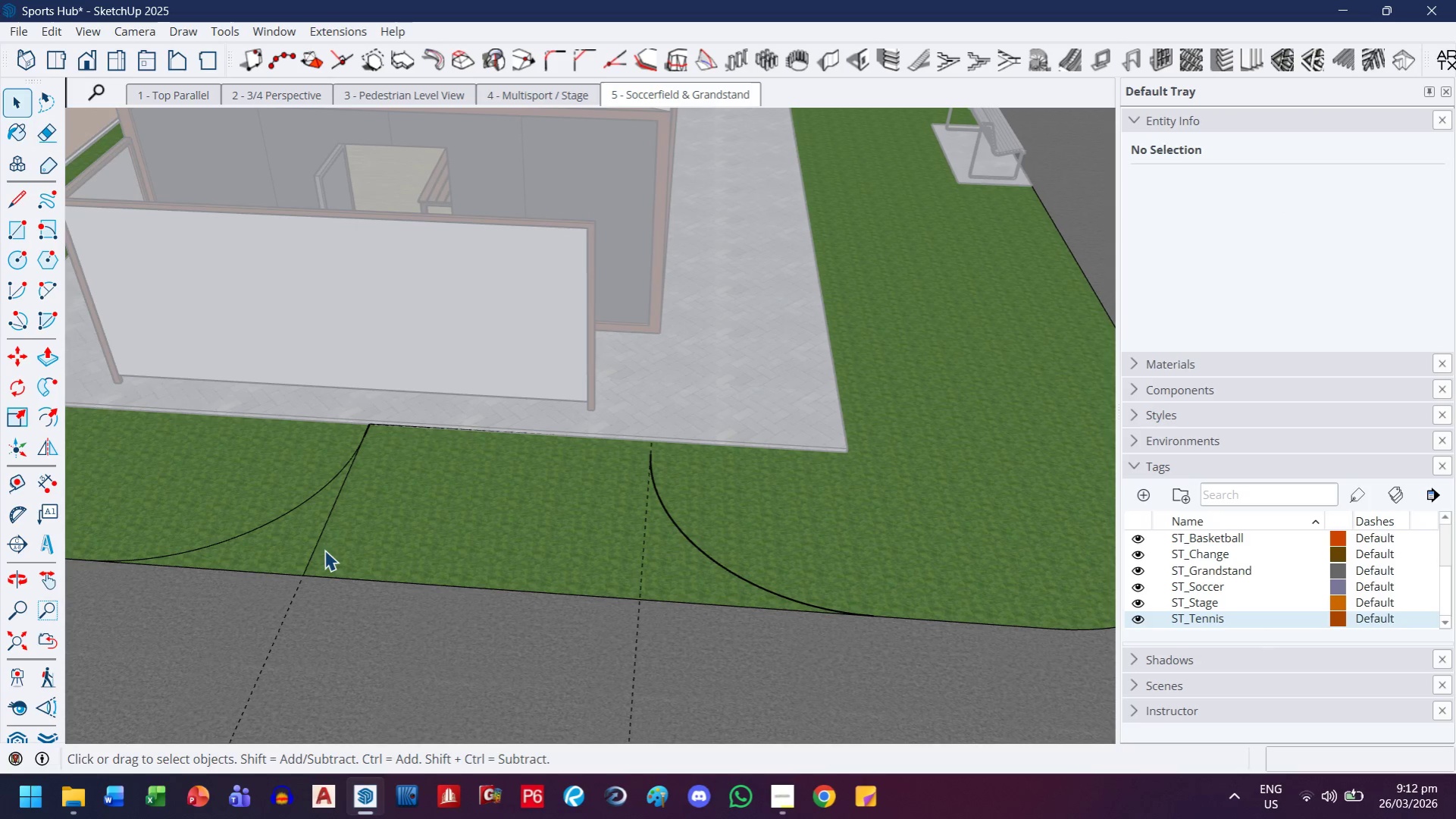 
left_click([322, 538])
 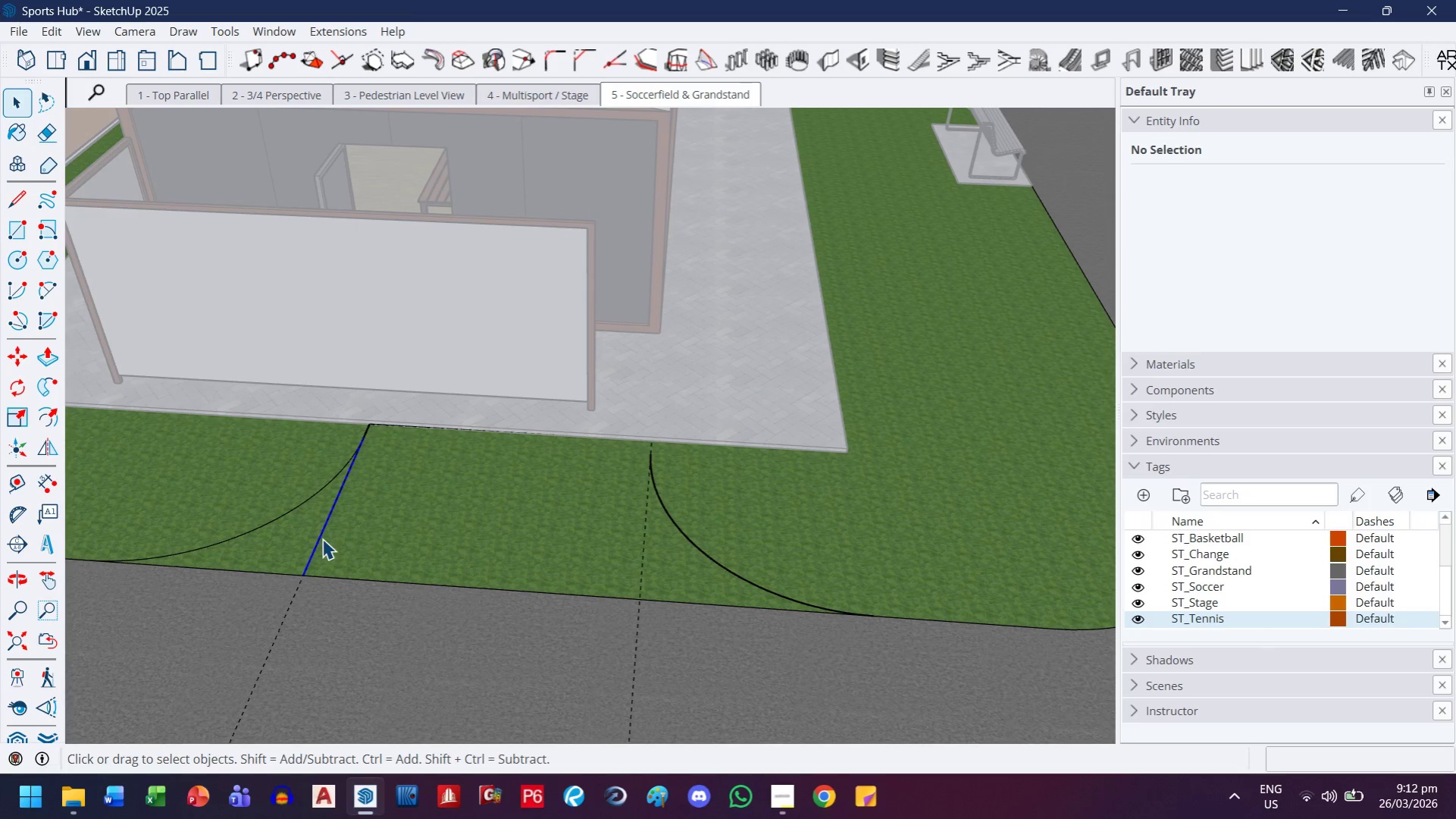 
key(Delete)
 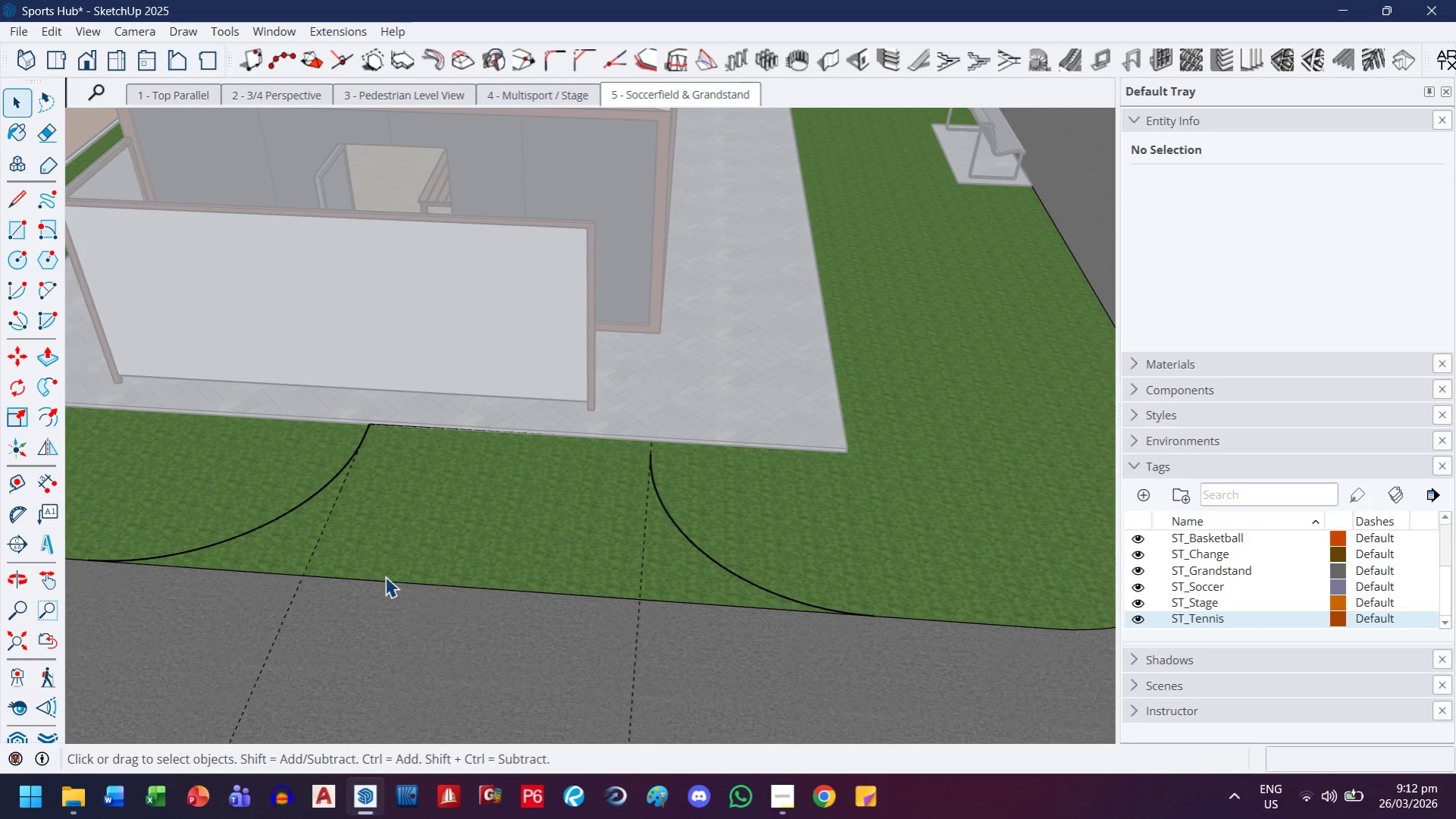 
left_click([385, 576])
 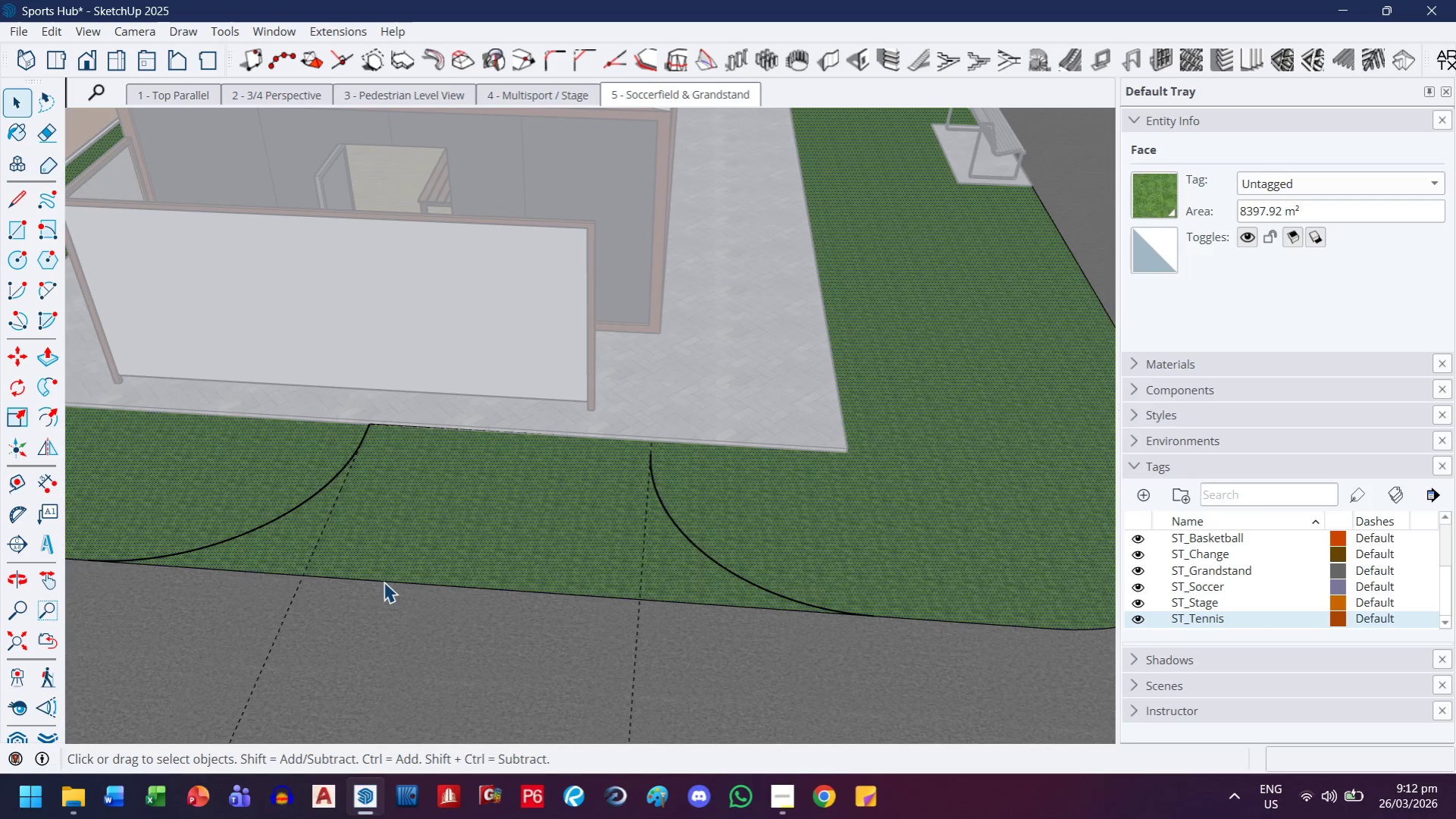 
double_click([412, 532])
 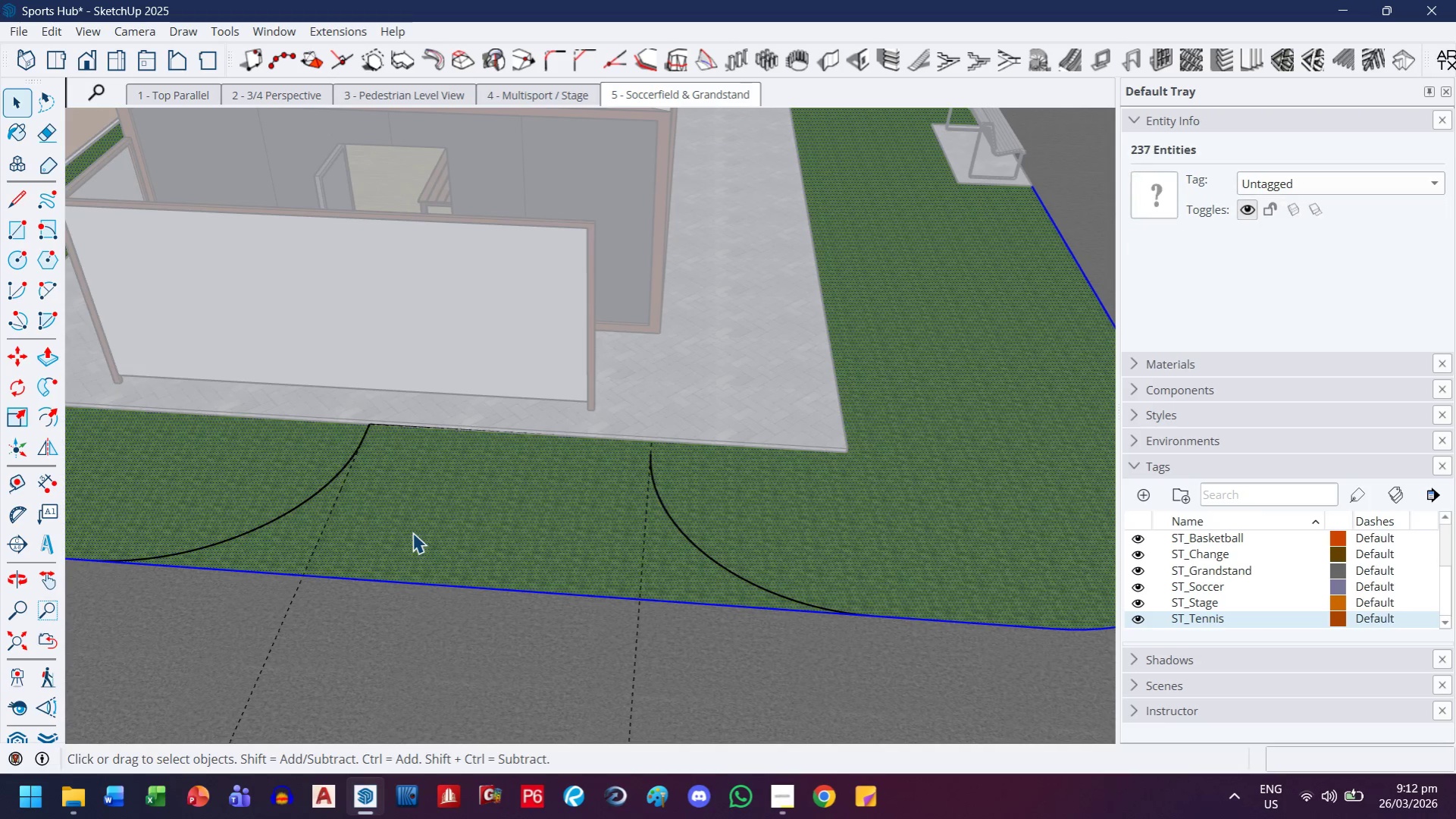 
scroll: coordinate [412, 532], scroll_direction: down, amount: 2.0
 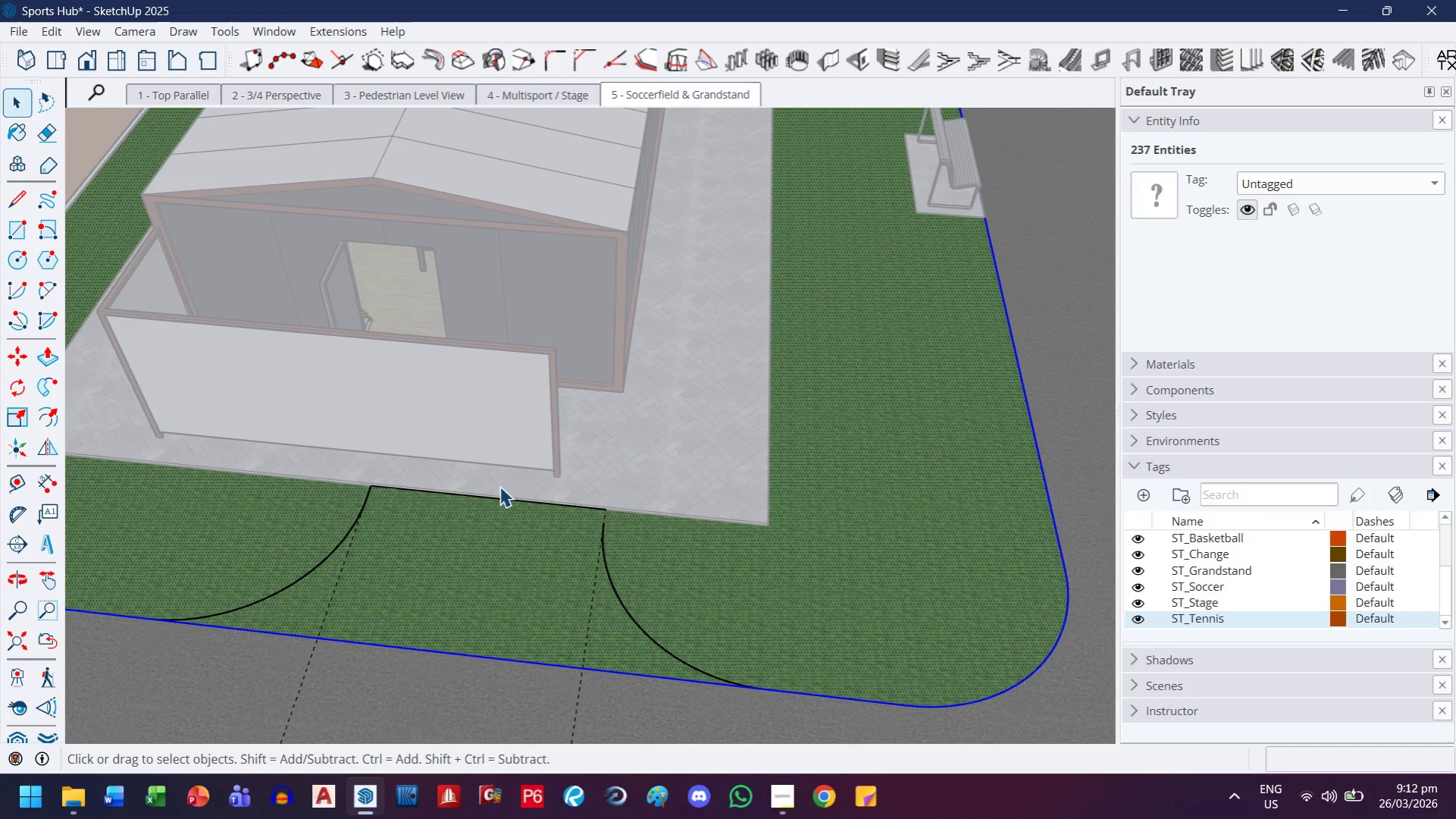 
scroll: coordinate [568, 451], scroll_direction: up, amount: 21.0
 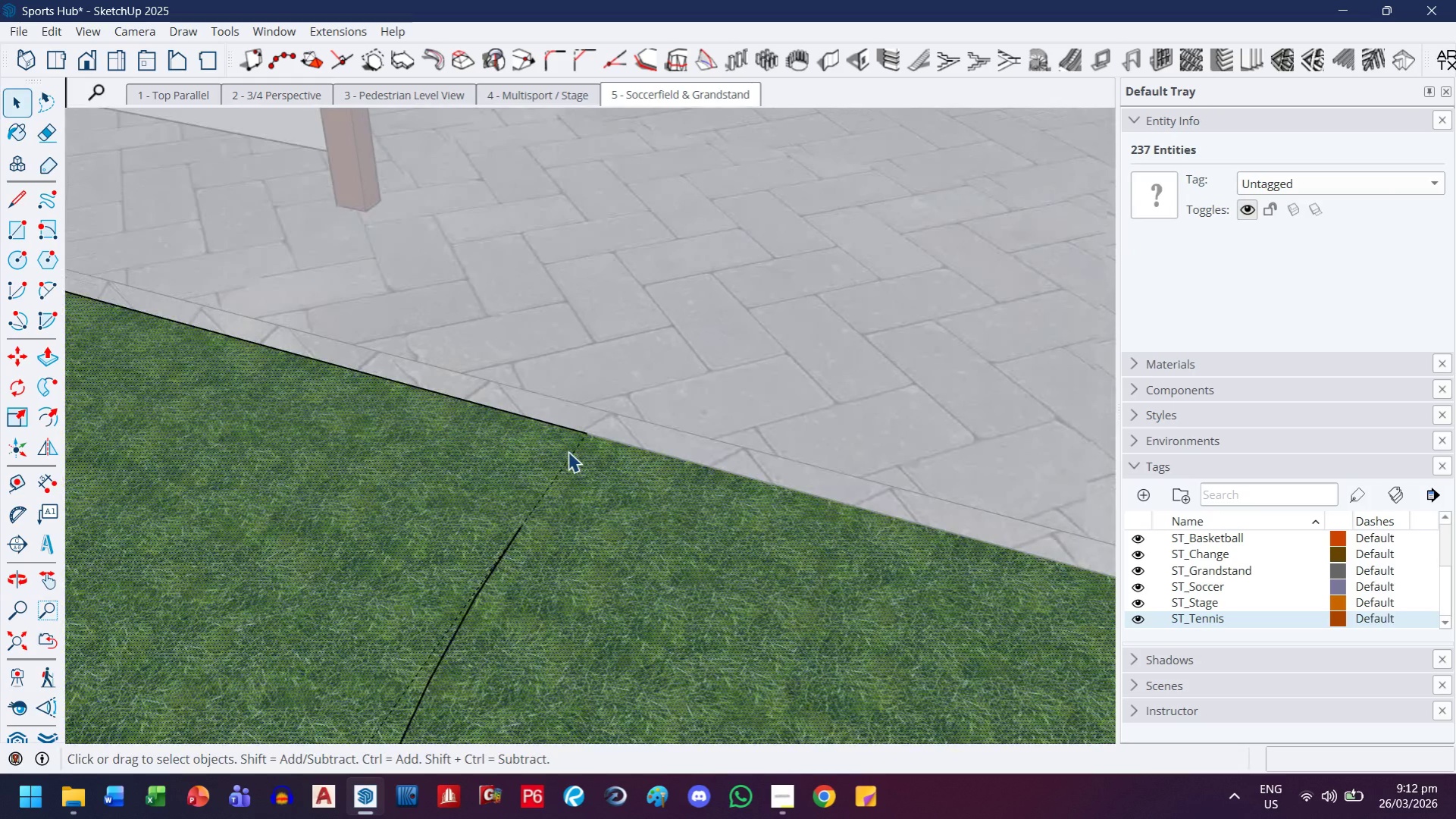 
scroll: coordinate [470, 508], scroll_direction: down, amount: 17.0
 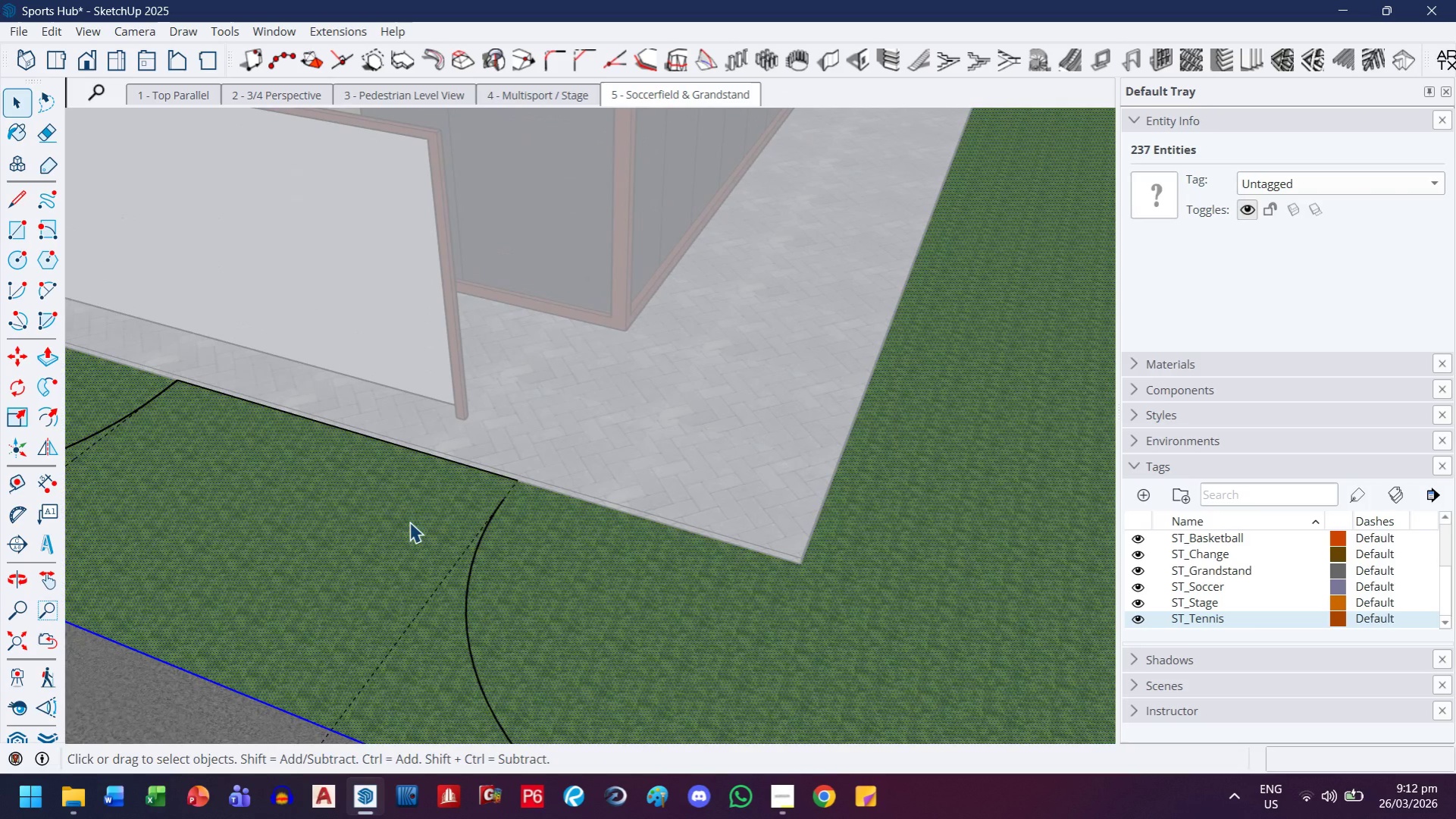 
key(H)
 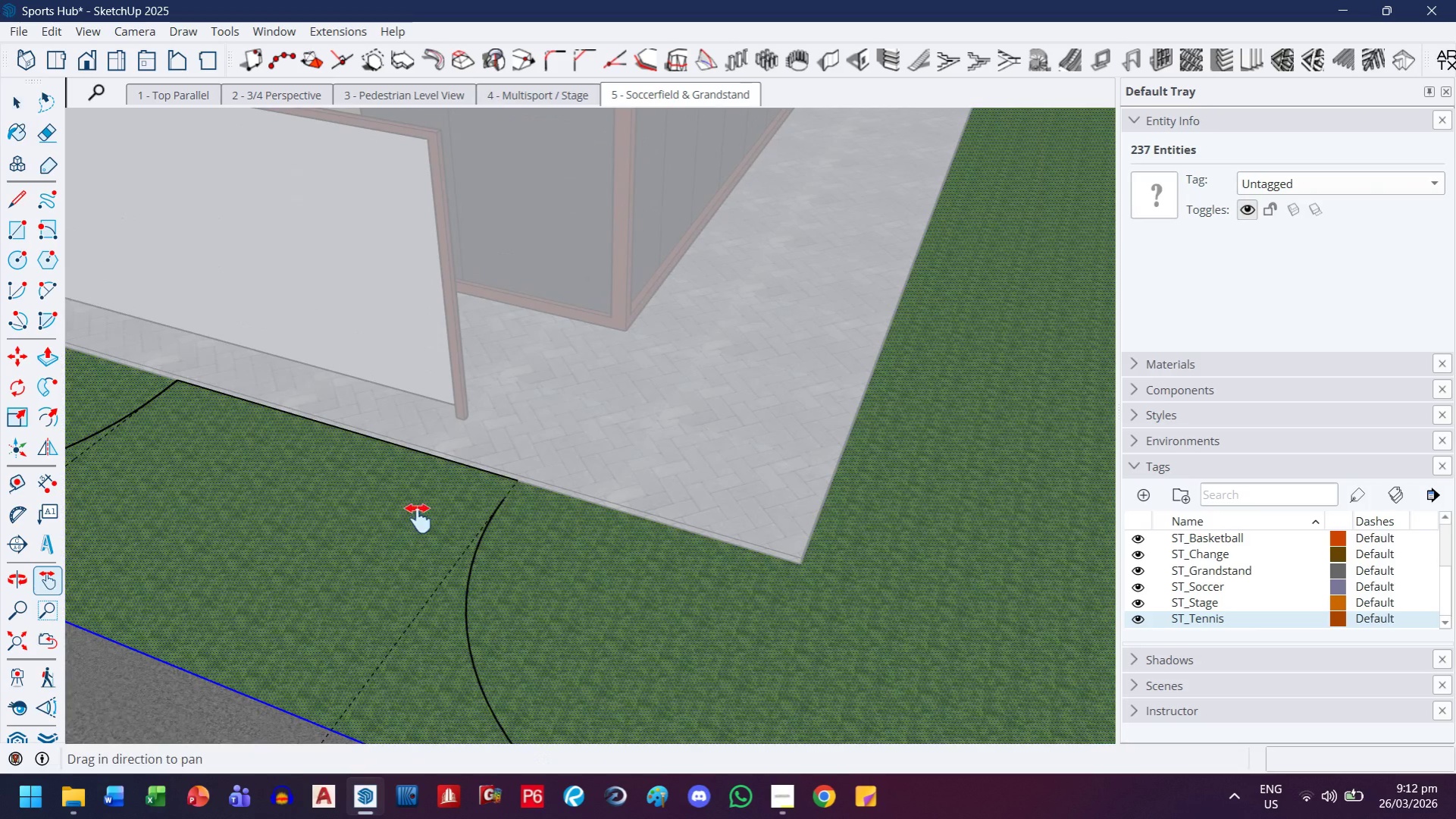 
left_click_drag(start_coordinate=[402, 525], to_coordinate=[525, 501])
 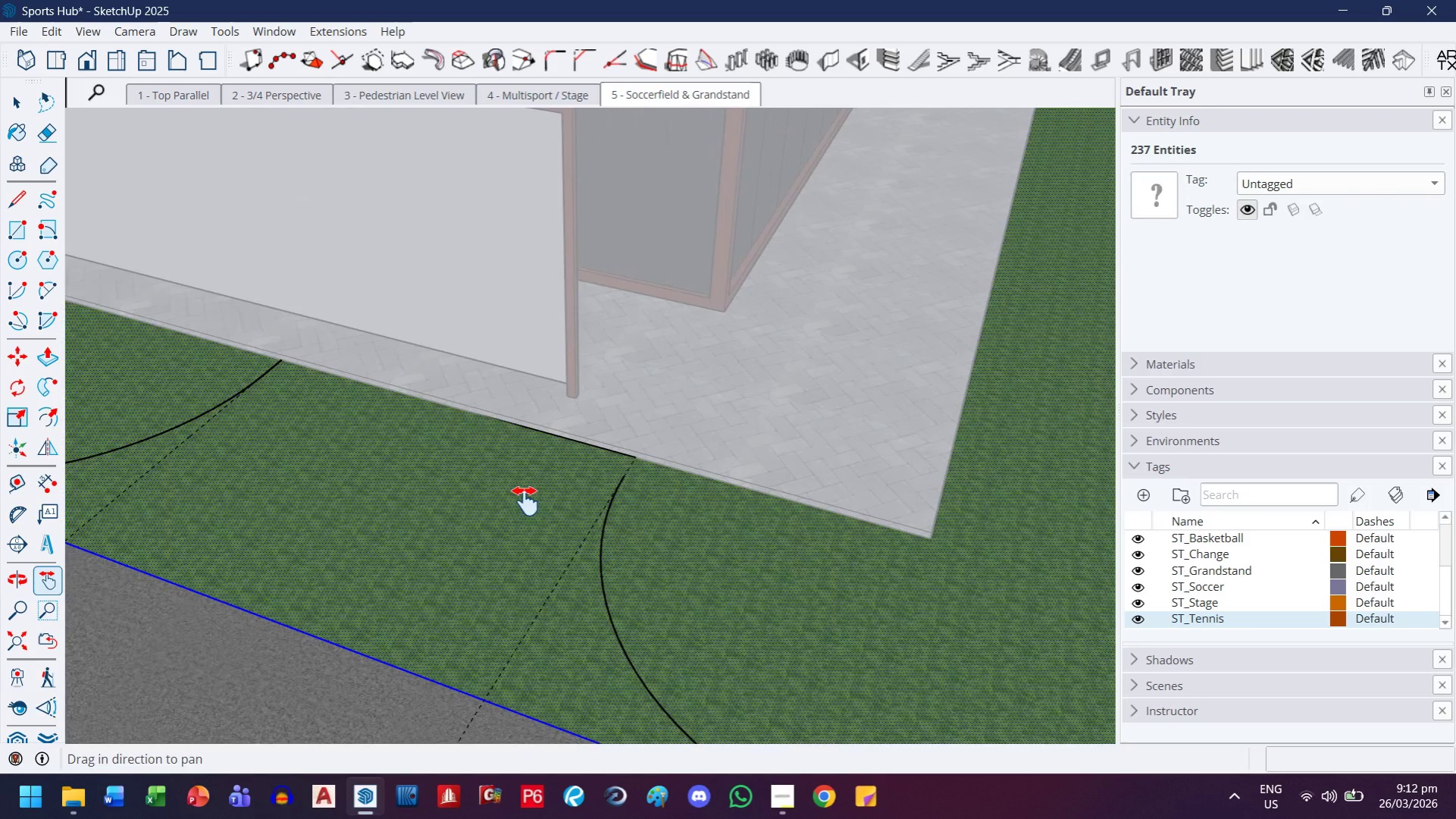 
key(Control+ControlLeft)
 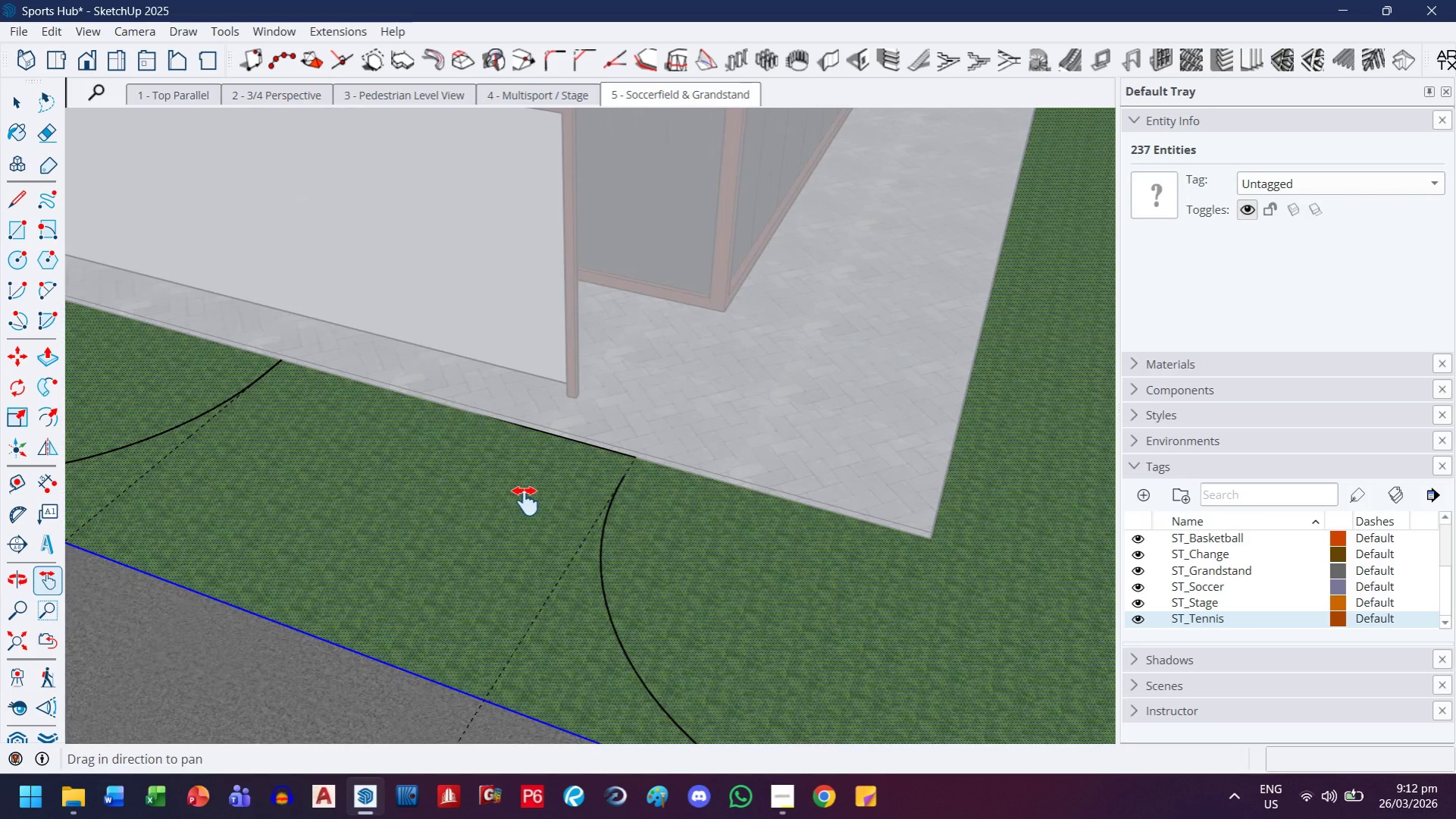 
key(Control+Z)
 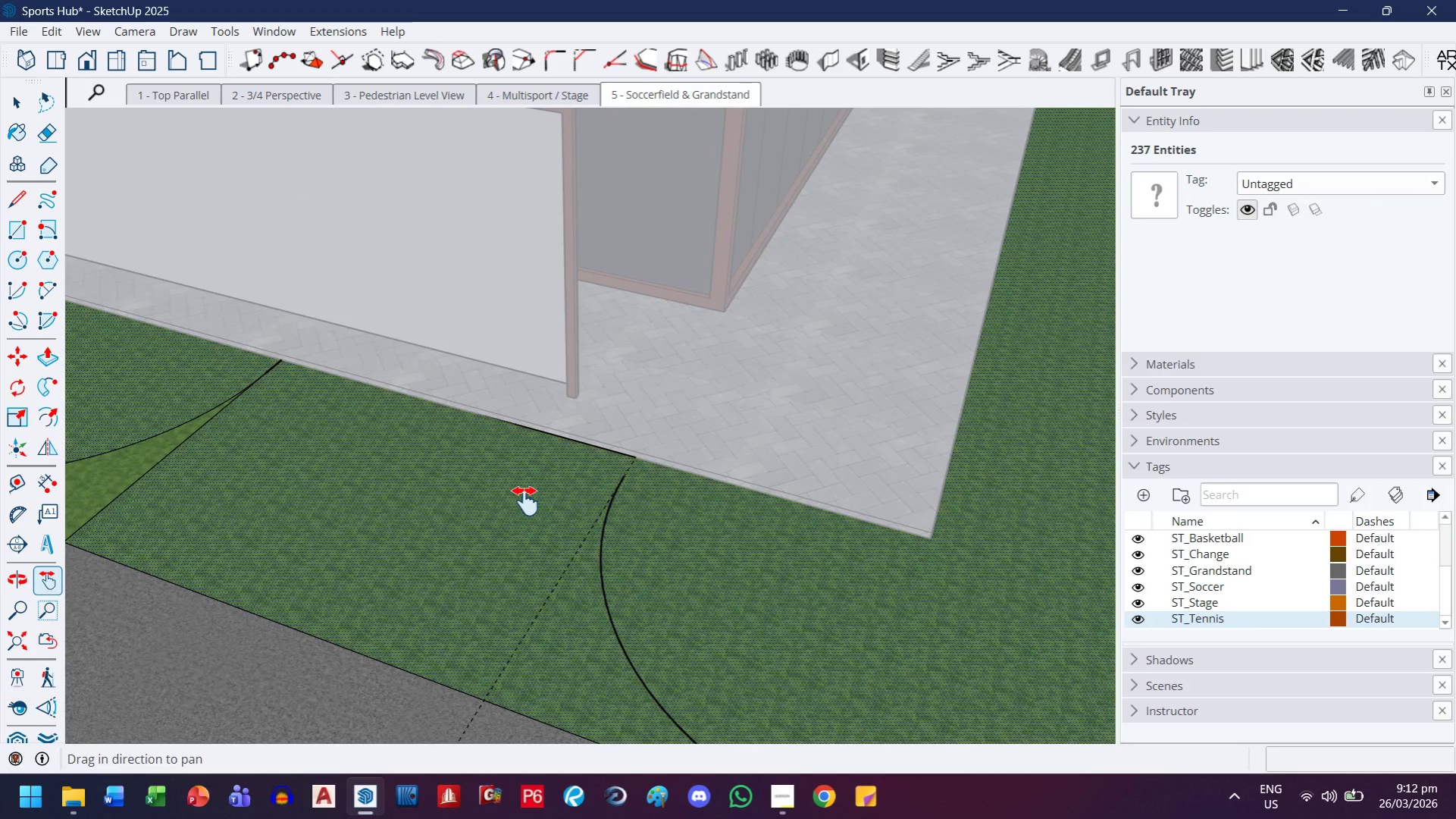 
key(Control+ControlLeft)
 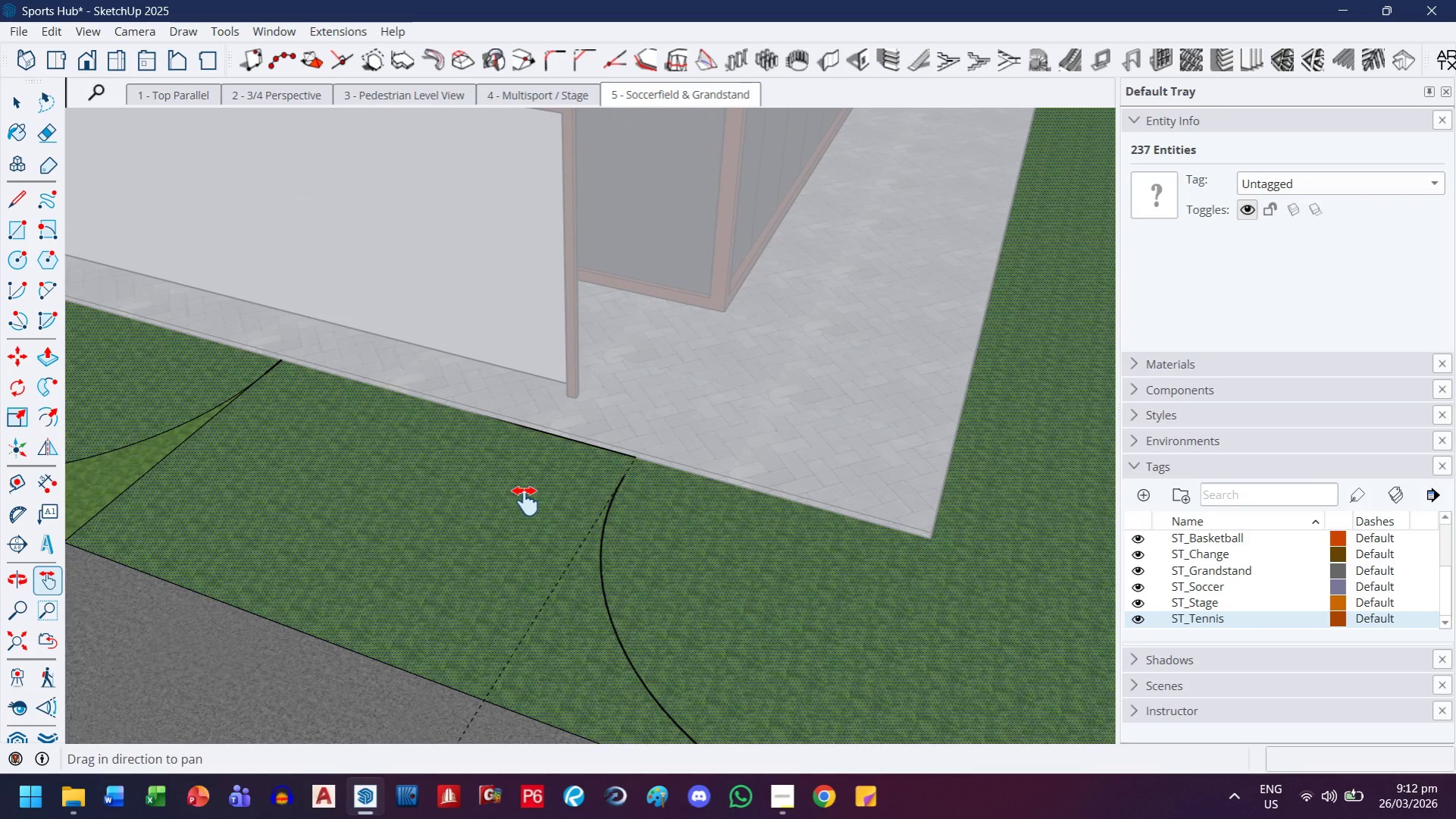 
key(Control+Z)
 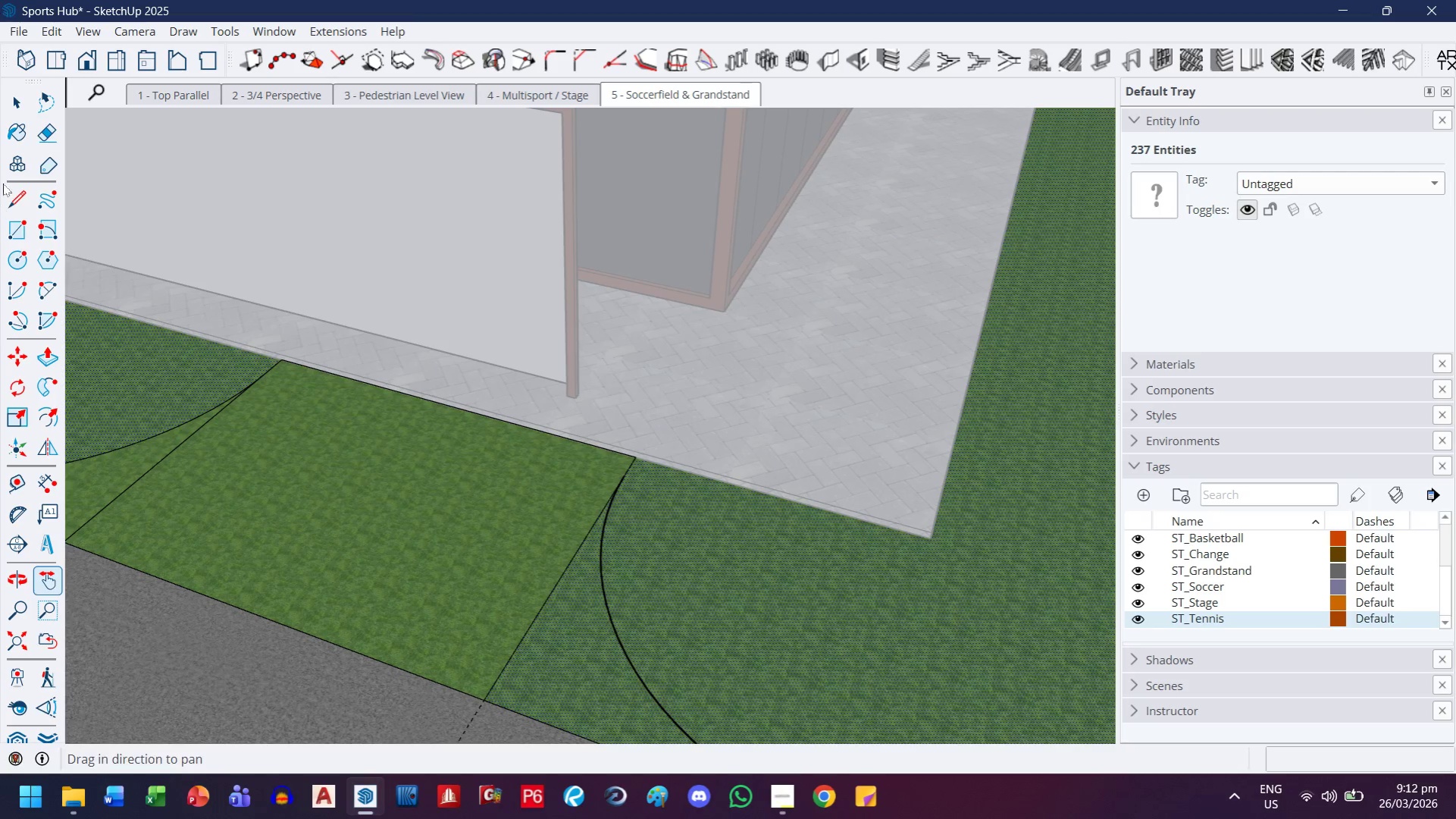 
left_click([20, 108])
 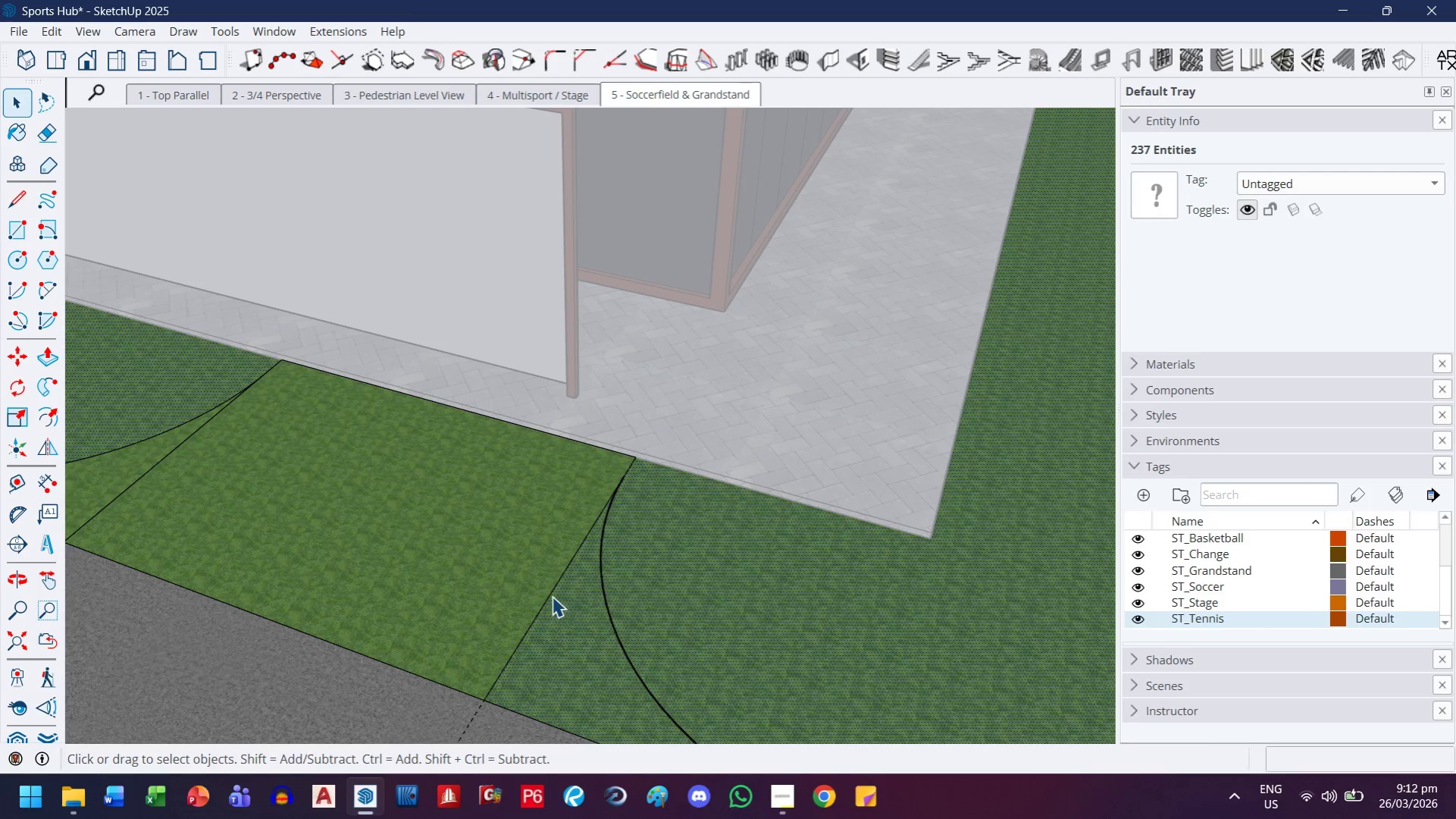 
left_click([550, 594])
 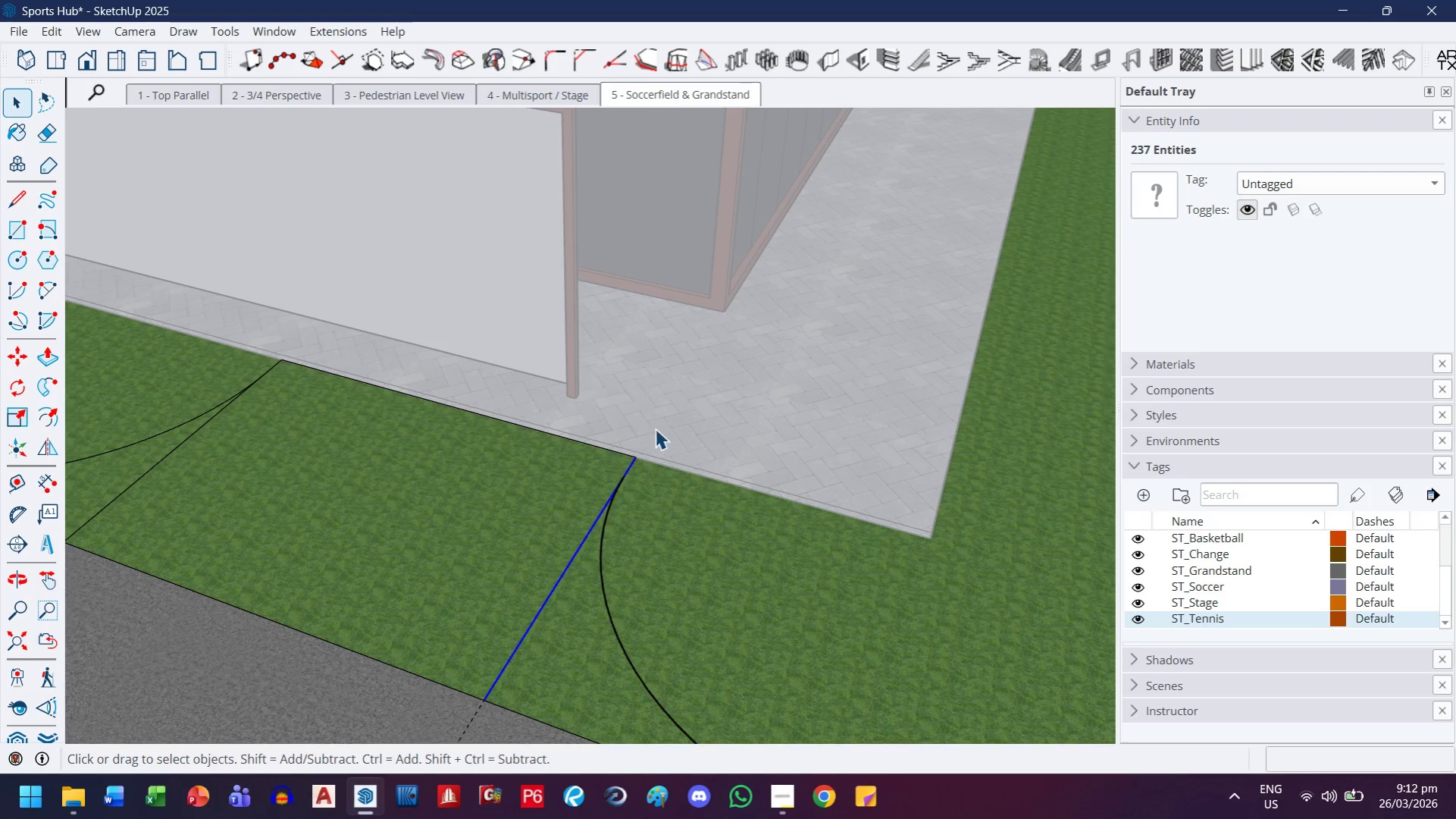 
scroll: coordinate [620, 458], scroll_direction: up, amount: 32.0
 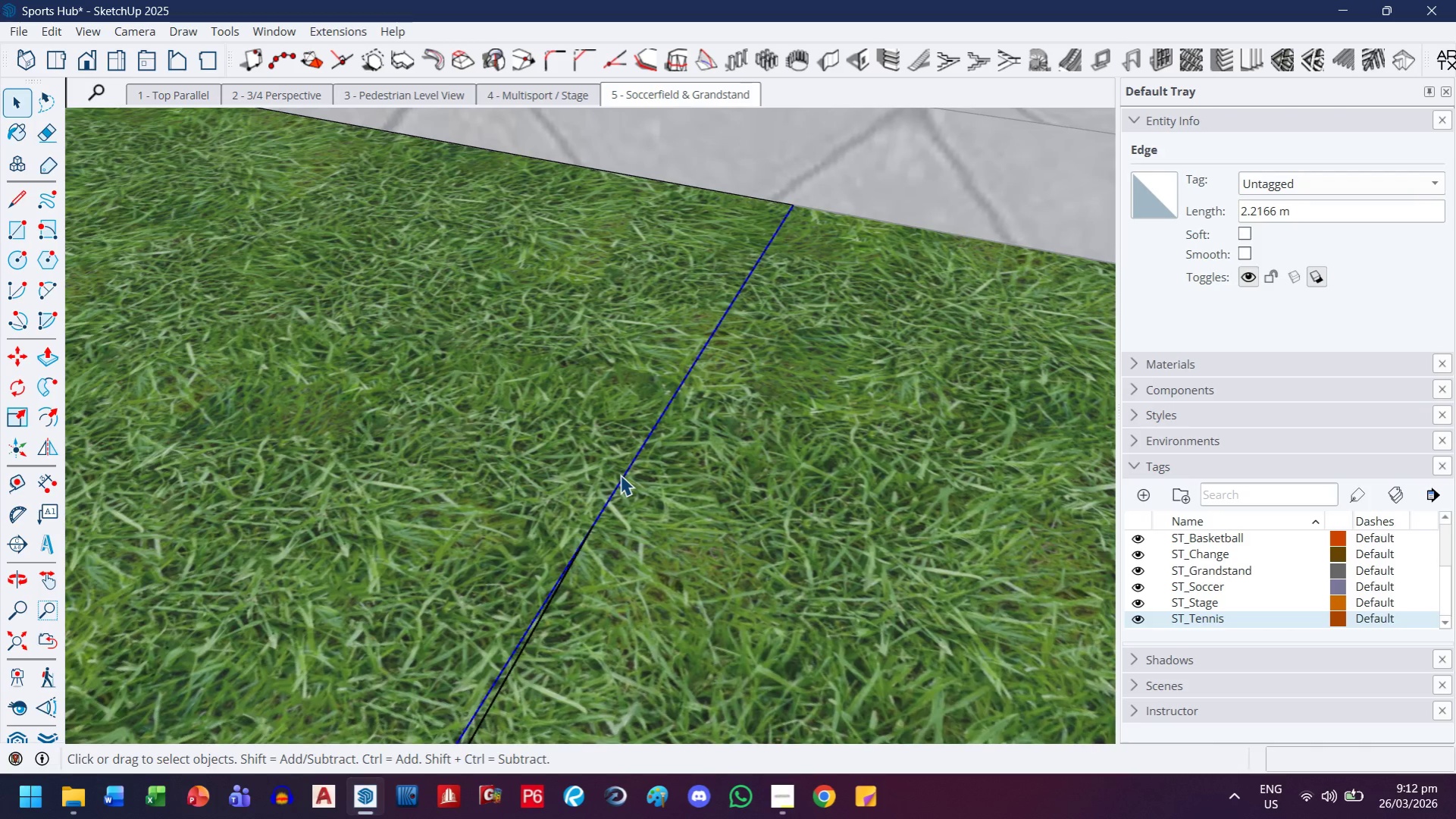 
key(M)
 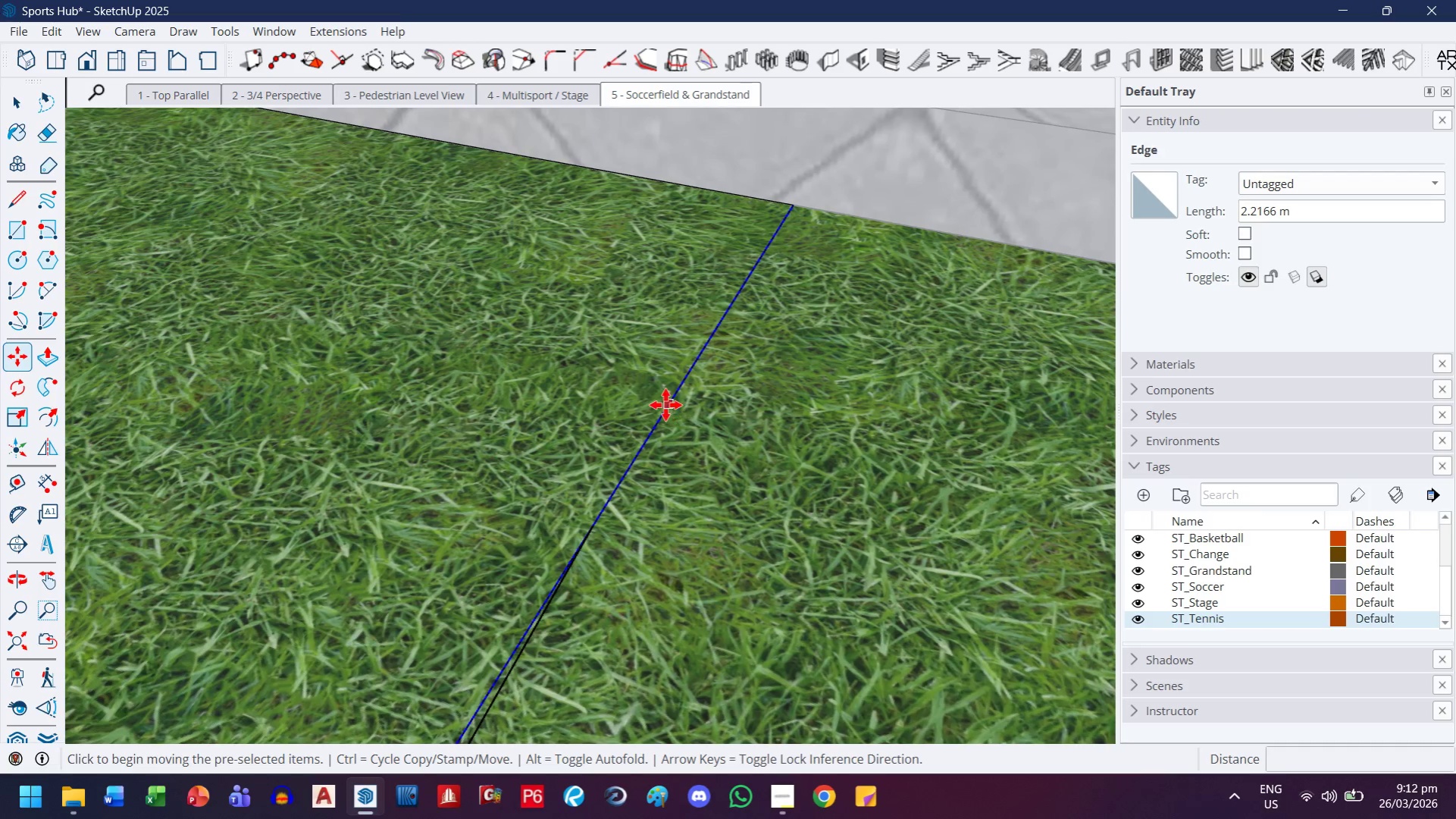 
left_click([665, 405])
 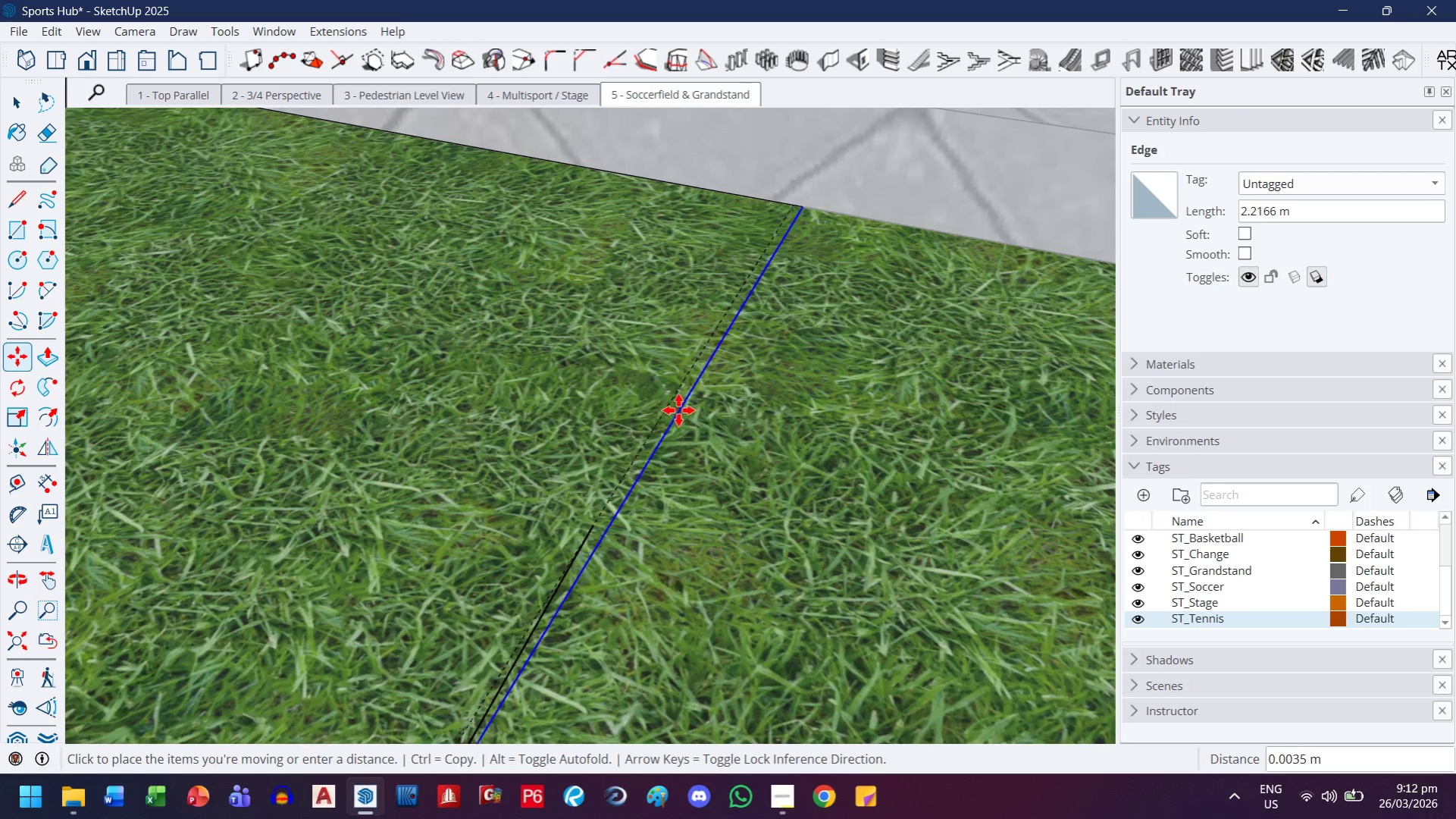 
key(Escape)
 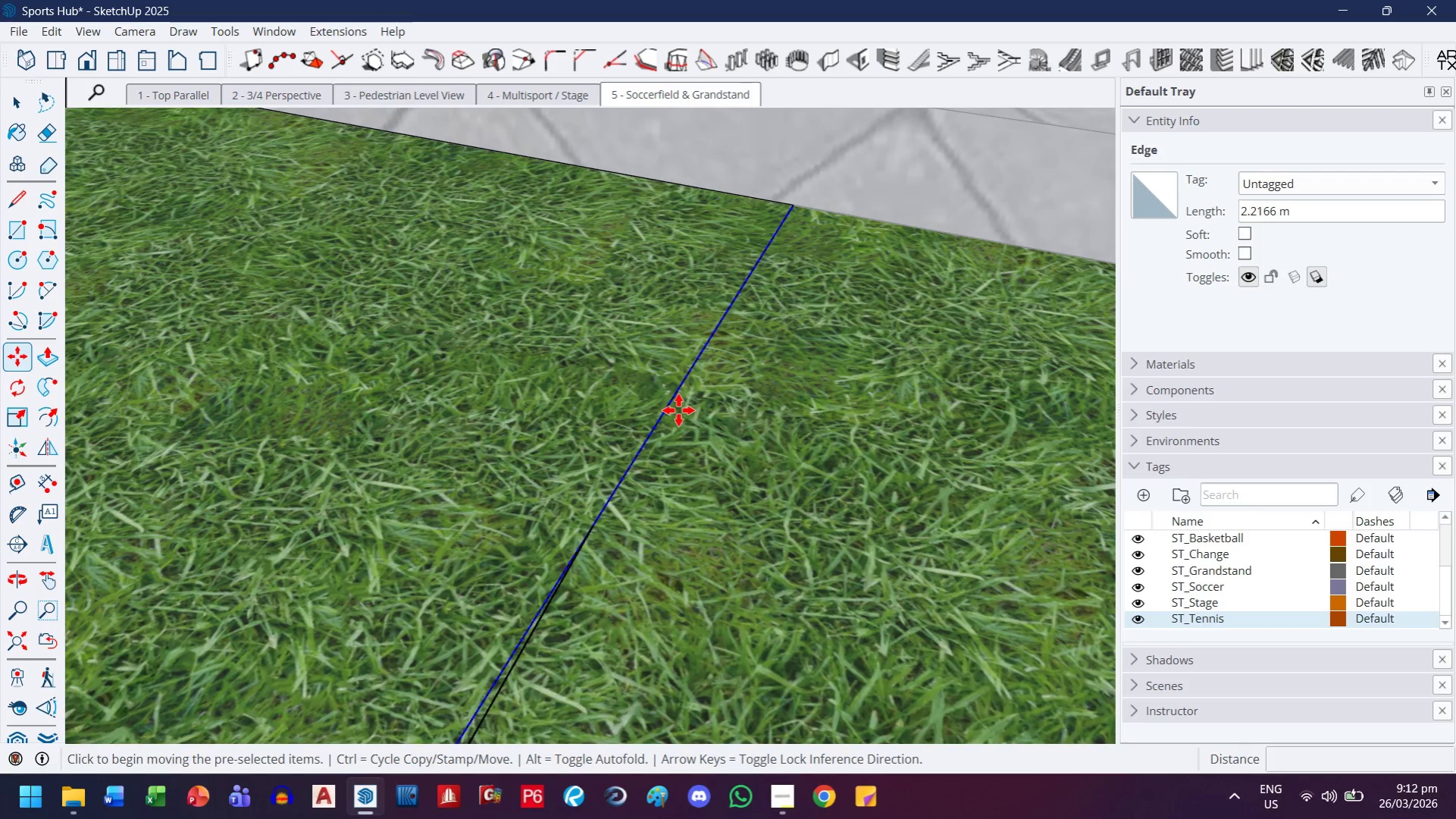 
key(H)
 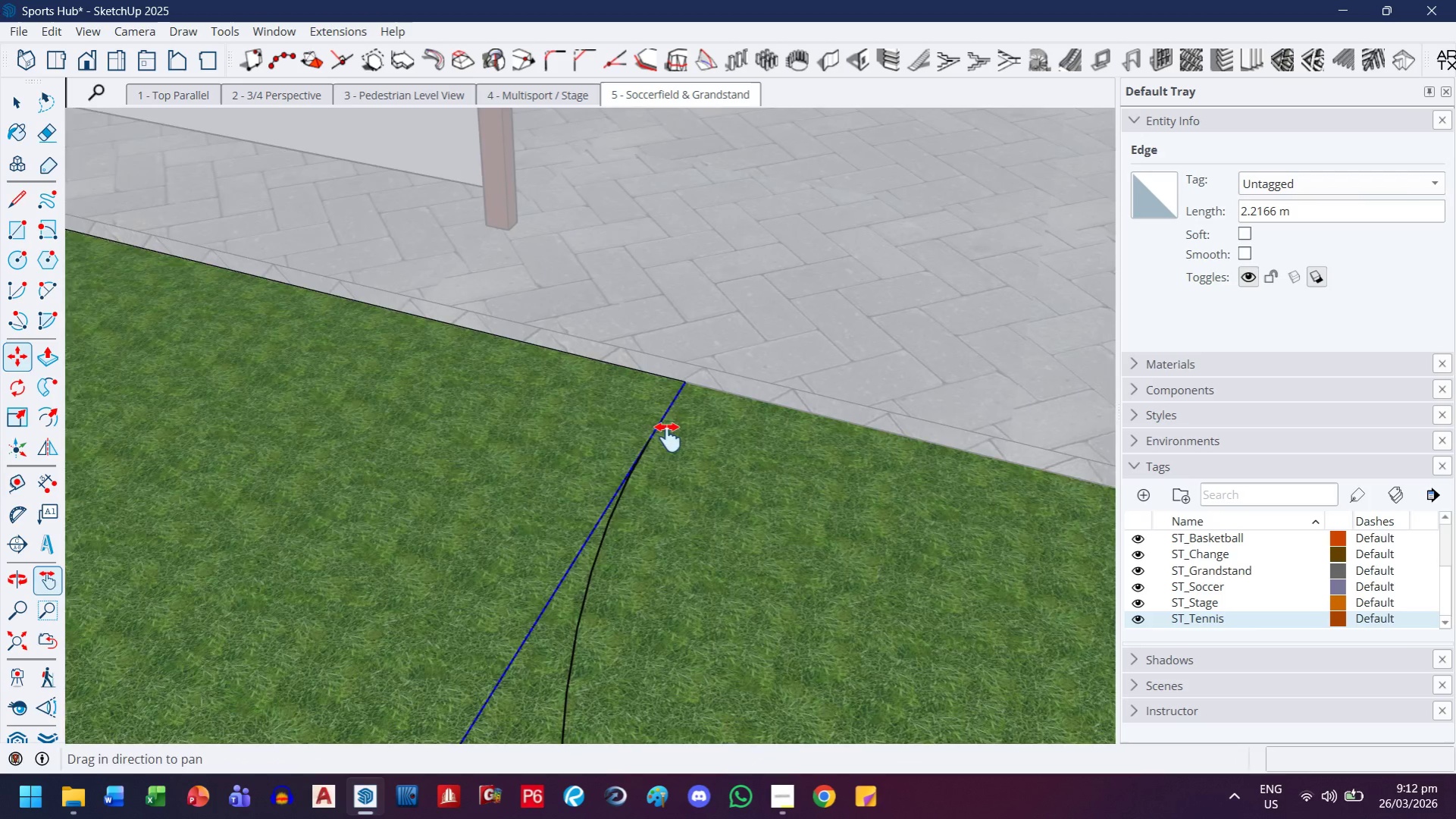 
left_click_drag(start_coordinate=[674, 484], to_coordinate=[663, 366])
 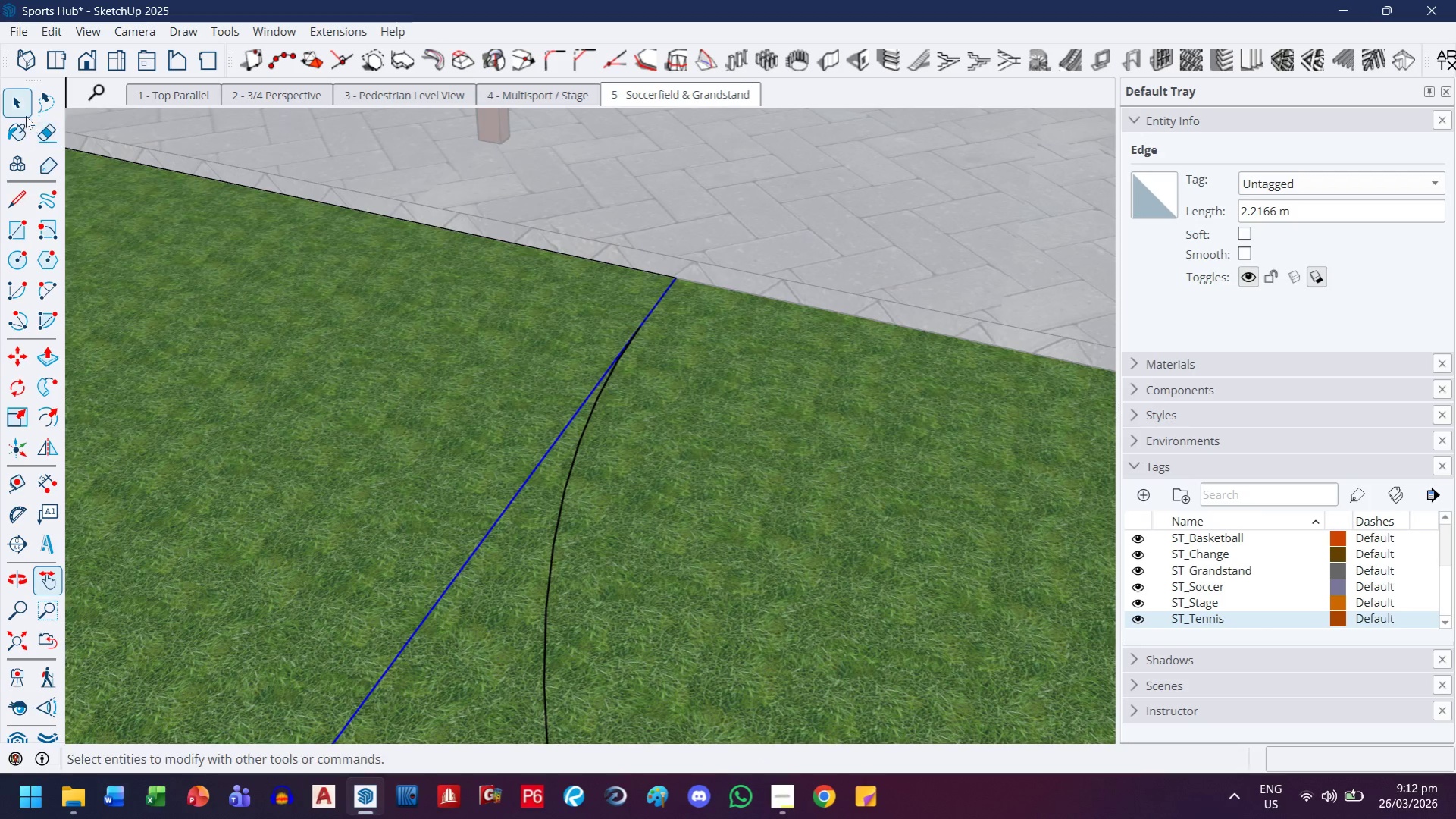 
scroll: coordinate [653, 417], scroll_direction: down, amount: 24.0
 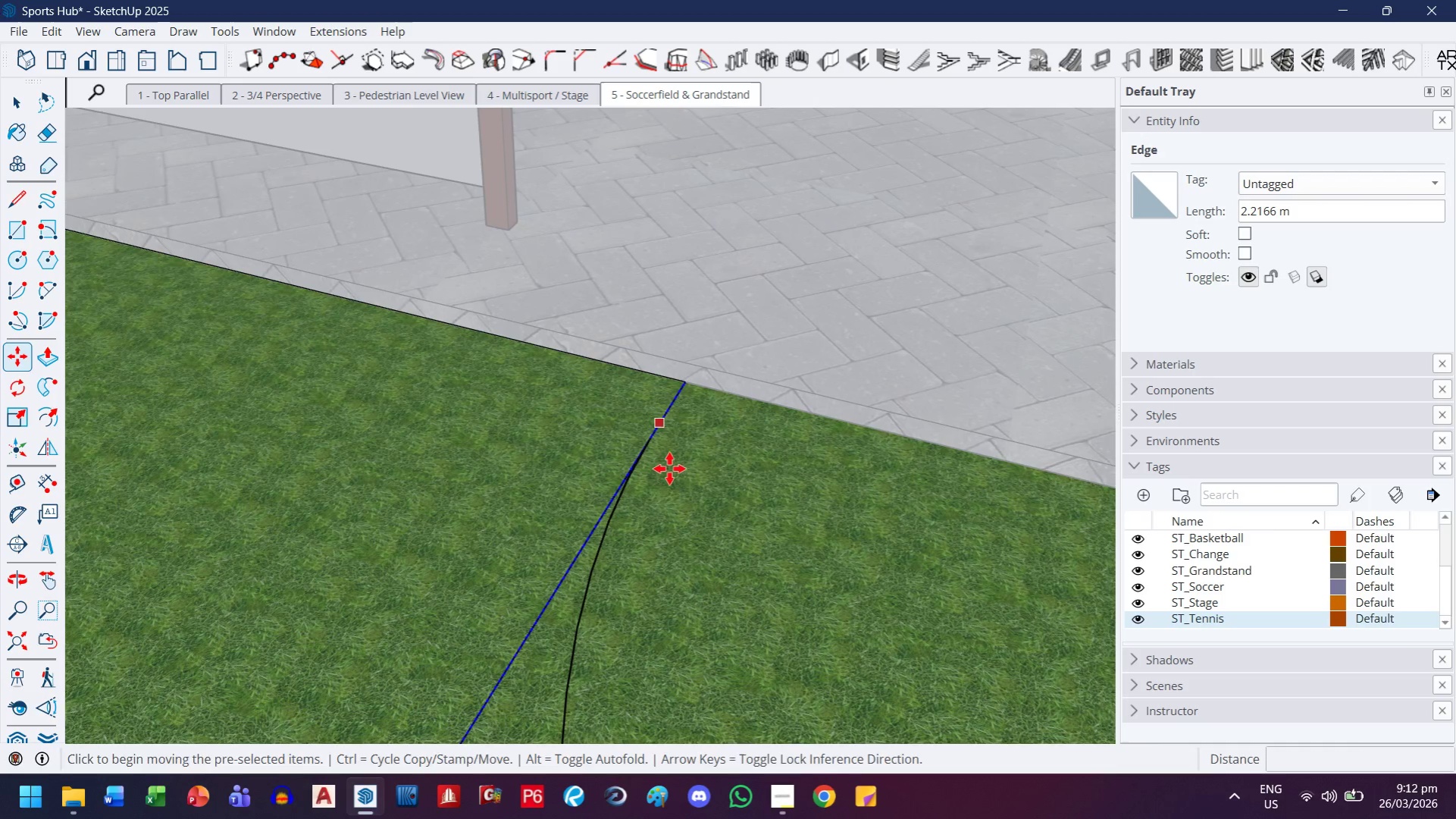 
left_click([21, 112])
 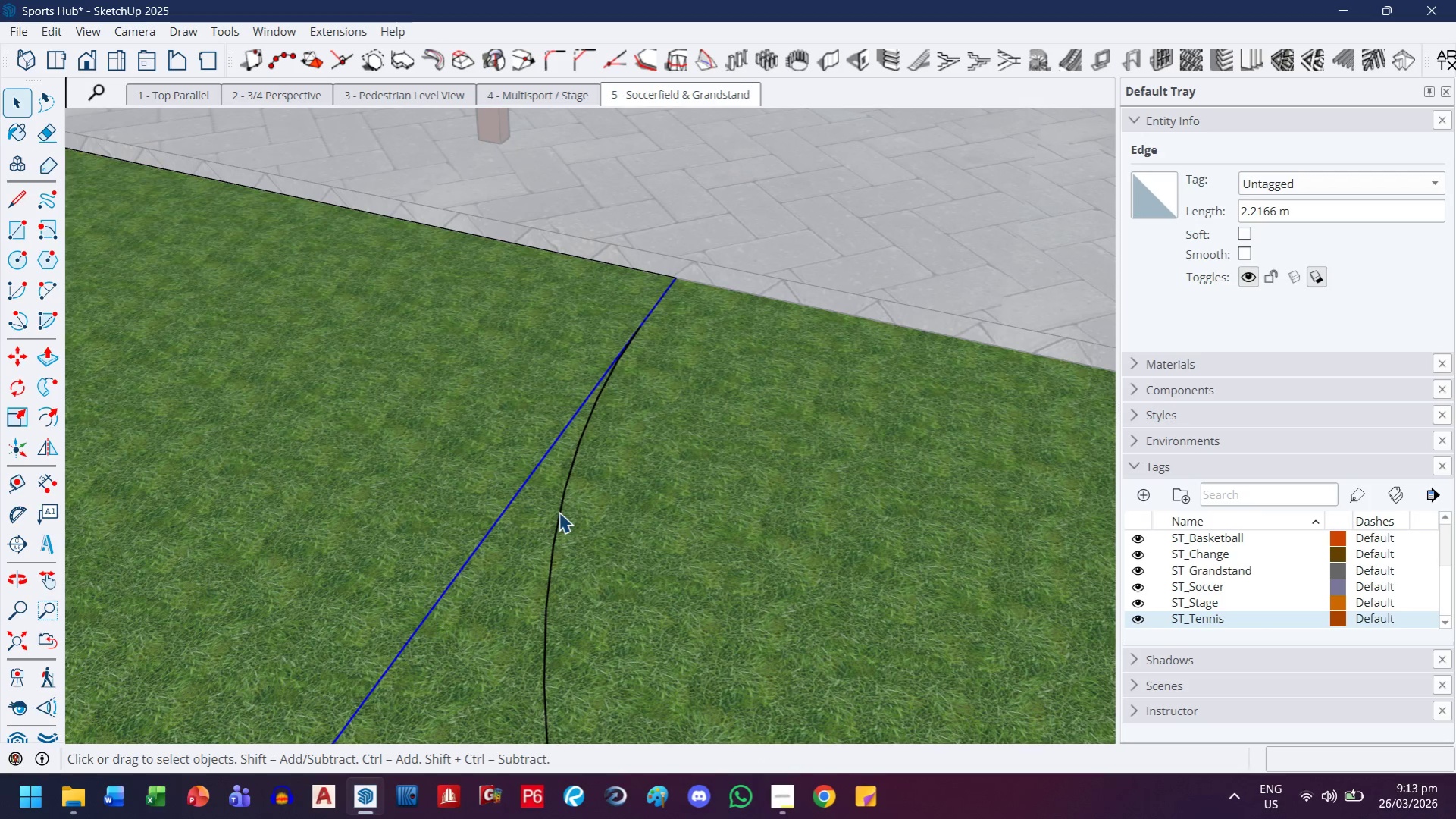 
left_click([556, 515])
 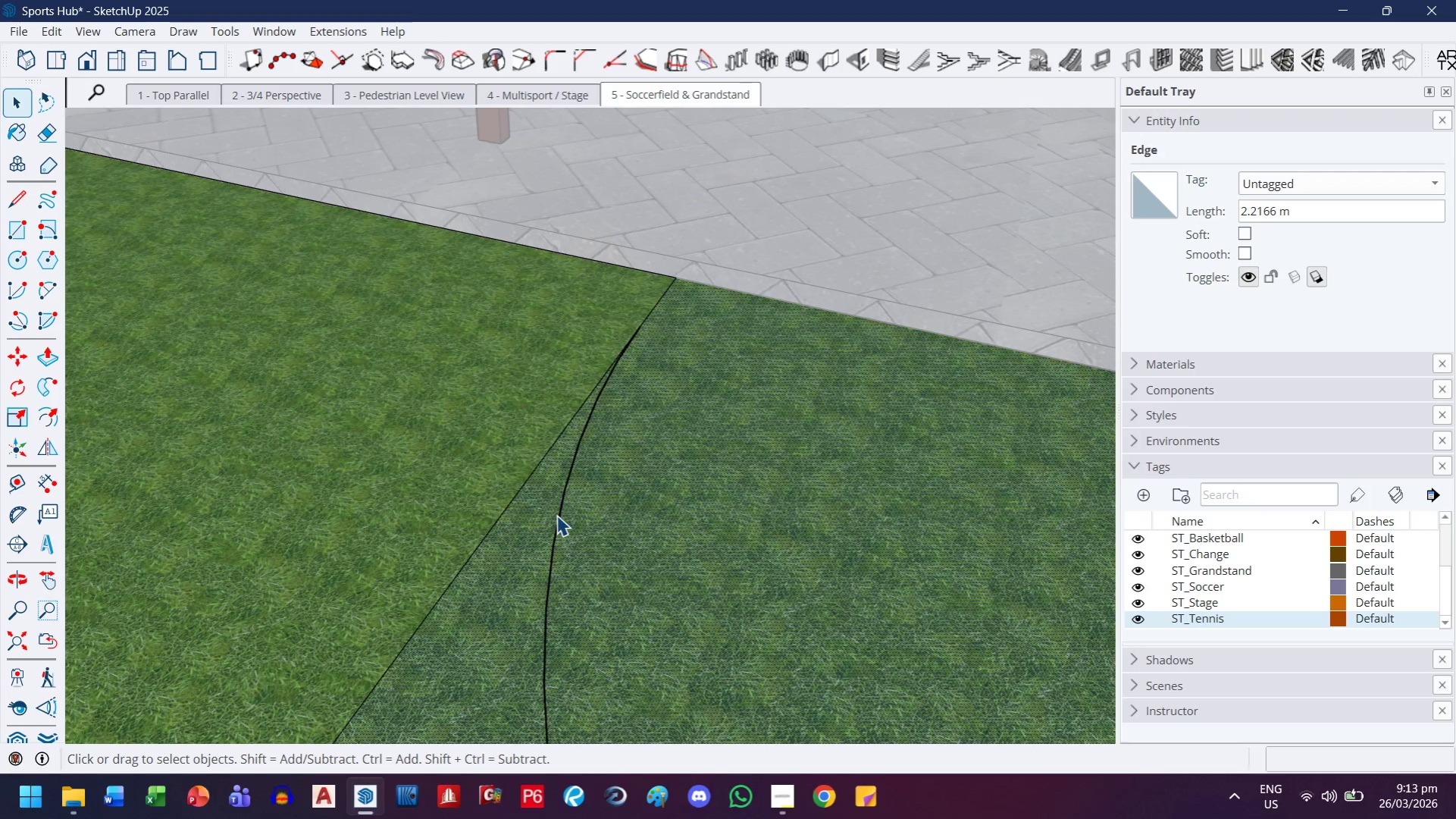 
right_click([556, 515])
 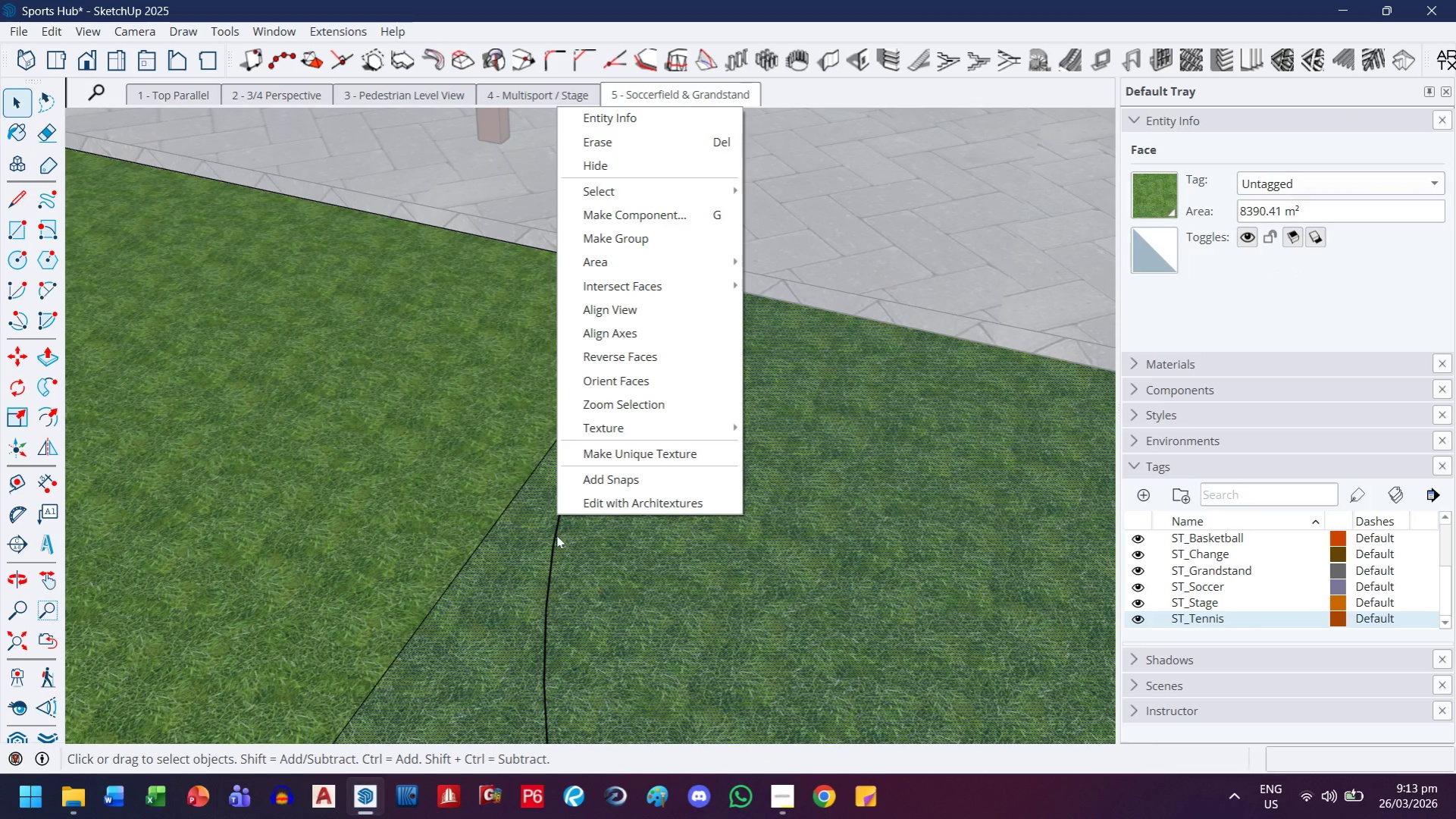 
left_click([556, 536])
 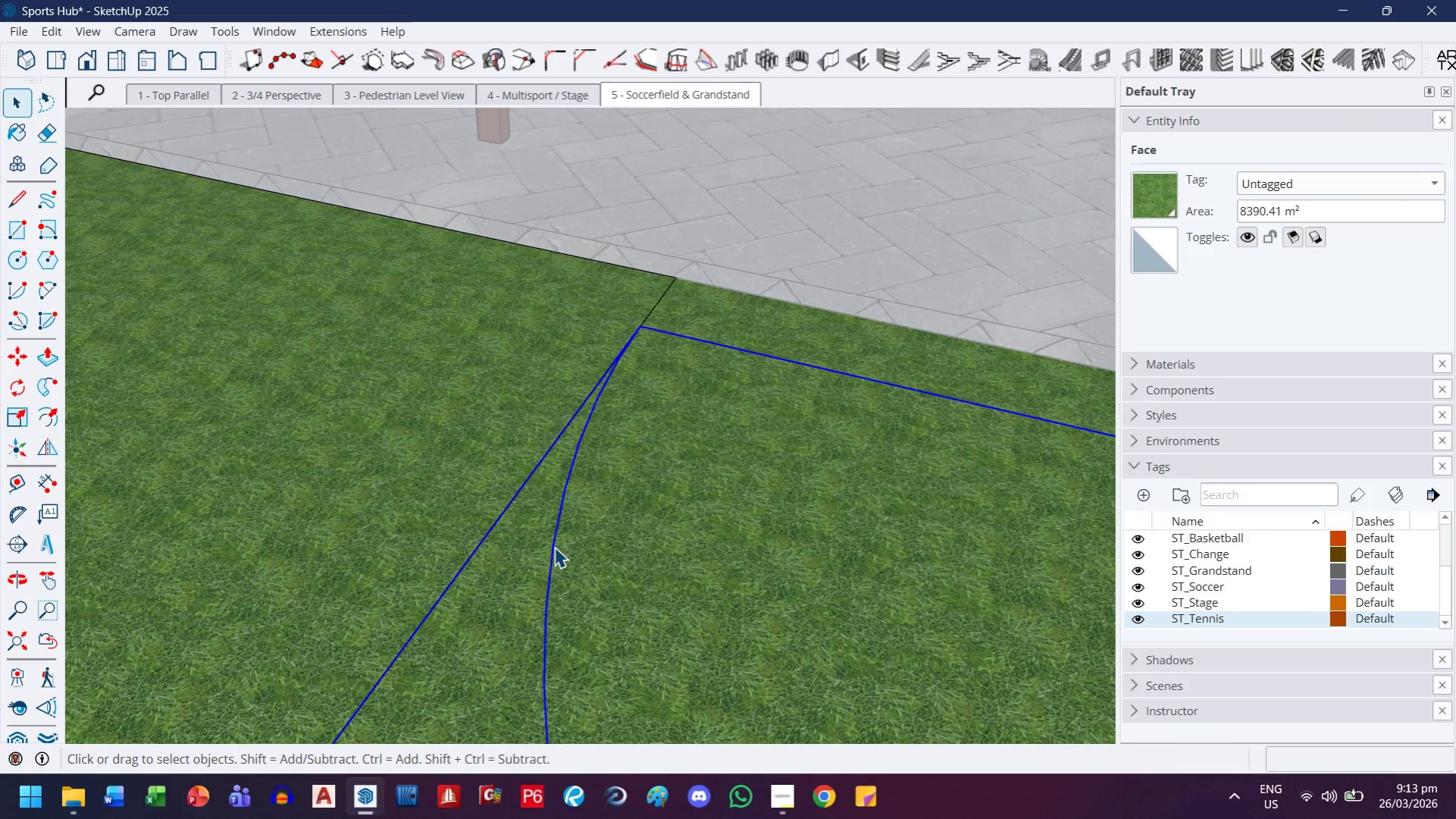 
right_click([554, 547])
 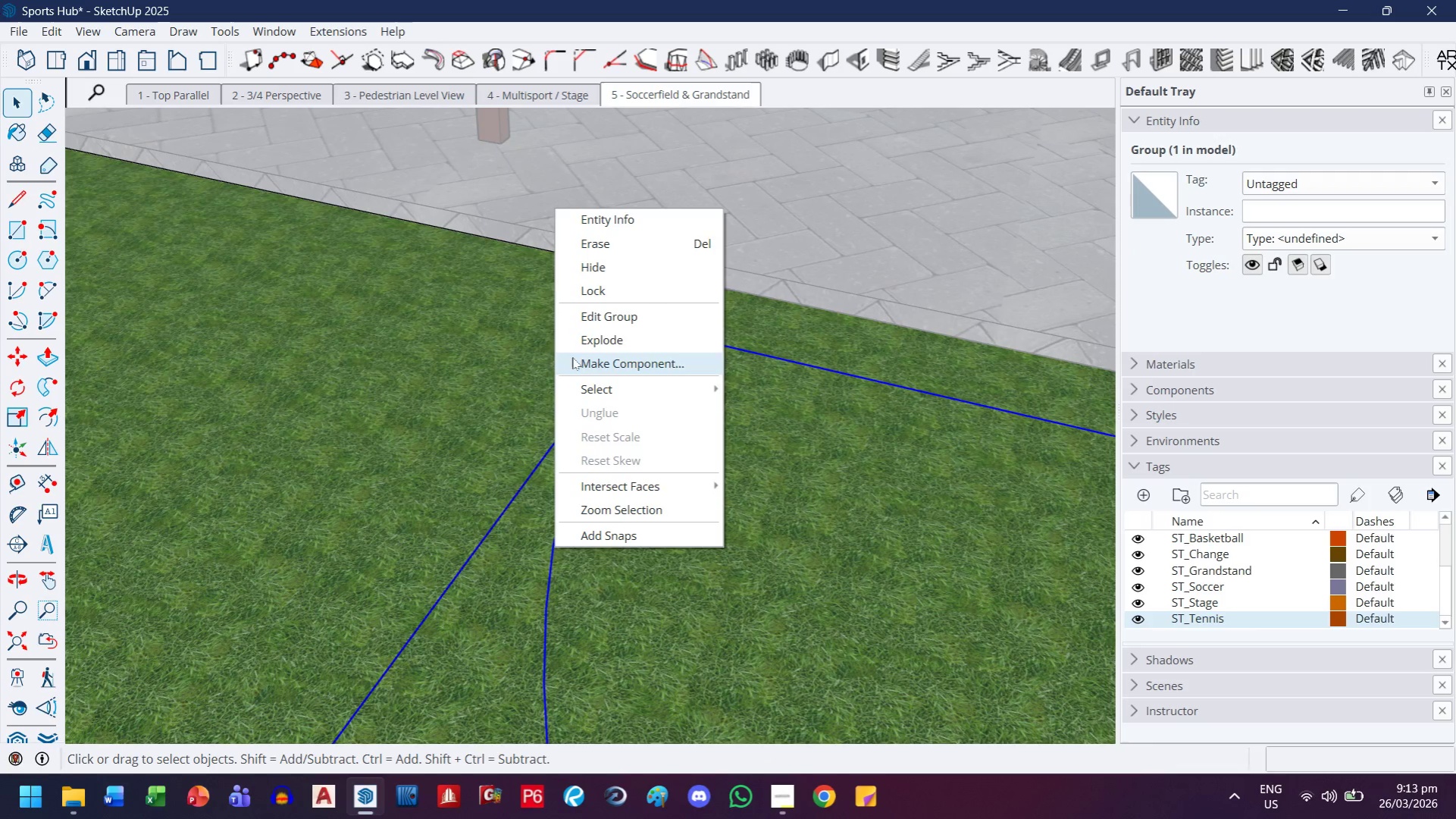 
left_click([580, 346])
 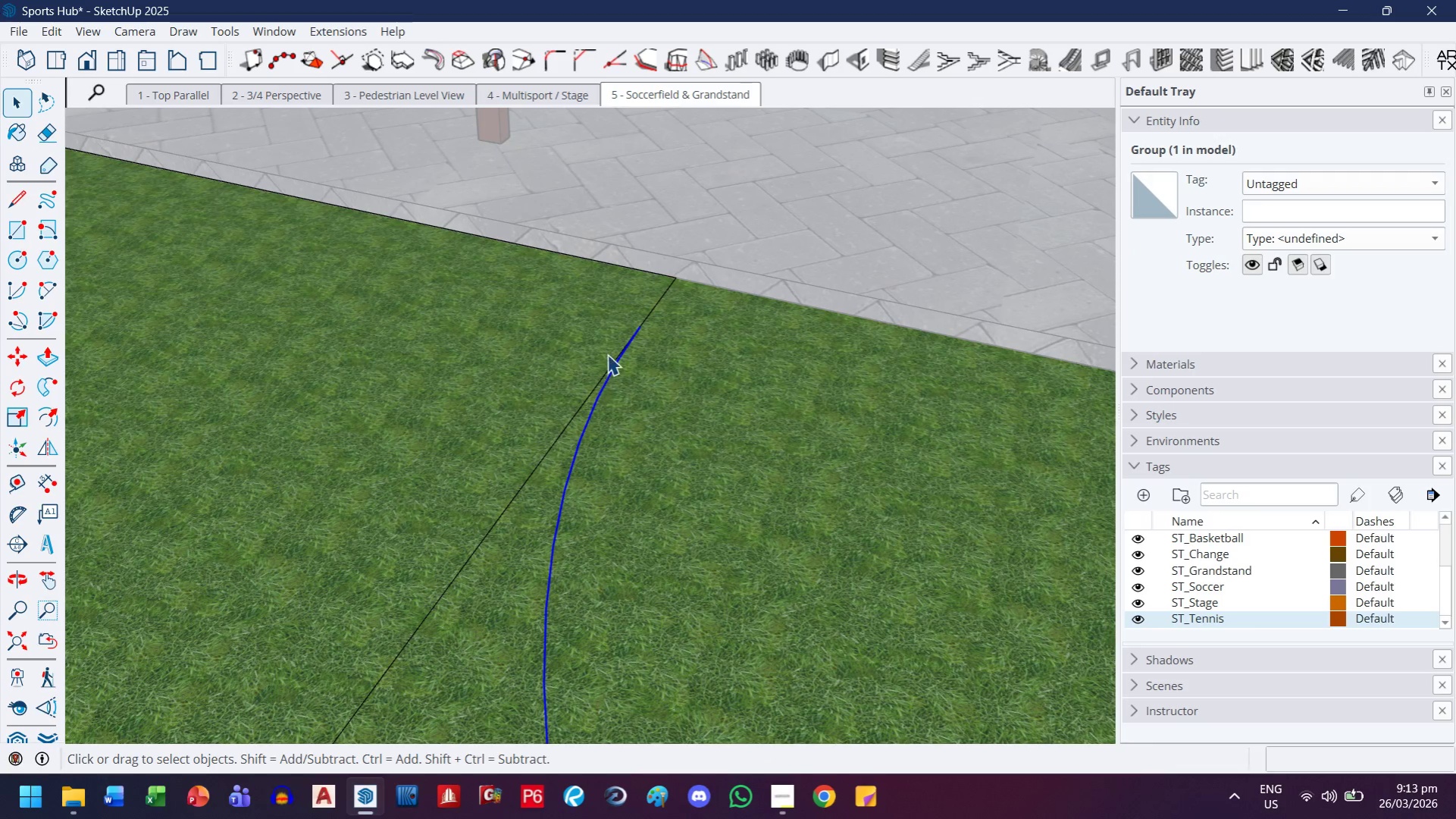 
scroll: coordinate [563, 416], scroll_direction: down, amount: 14.0
 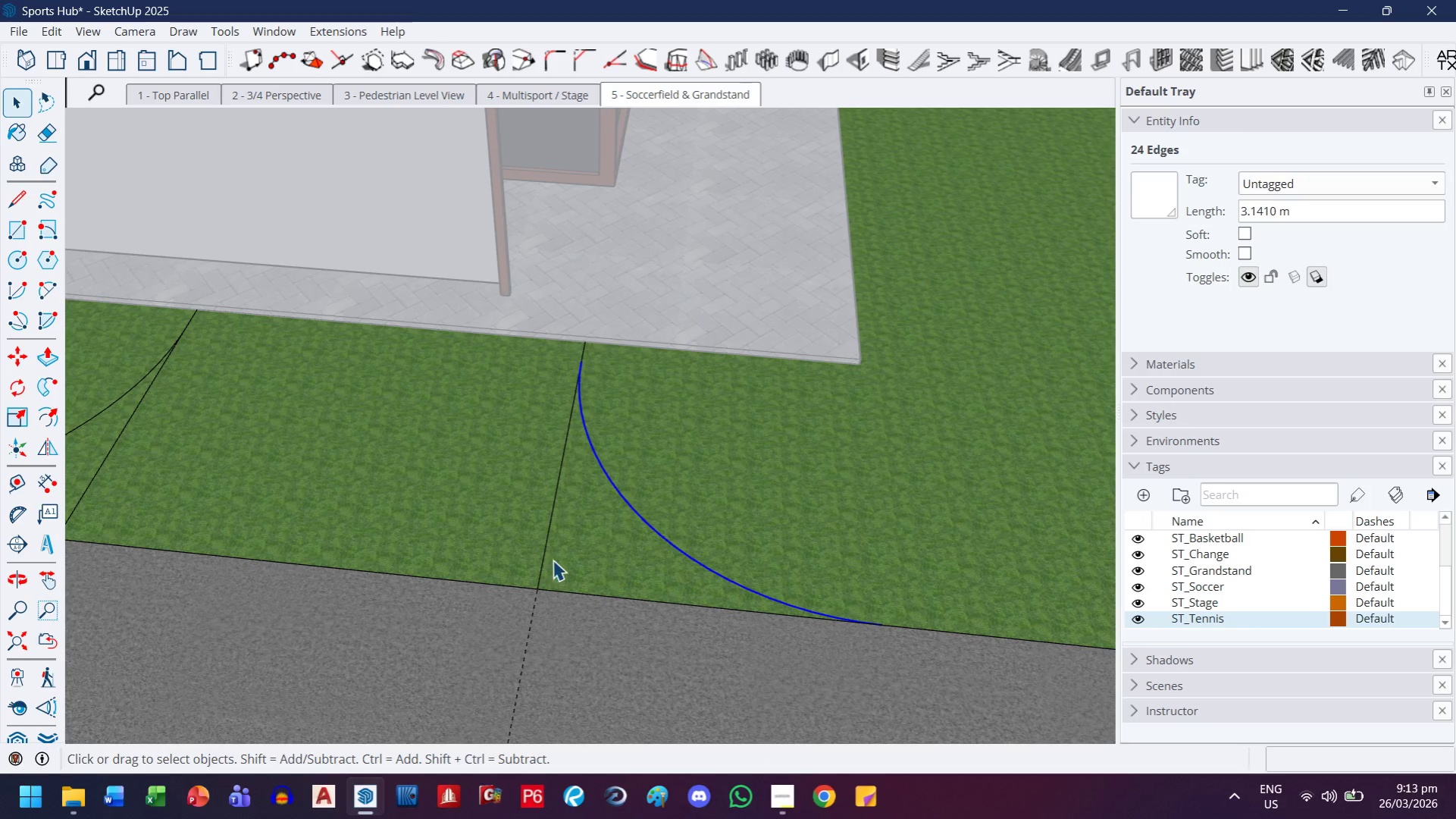 
left_click([543, 531])
 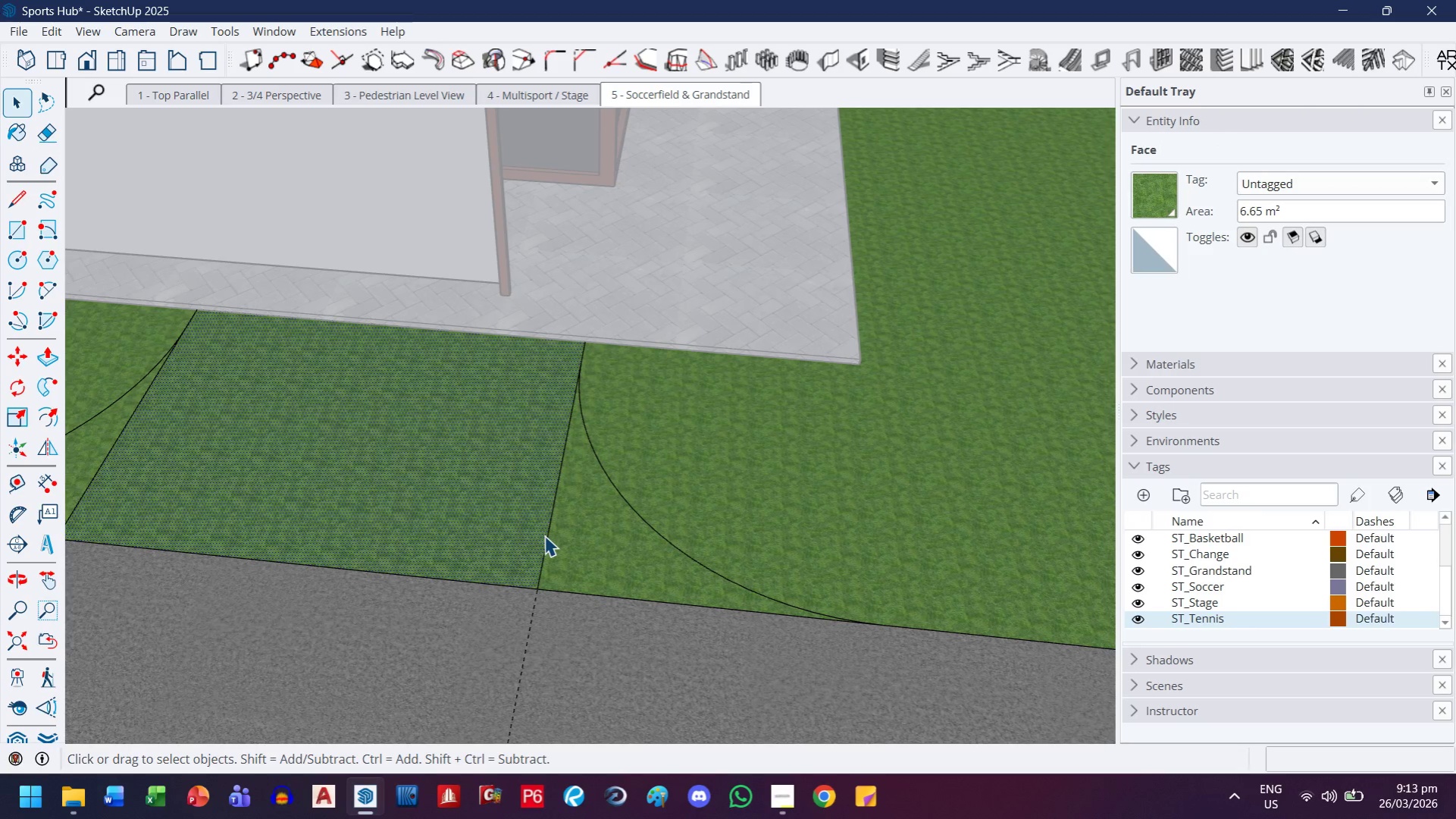 
left_click([546, 541])
 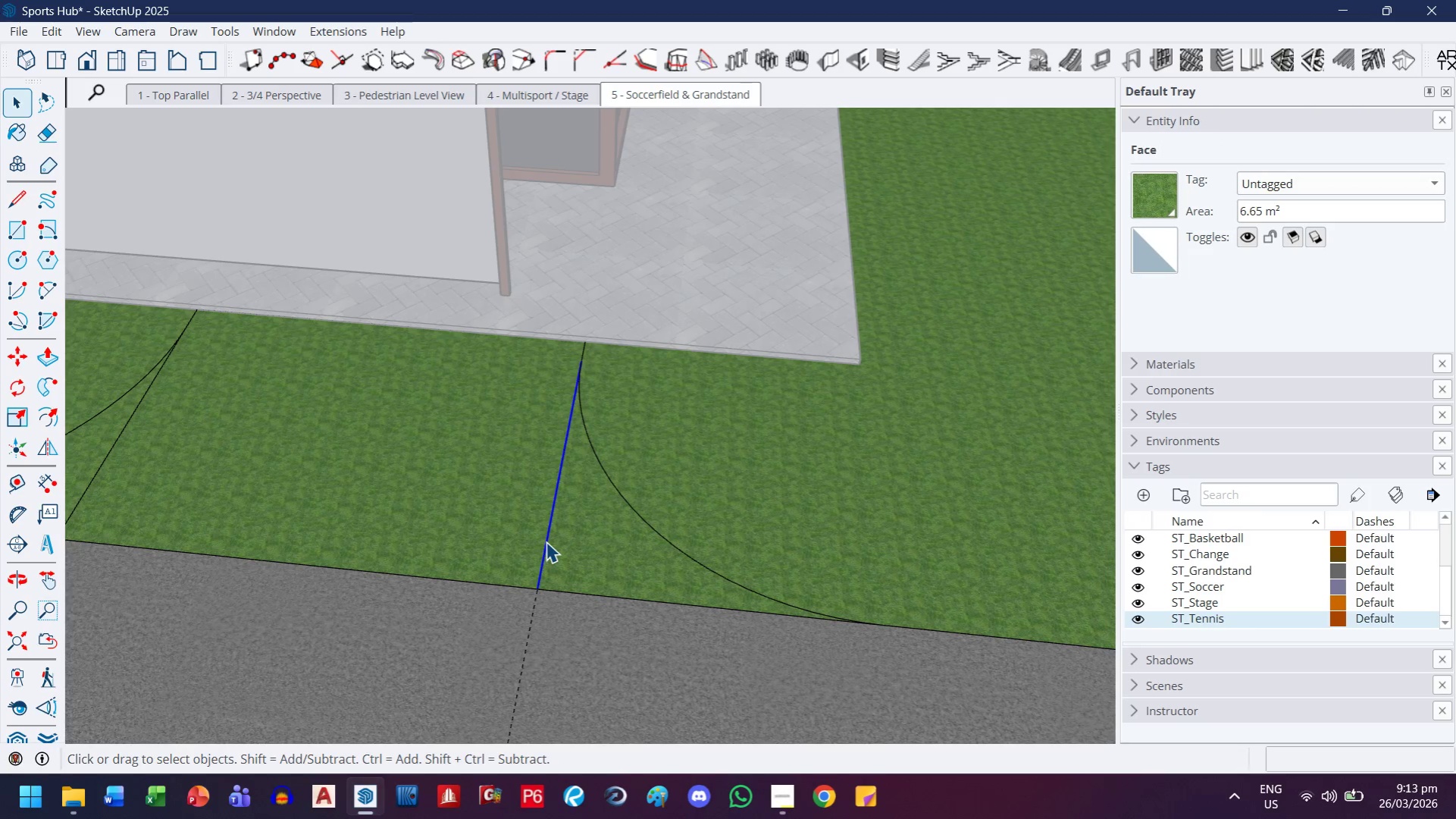 
key(Delete)
 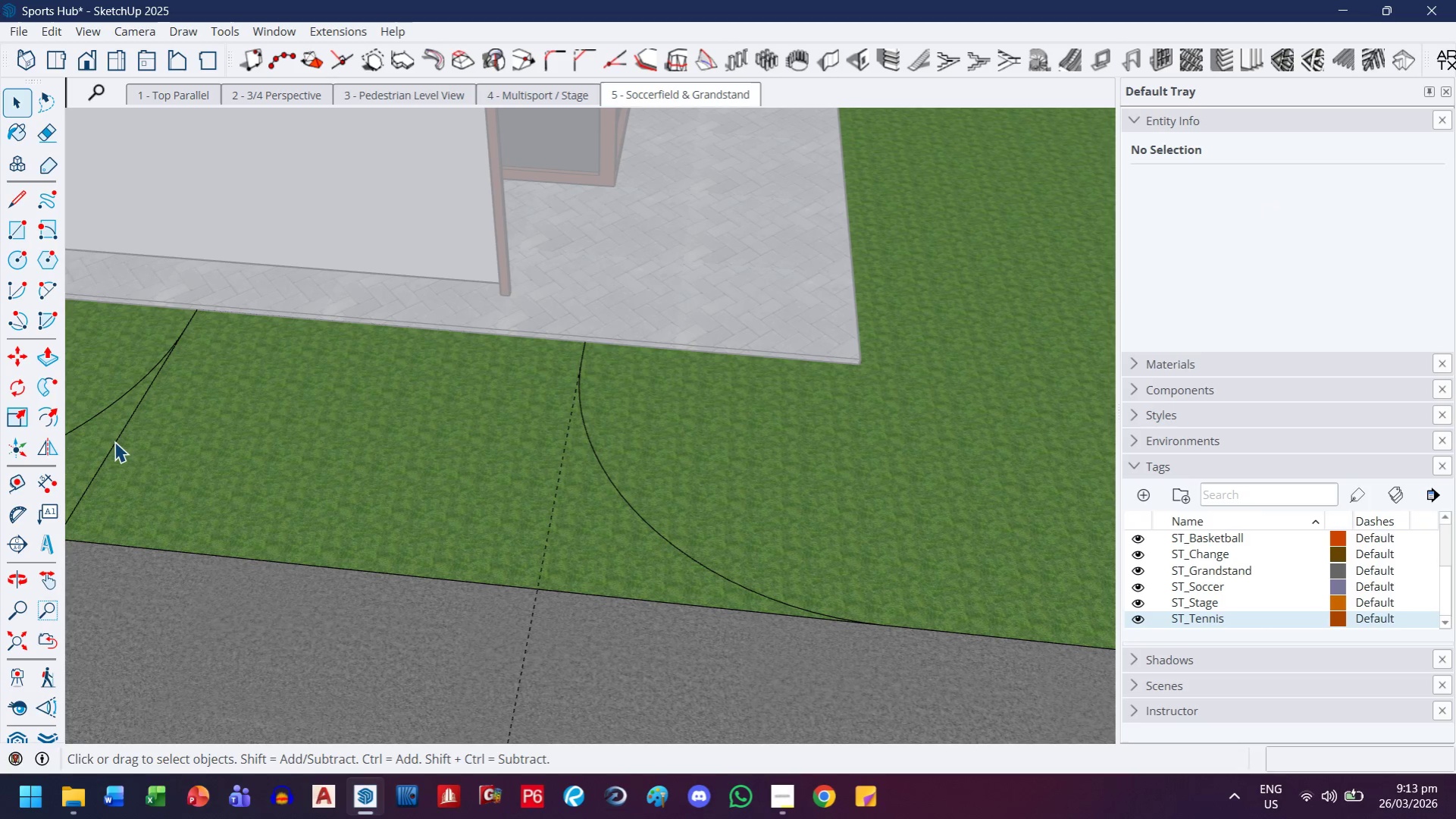 
left_click([113, 440])
 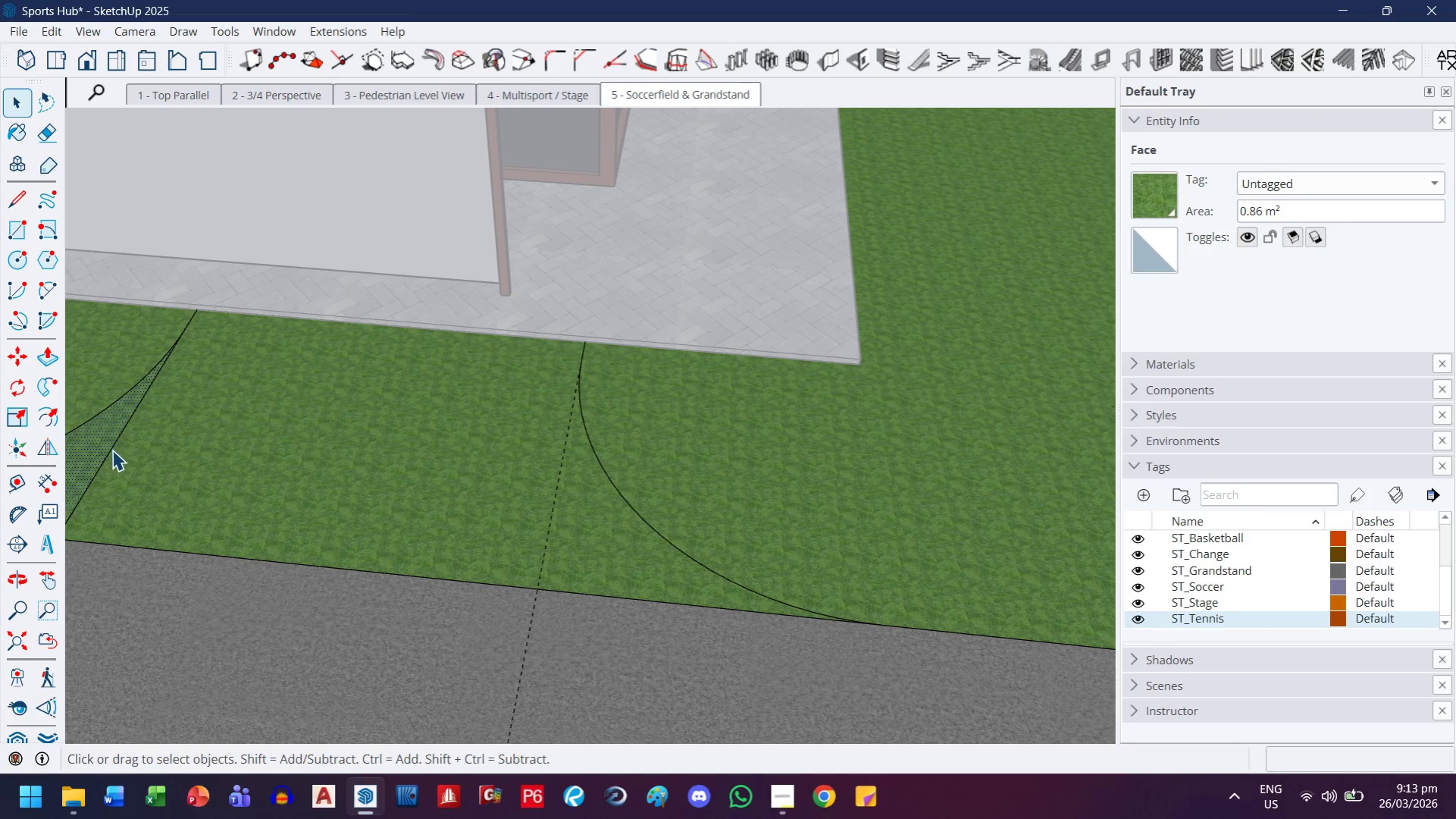 
left_click([111, 450])
 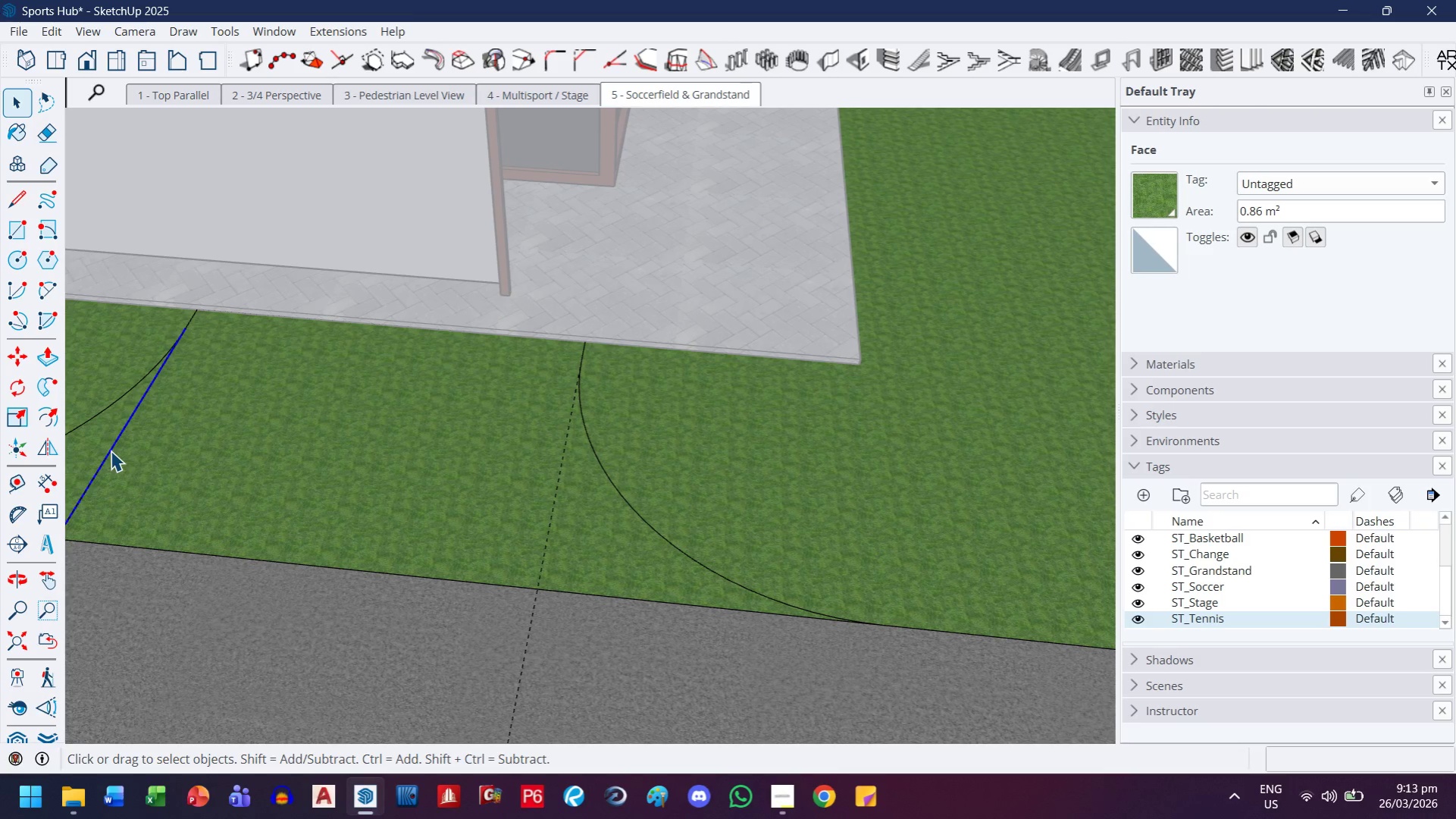 
key(Delete)
 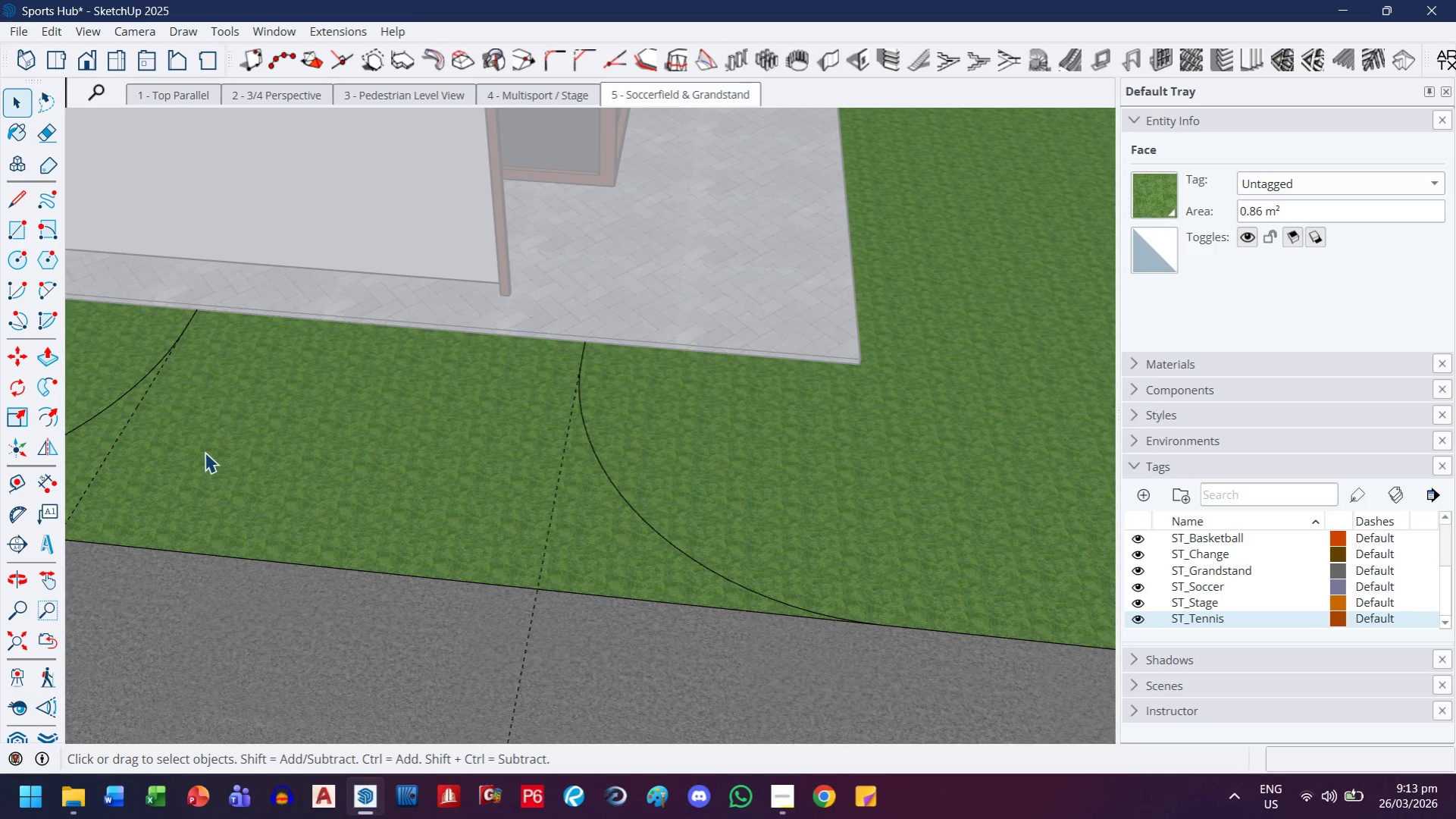 
left_click([279, 456])
 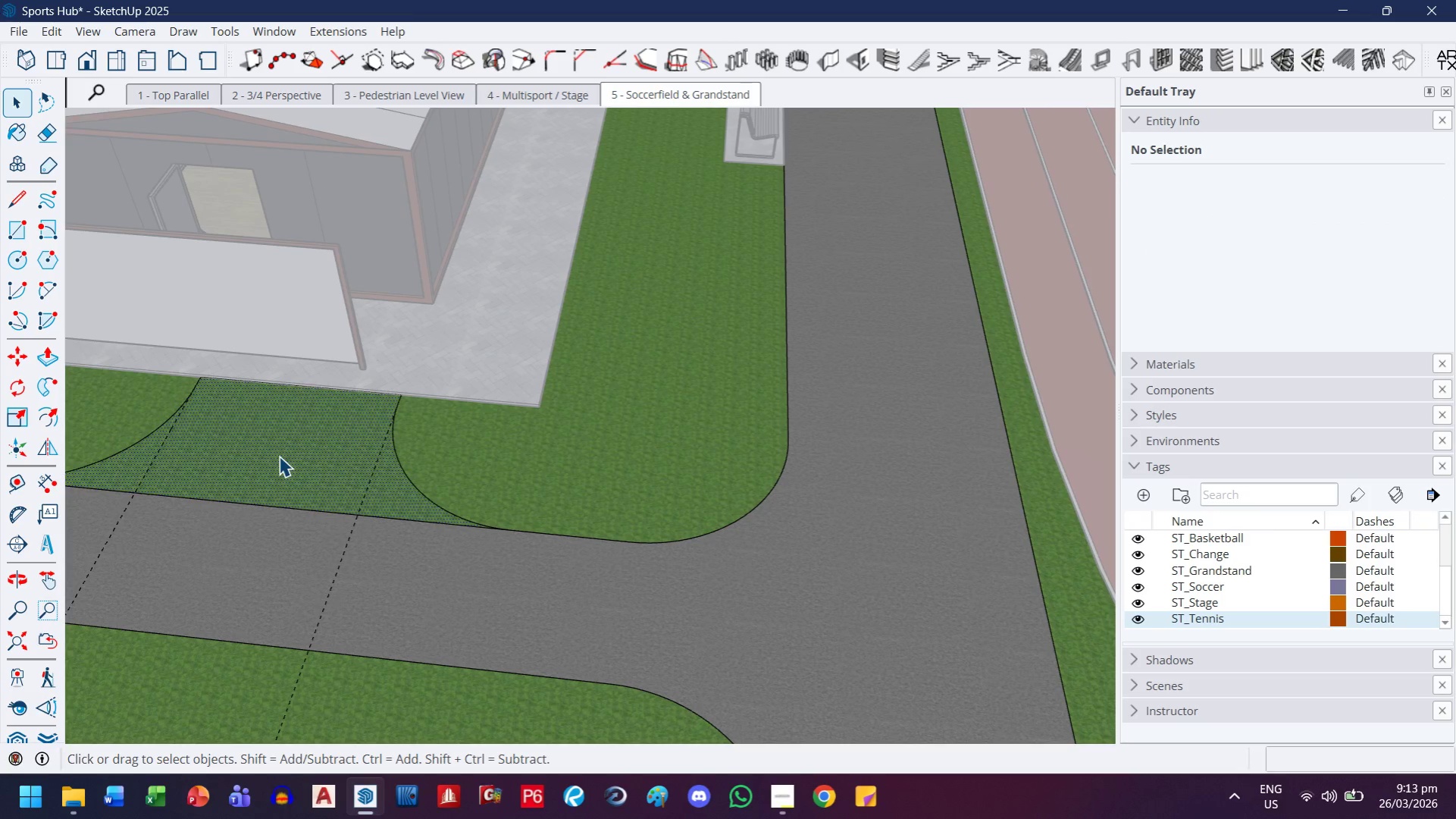 
scroll: coordinate [205, 452], scroll_direction: down, amount: 8.0
 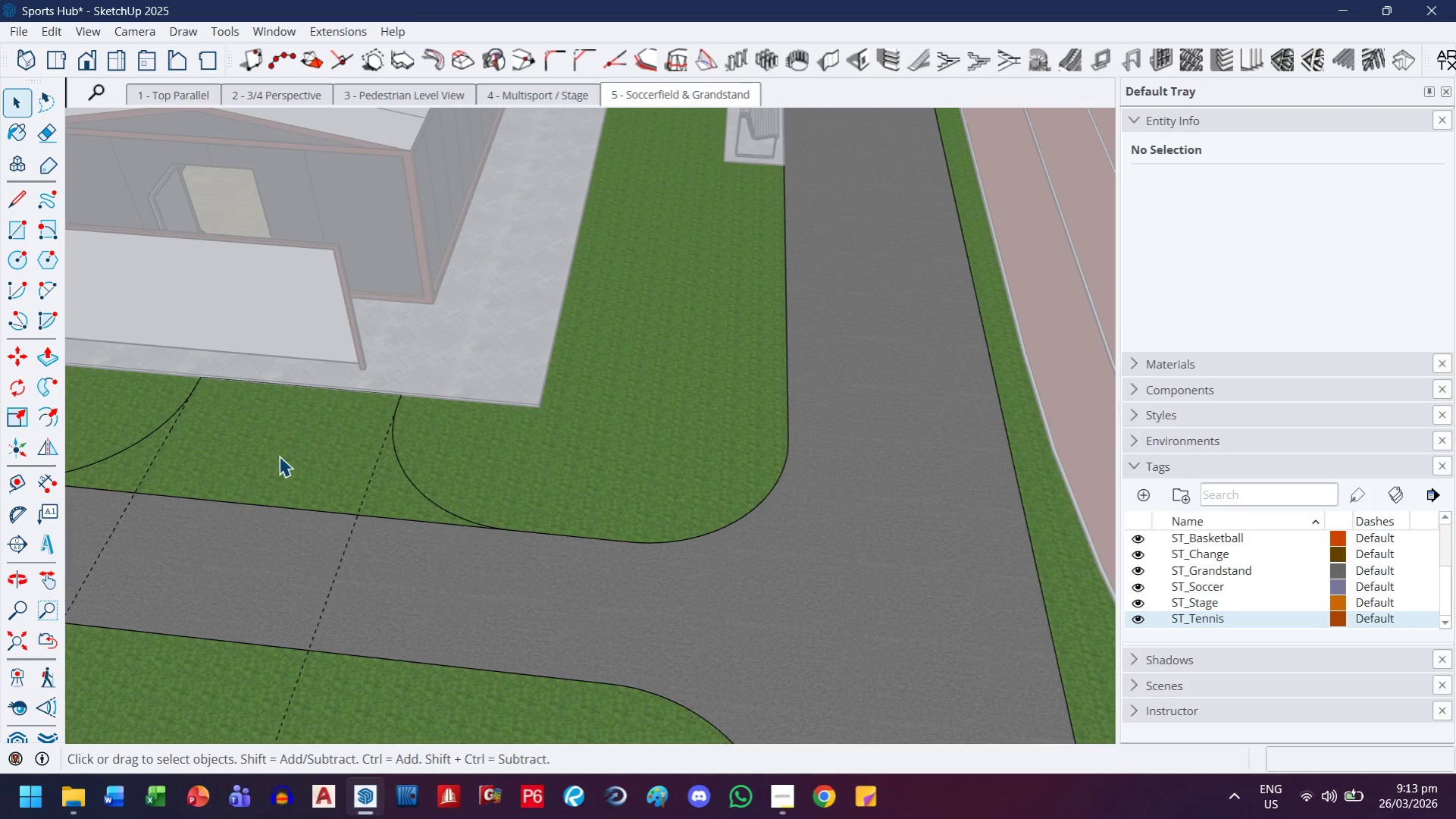 
double_click([279, 456])
 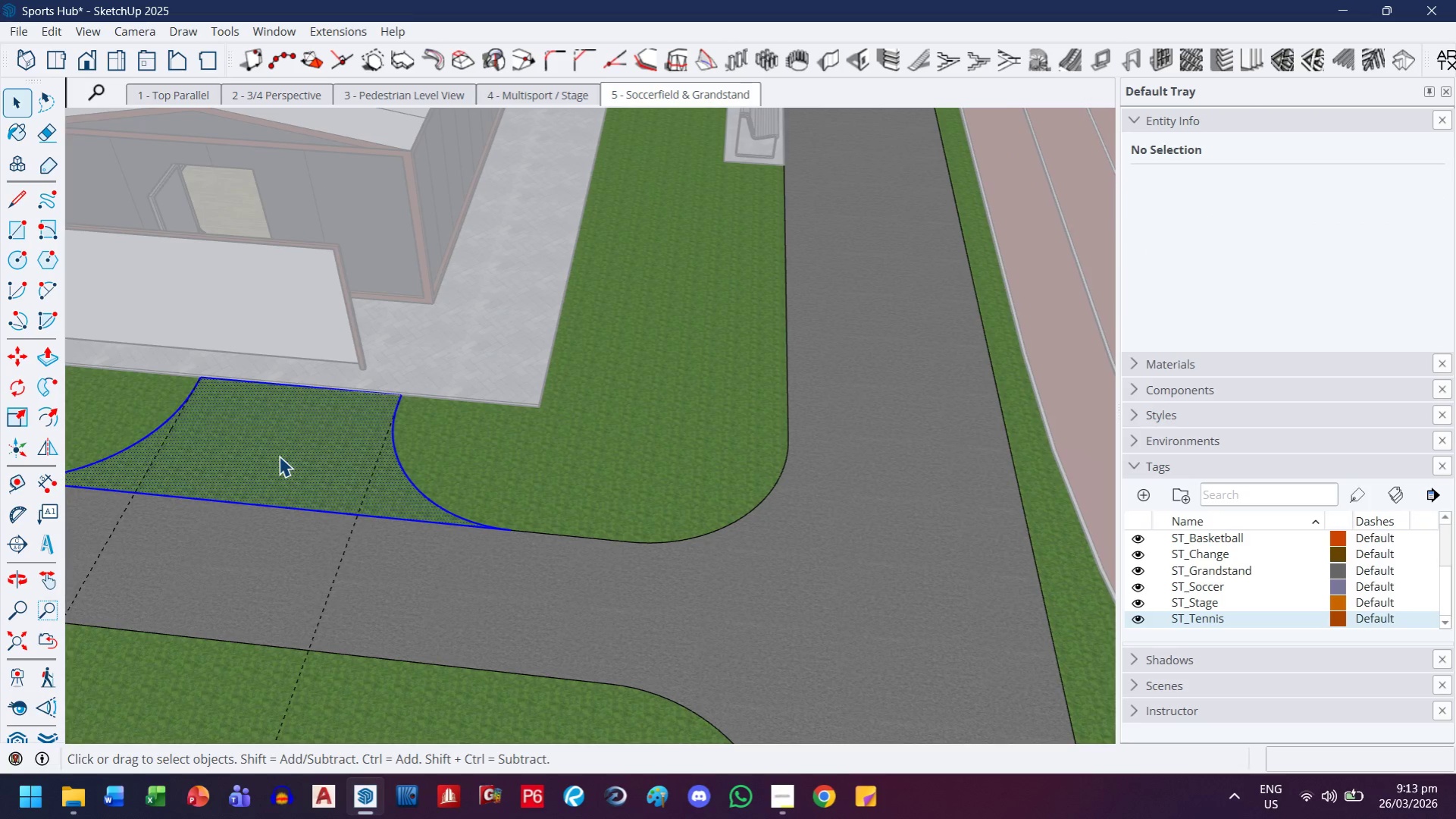 
triple_click([279, 456])
 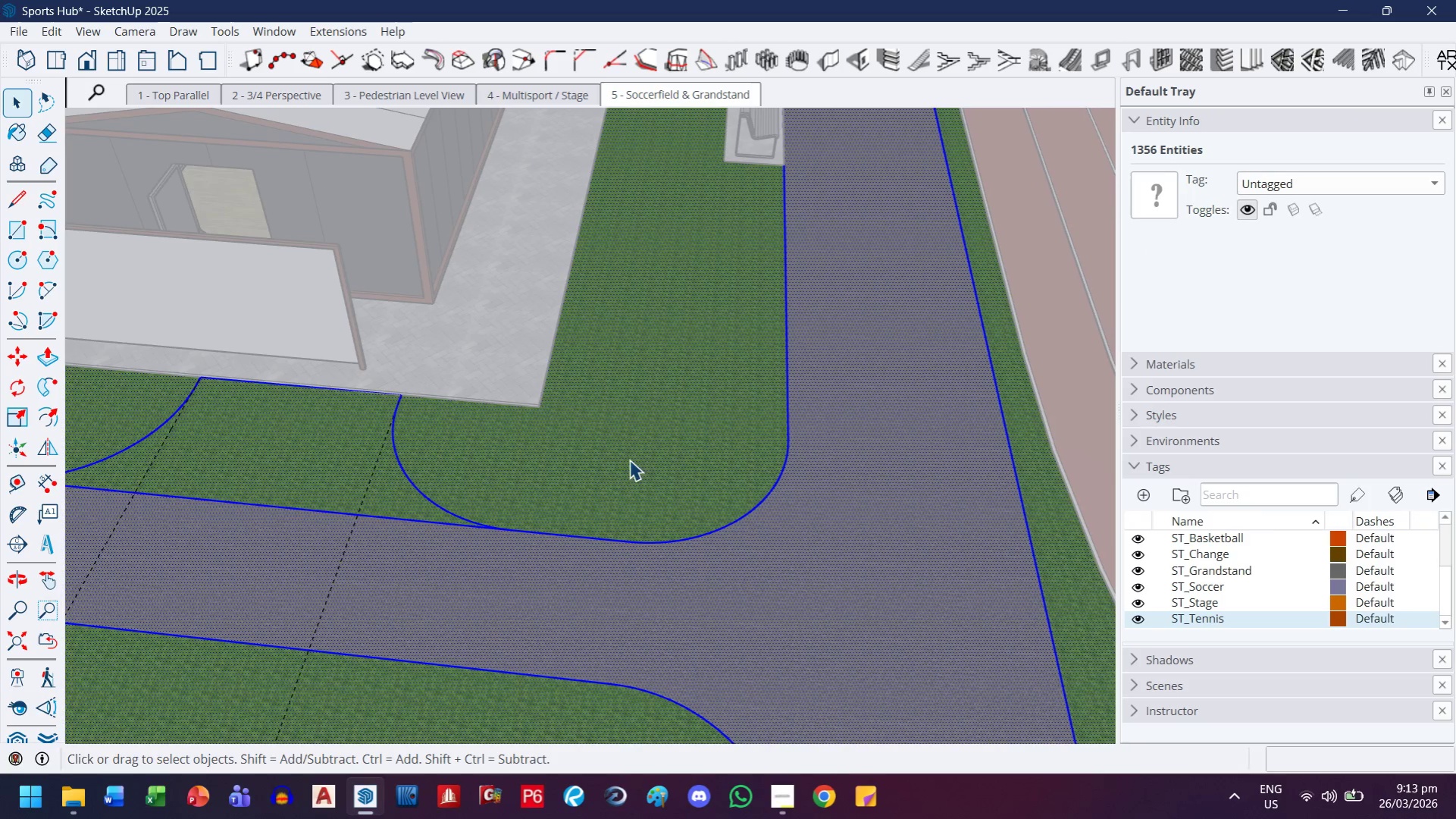 
key(Escape)
 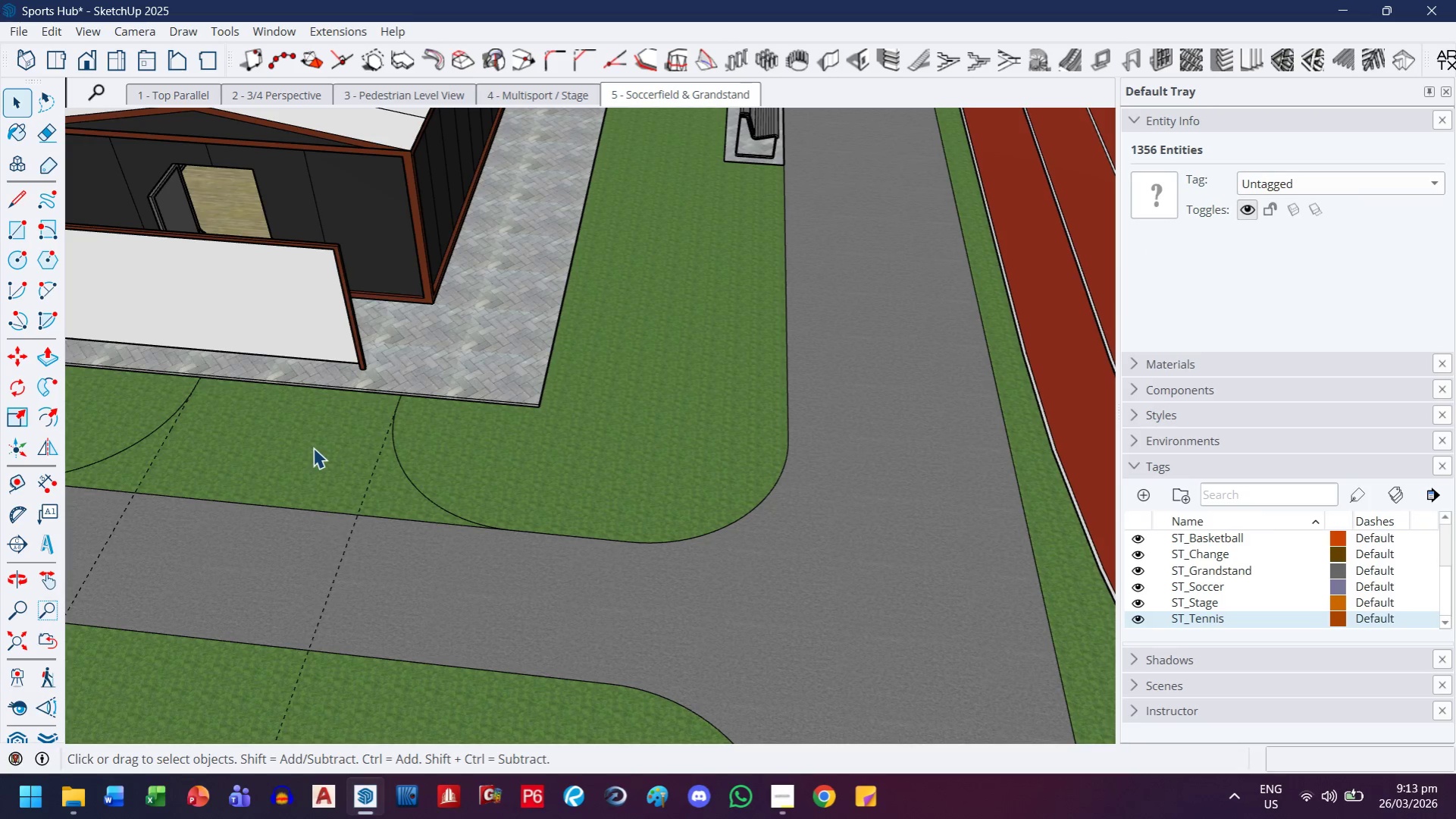 
double_click([313, 447])
 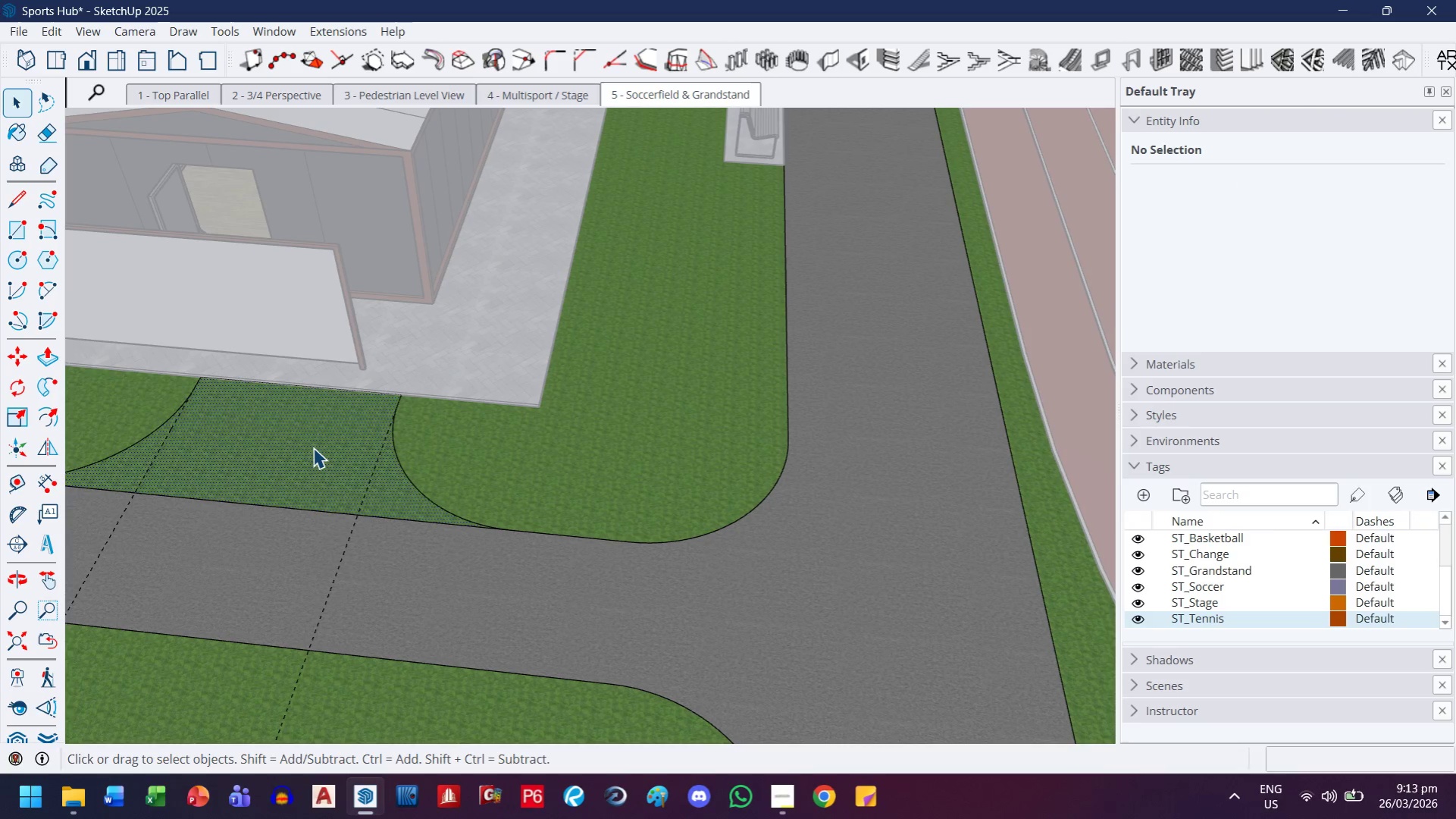 
double_click([313, 447])
 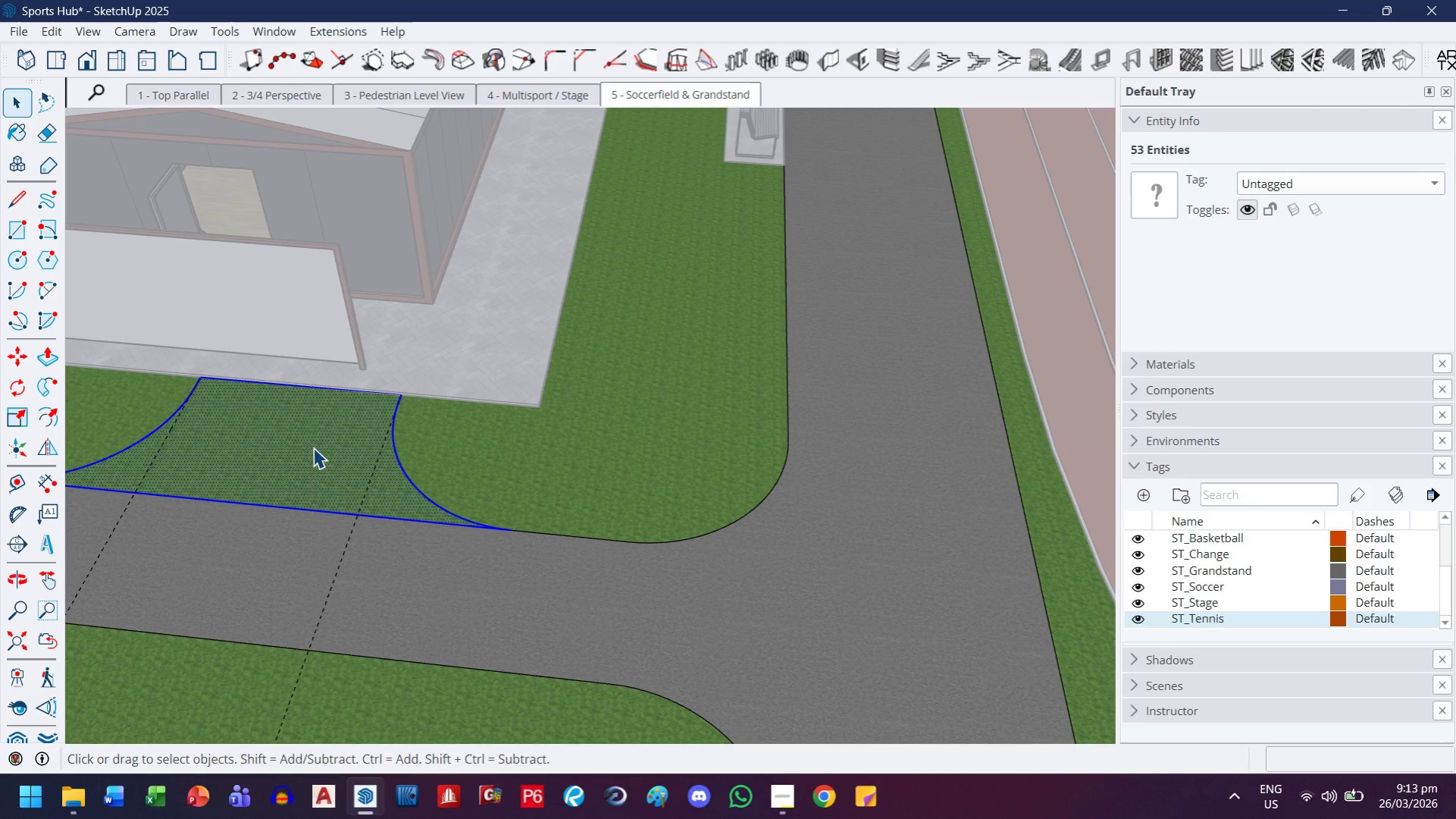 
key(M)
 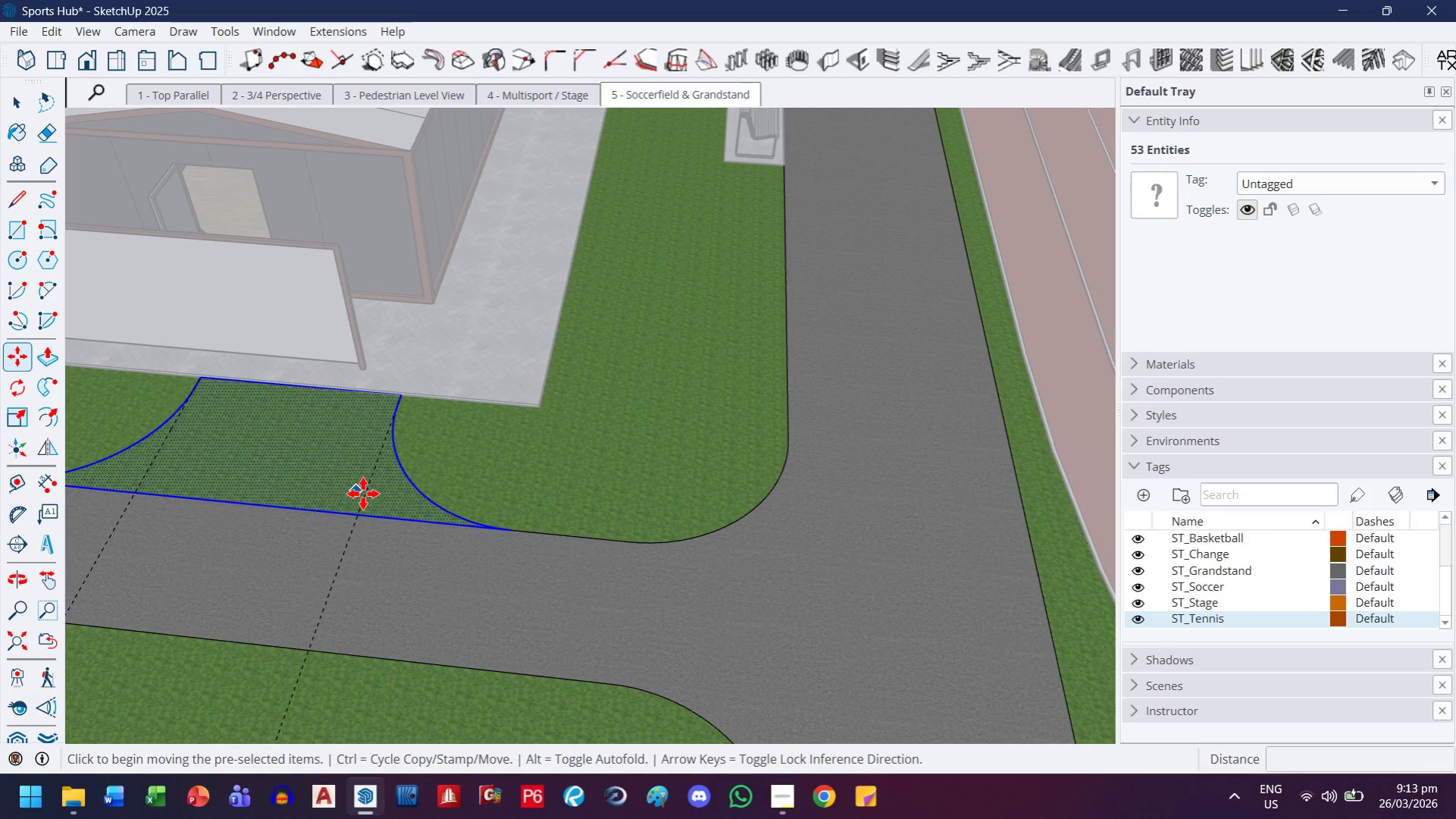 
key(Control+ControlLeft)
 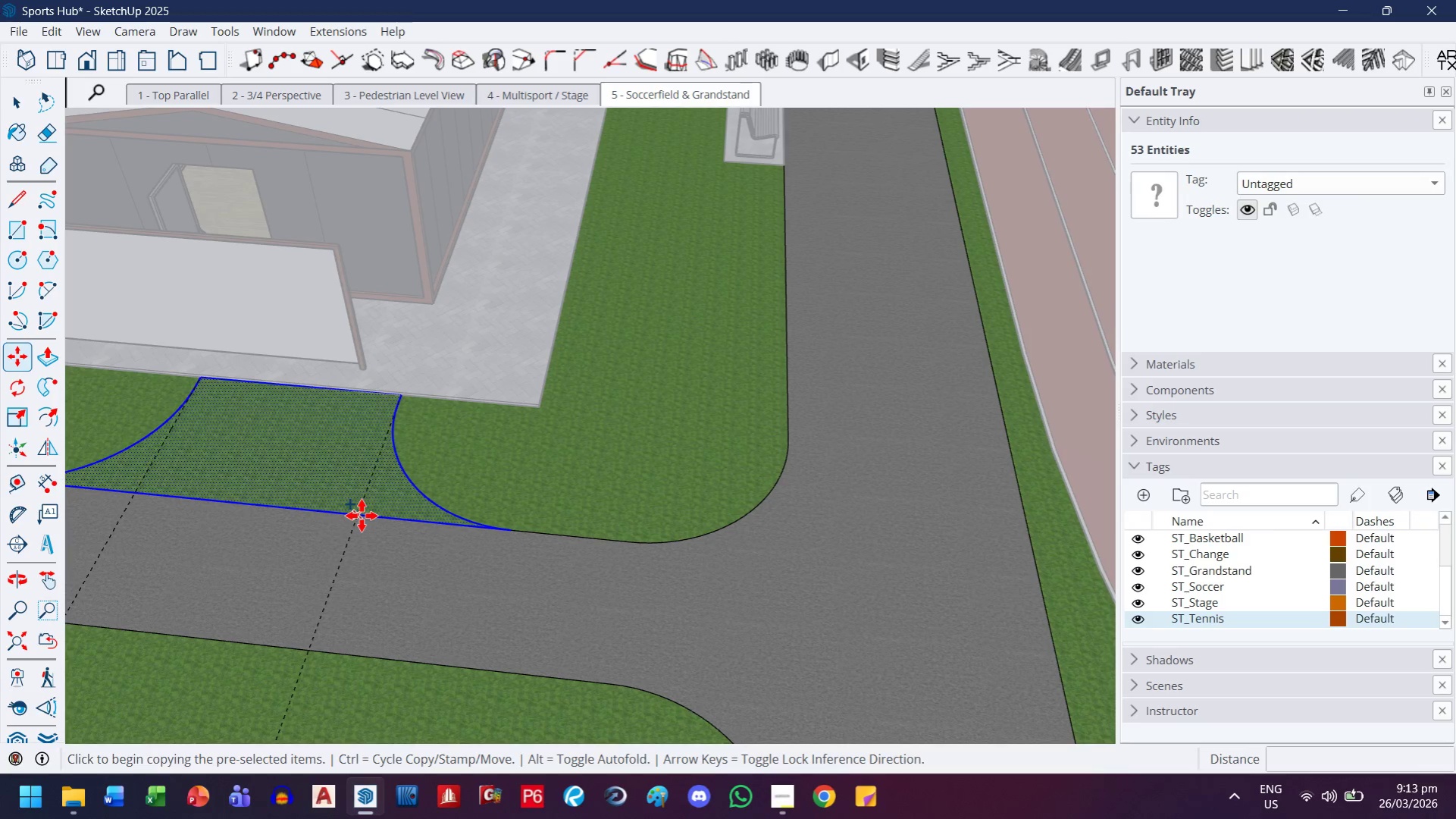 
left_click([362, 516])
 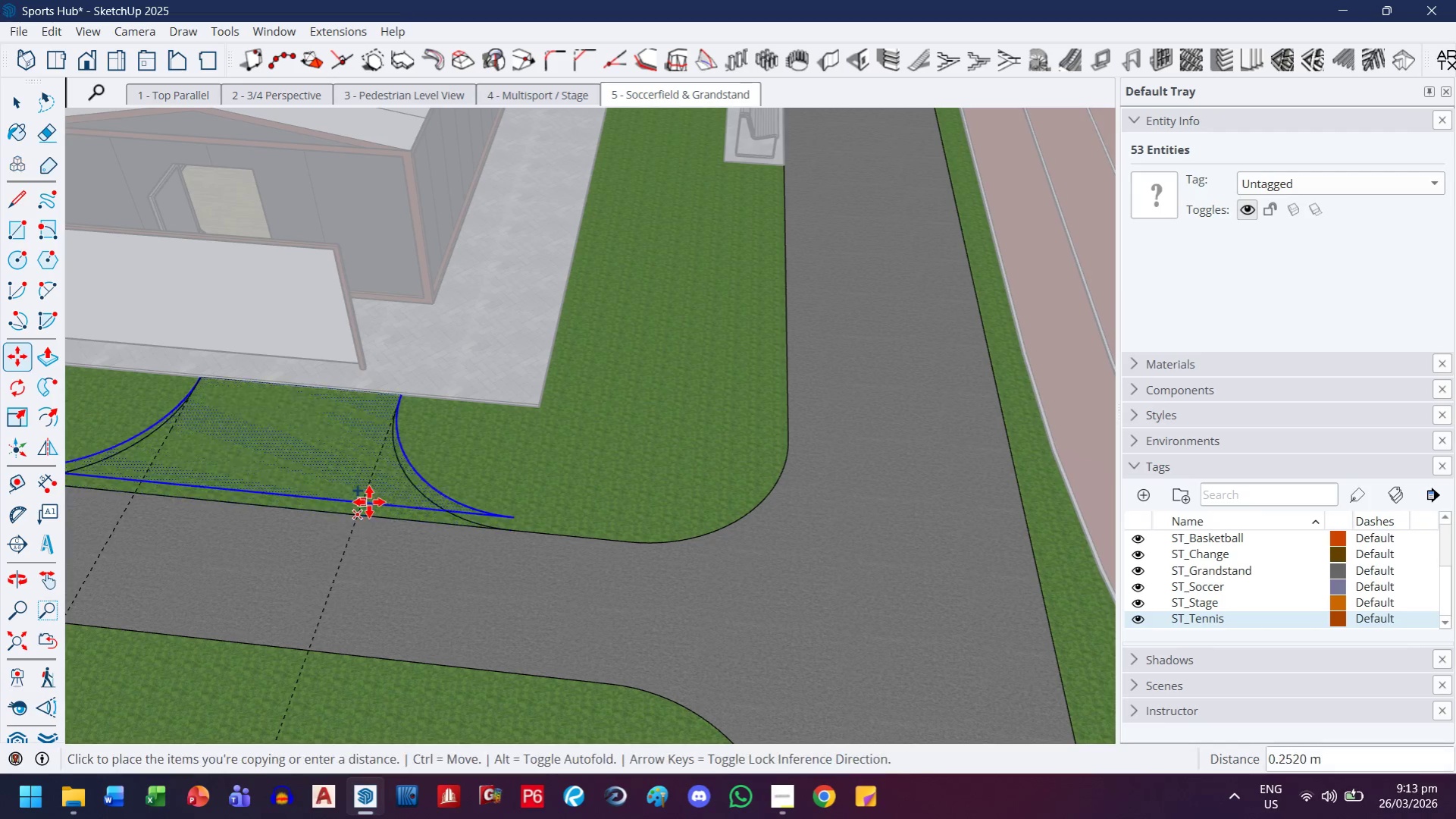 
scroll: coordinate [370, 491], scroll_direction: down, amount: 10.0
 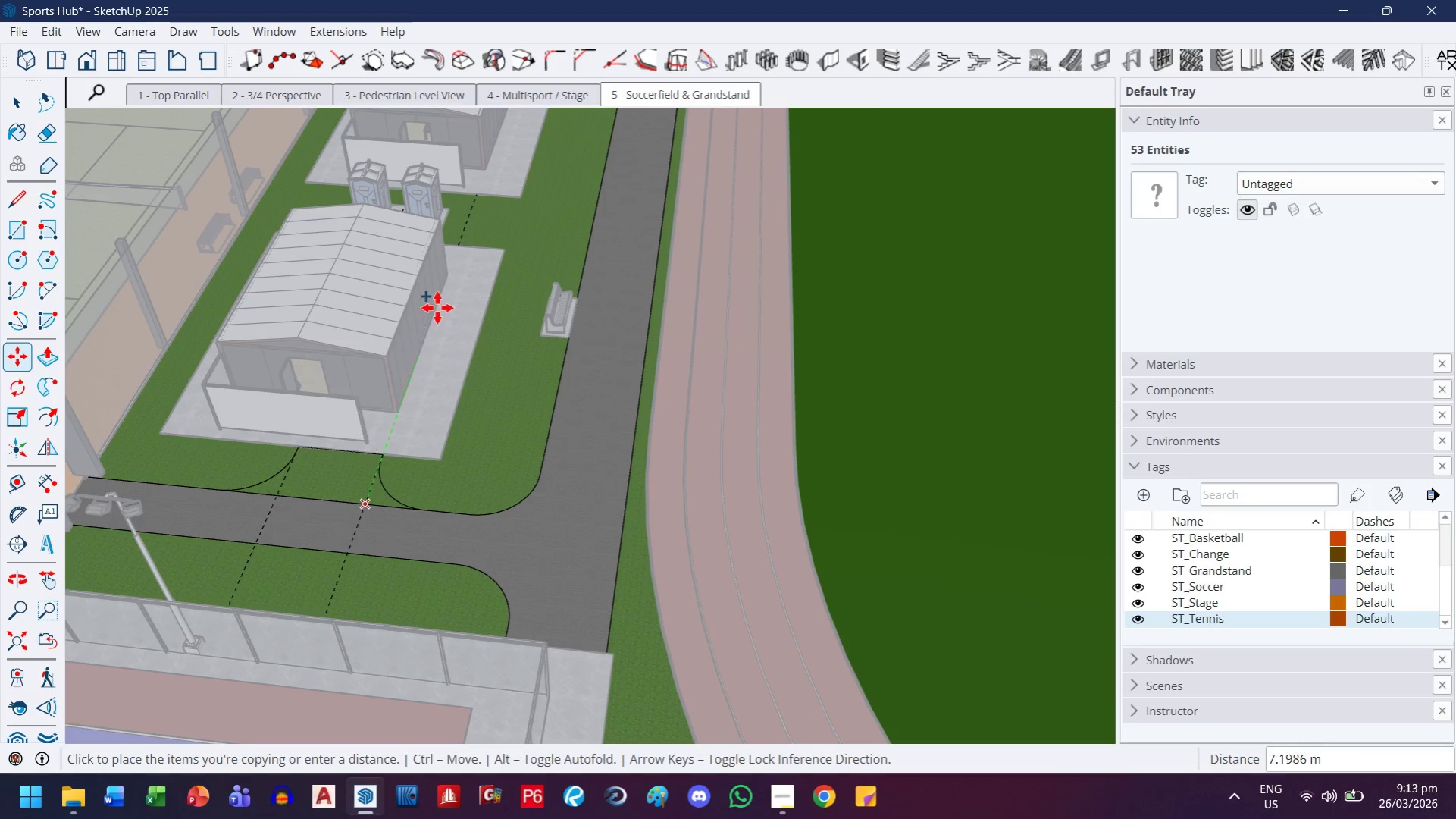 
key(H)
 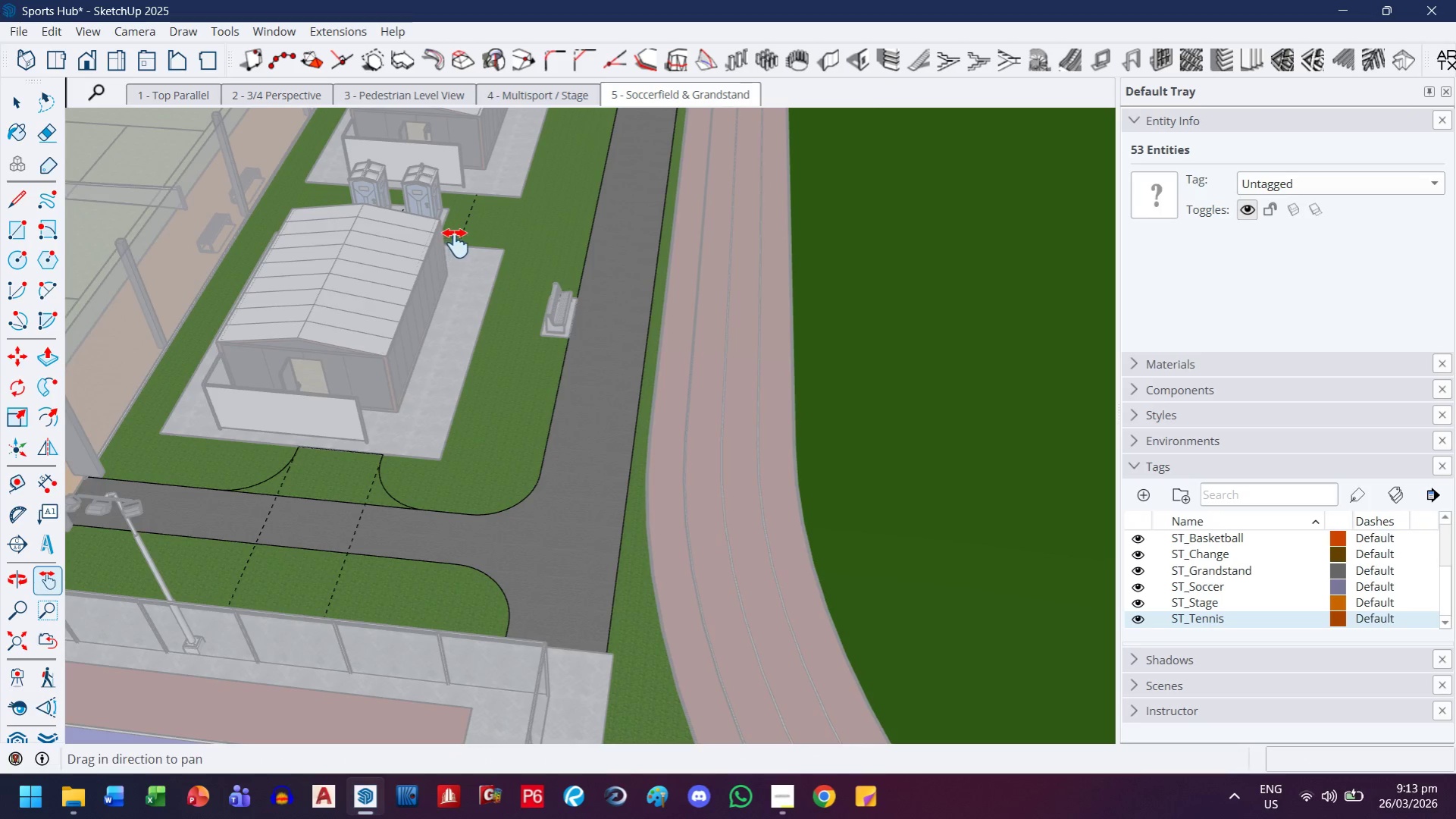 
left_click_drag(start_coordinate=[456, 242], to_coordinate=[434, 494])
 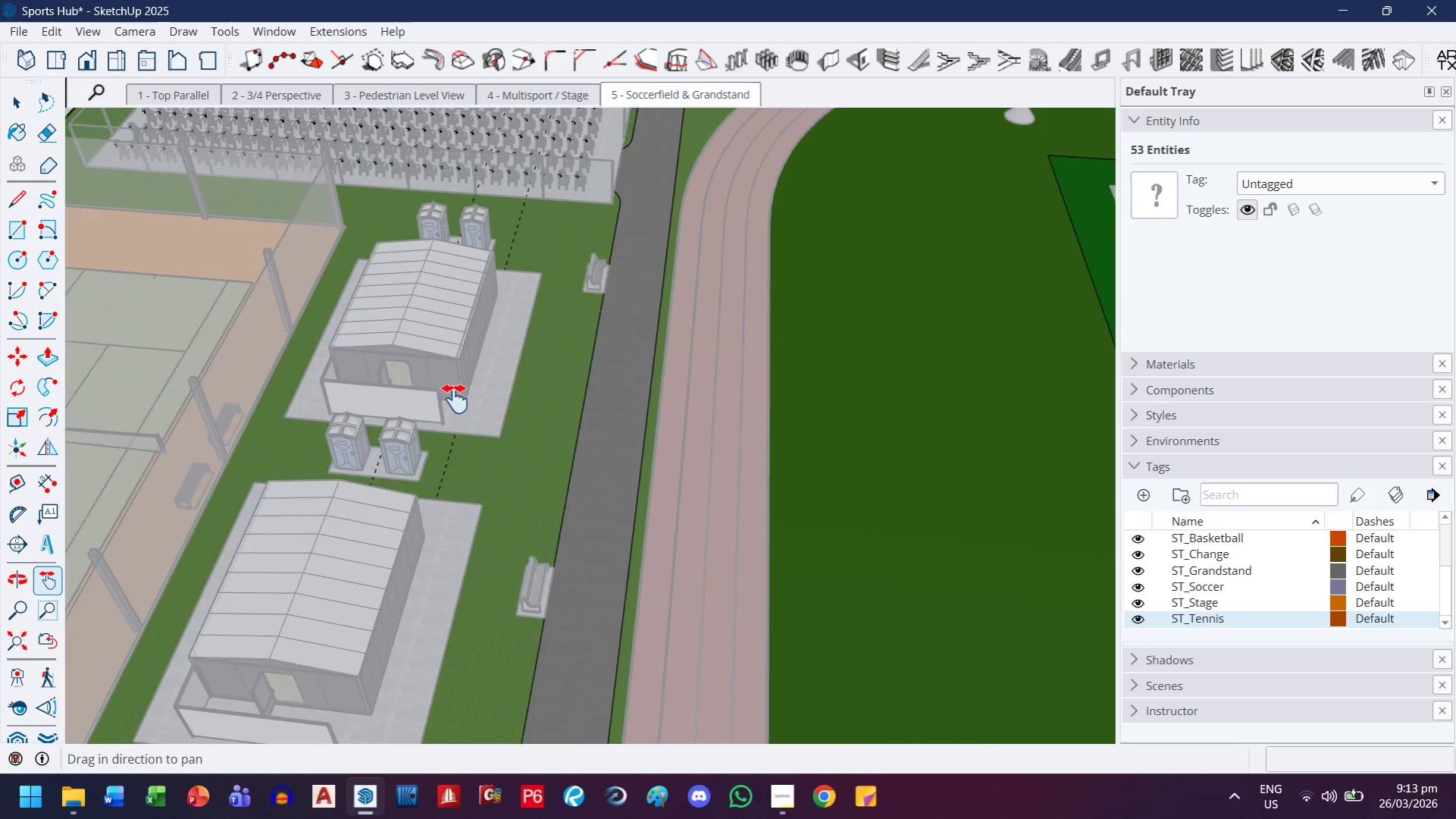 
key(Escape)
 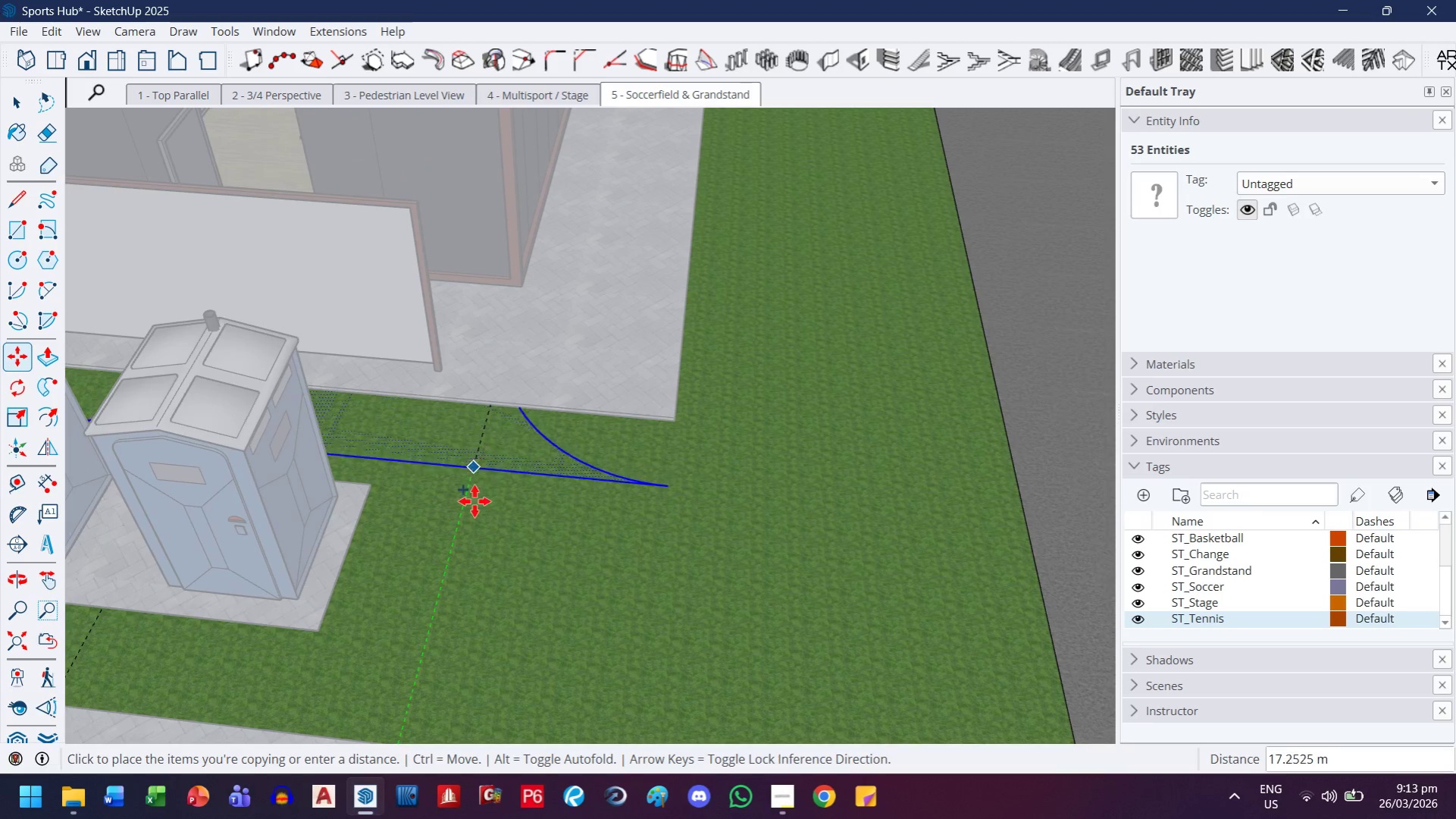 
scroll: coordinate [434, 494], scroll_direction: up, amount: 14.0
 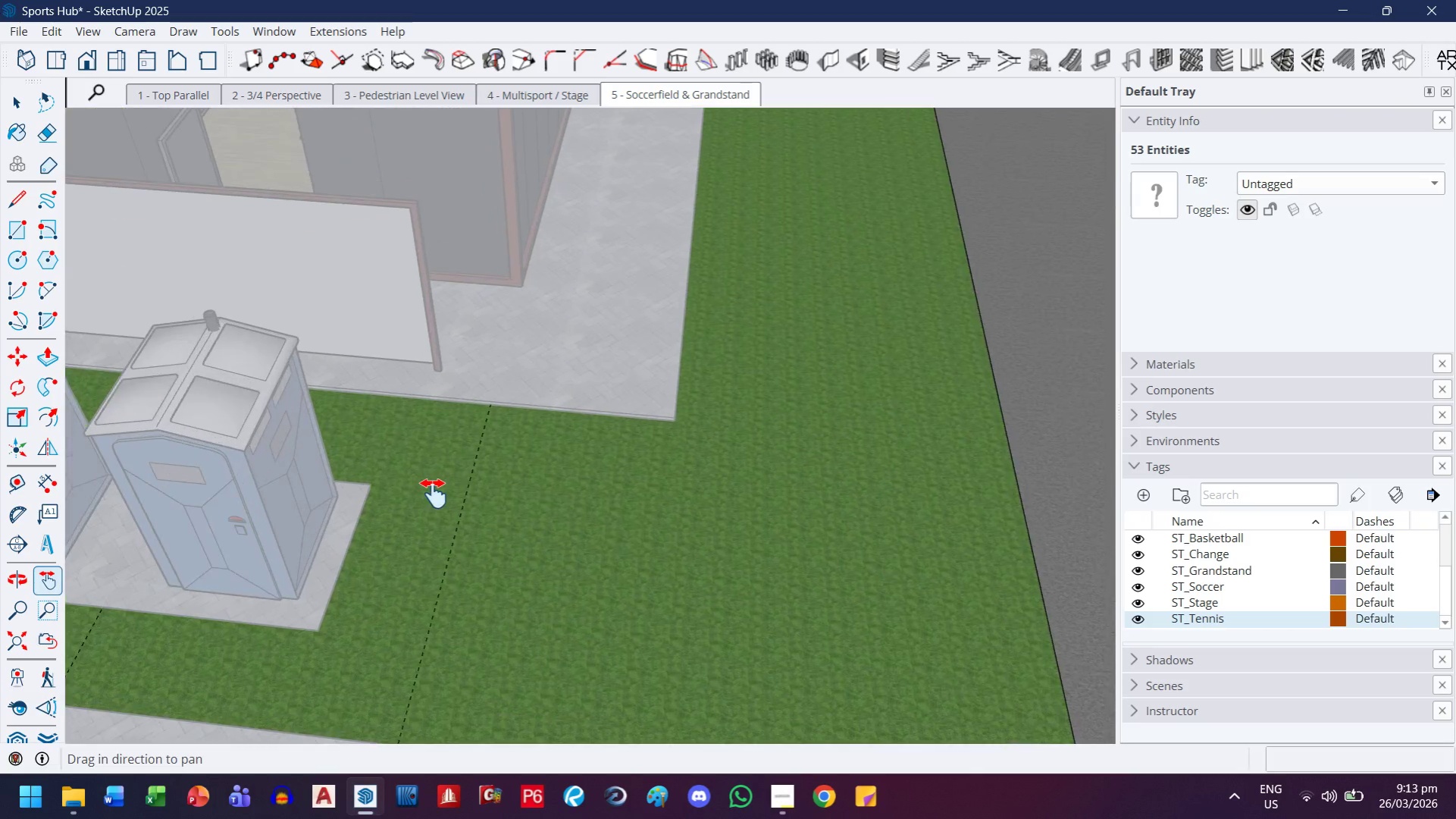 
key(H)
 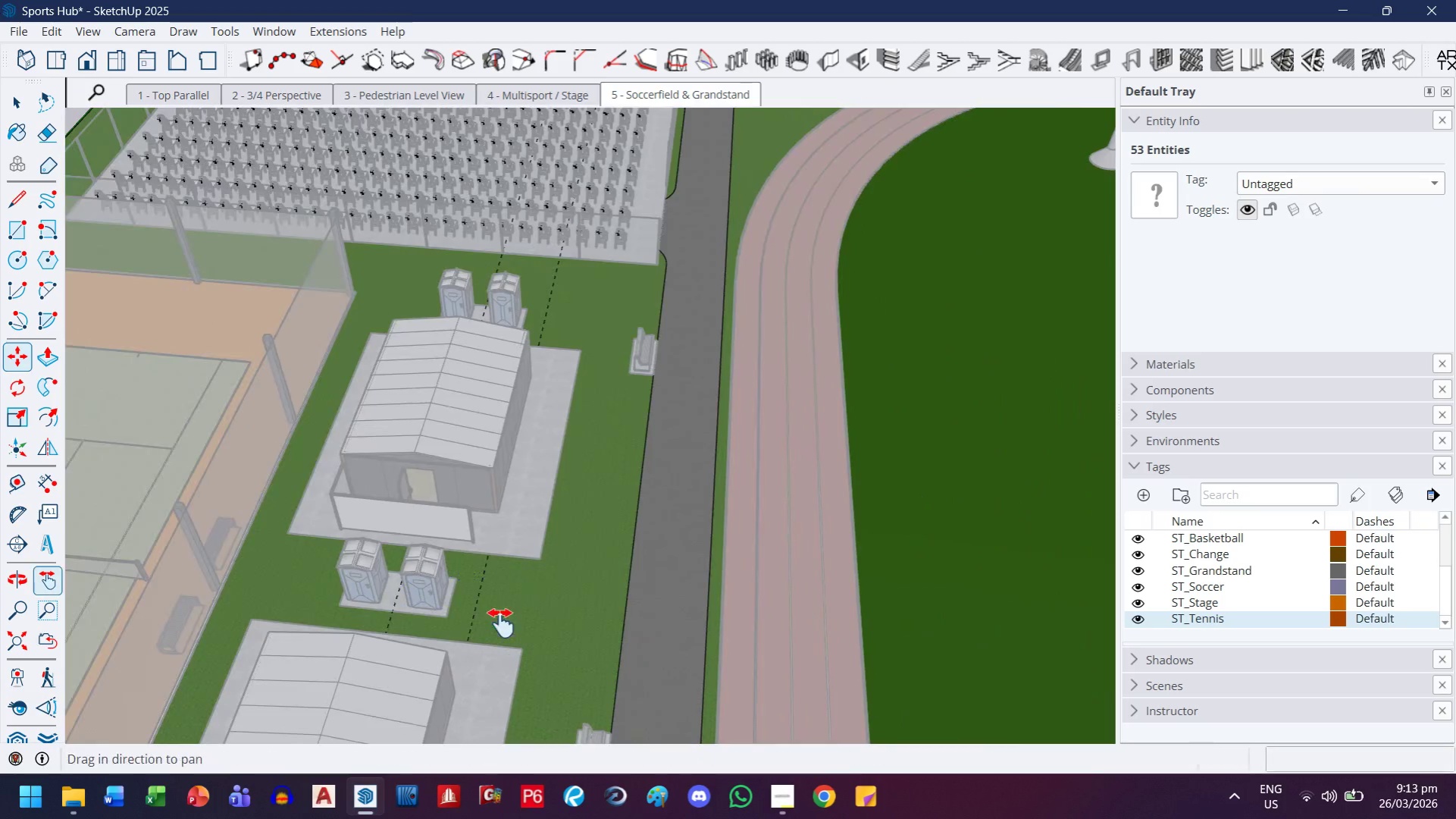 
left_click_drag(start_coordinate=[497, 635], to_coordinate=[538, 229])
 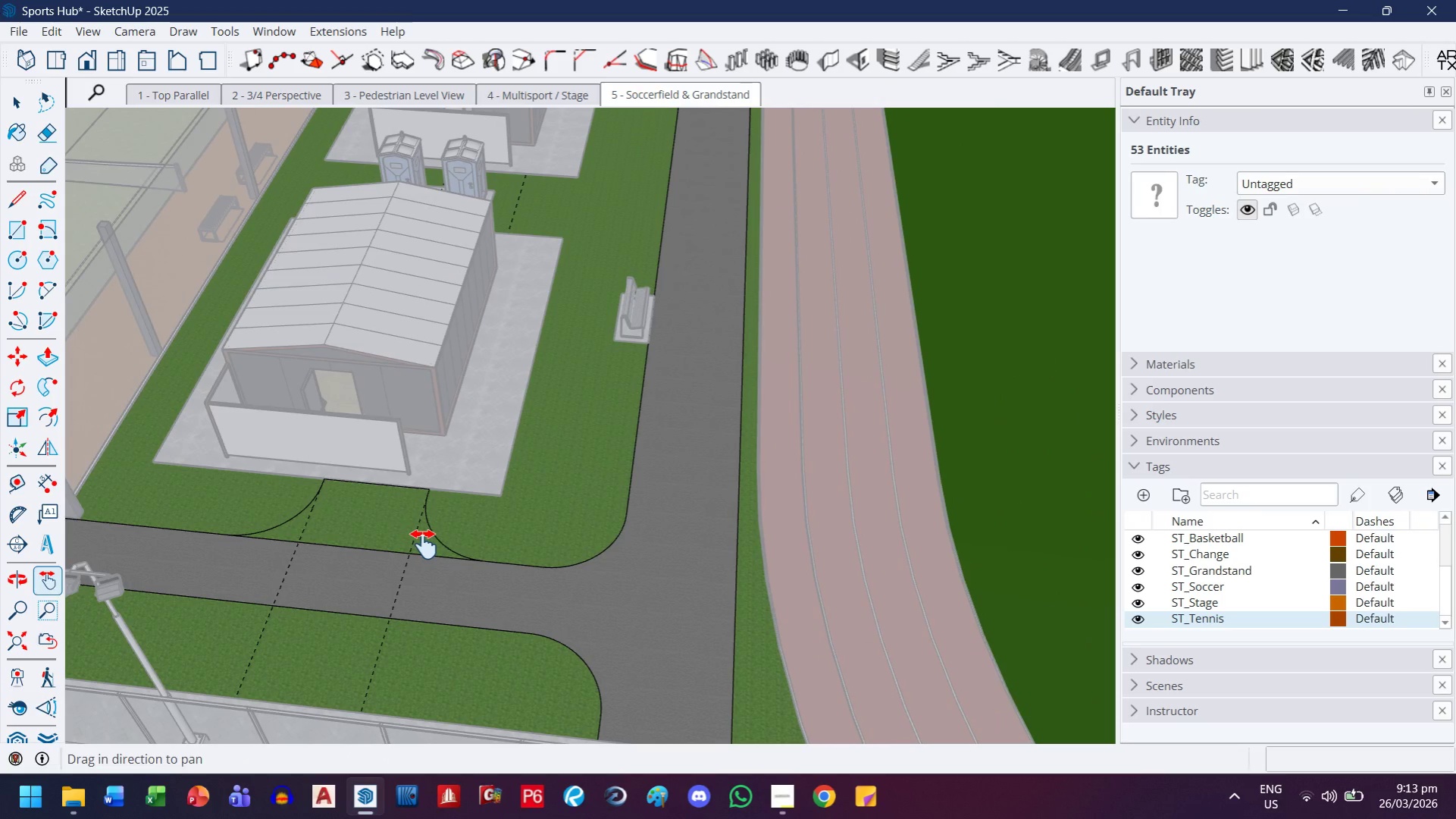 
scroll: coordinate [487, 614], scroll_direction: down, amount: 18.0
 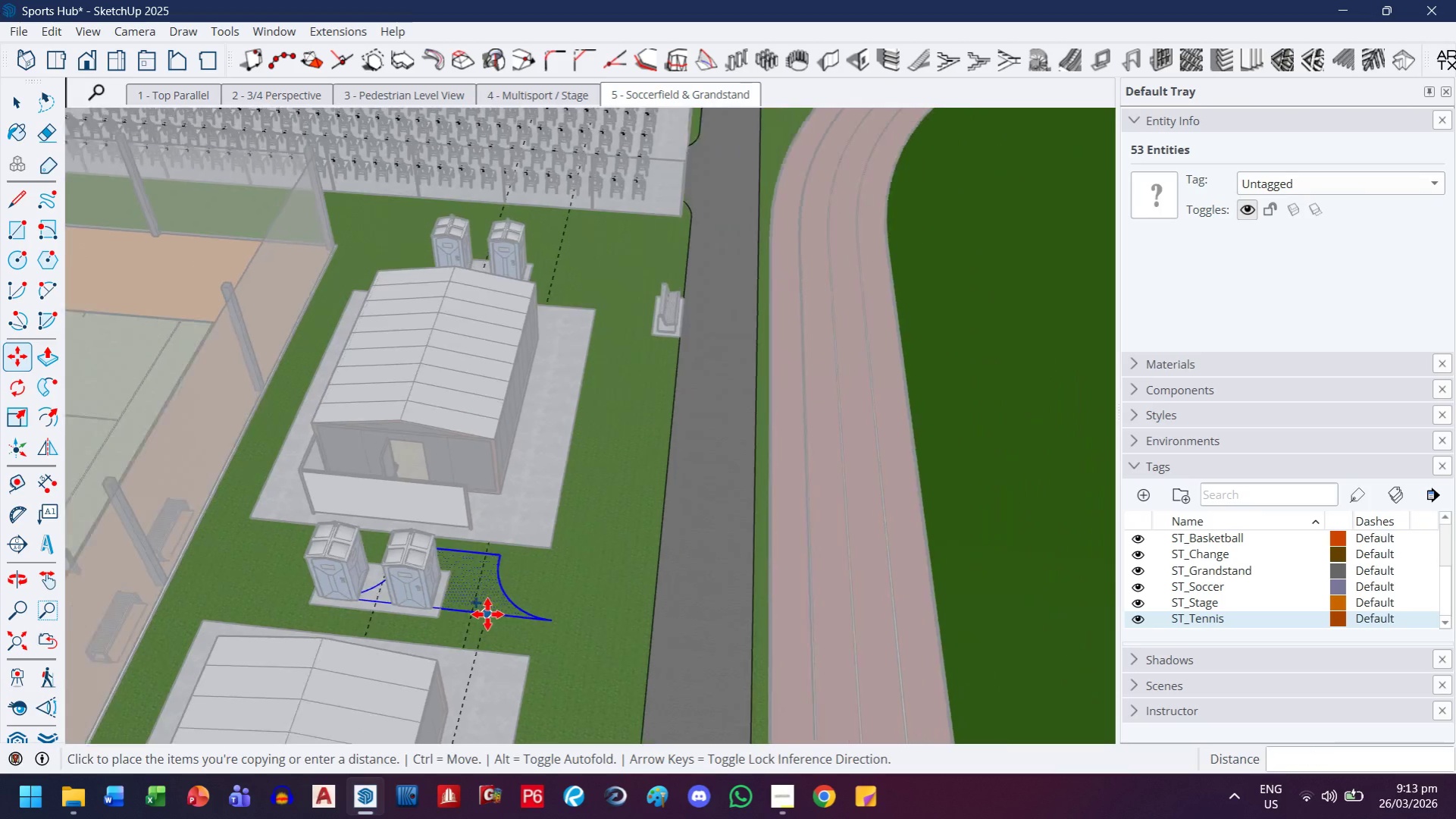 
key(Escape)
 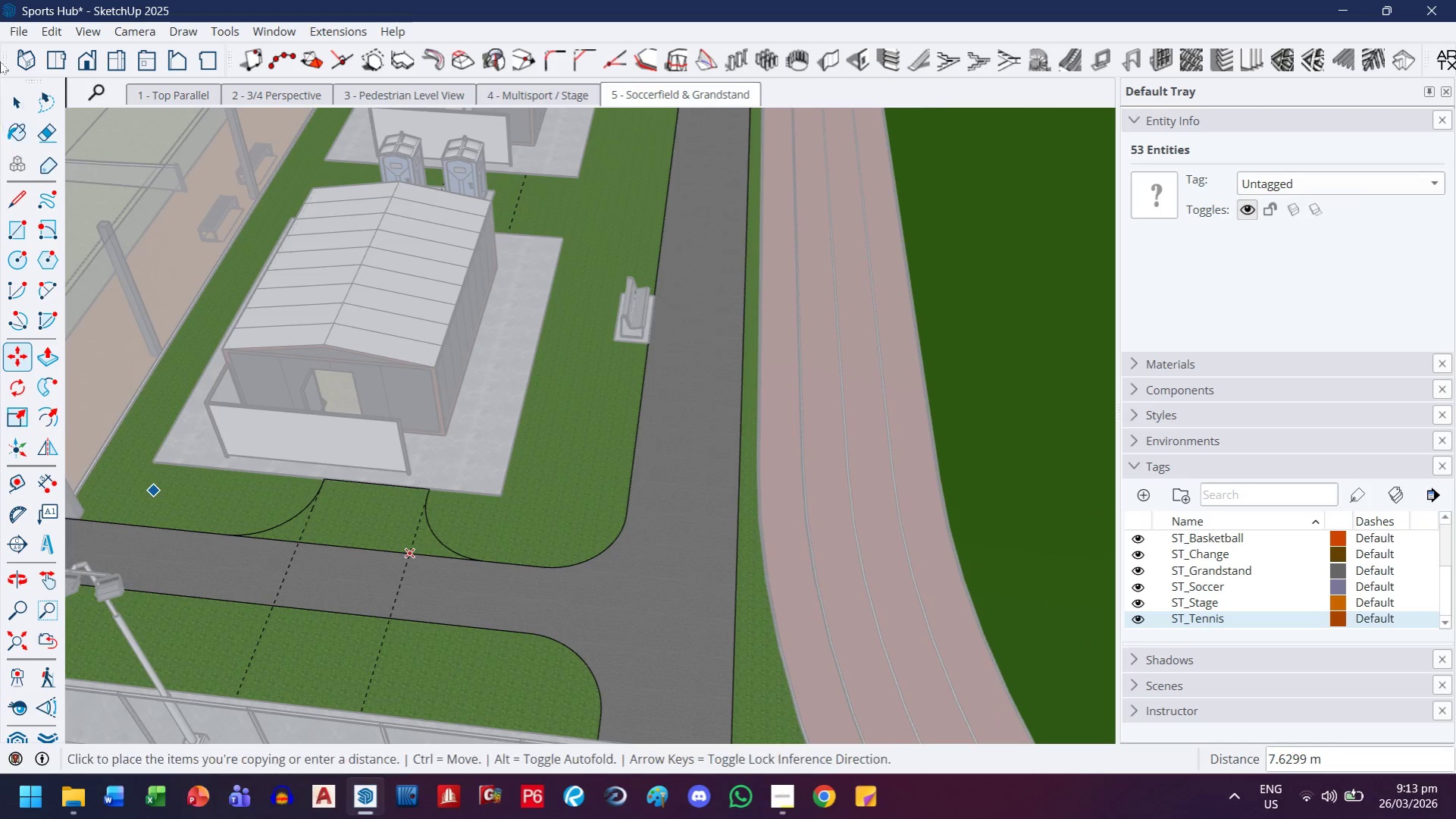 
left_click([15, 99])
 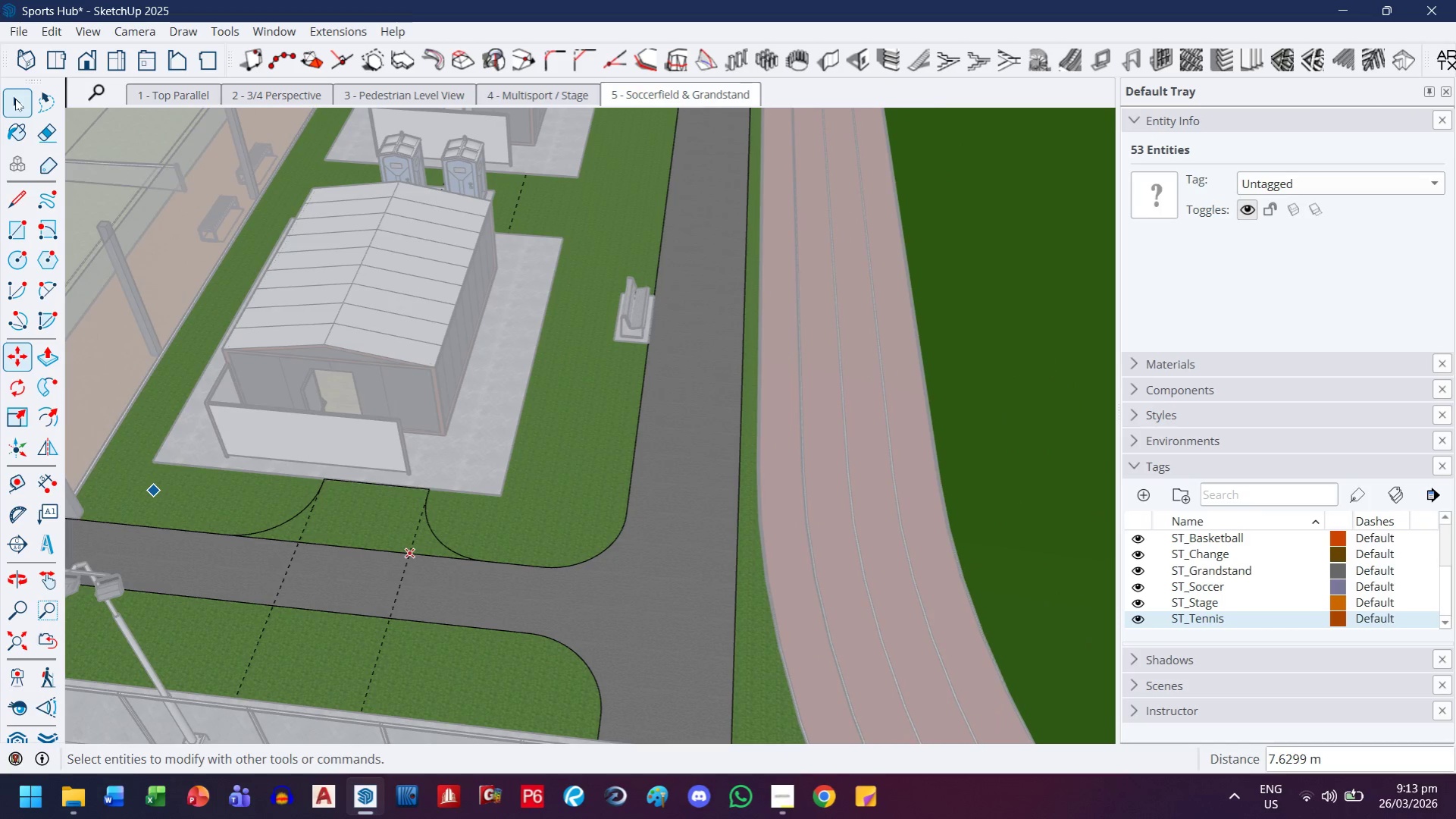 
key(Escape)
 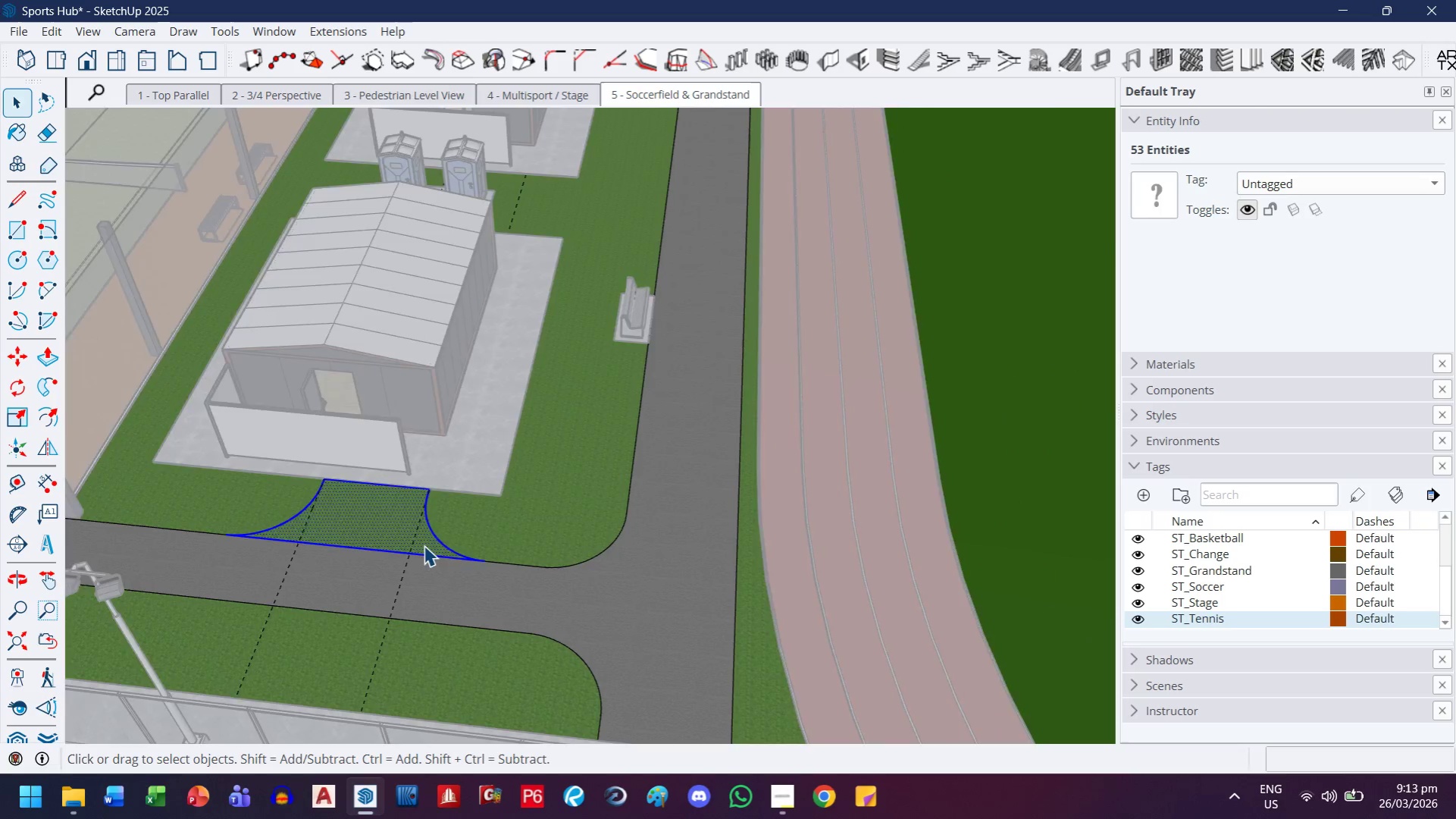 
scroll: coordinate [382, 548], scroll_direction: up, amount: 4.0
 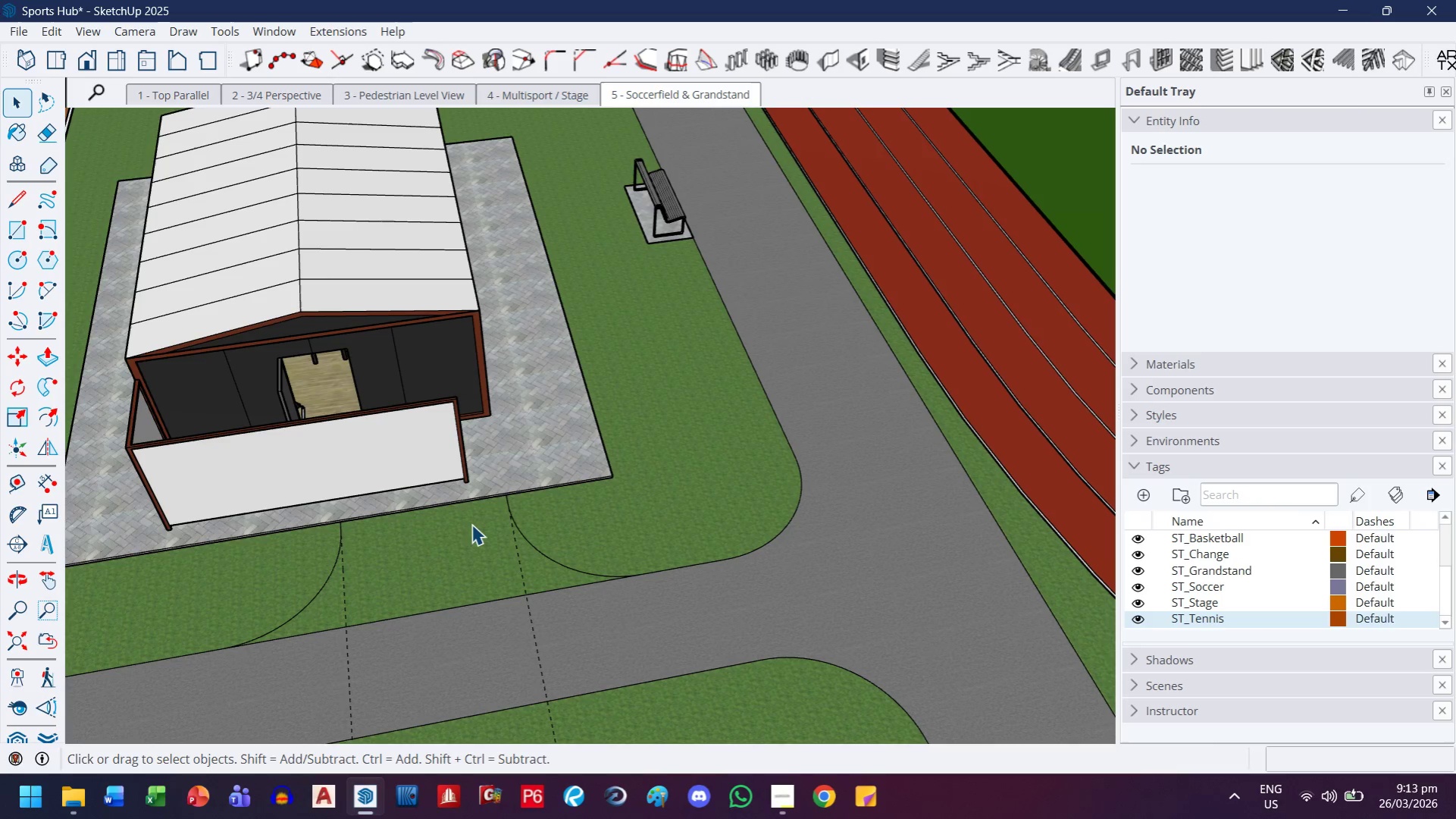 
wait(9.35)
 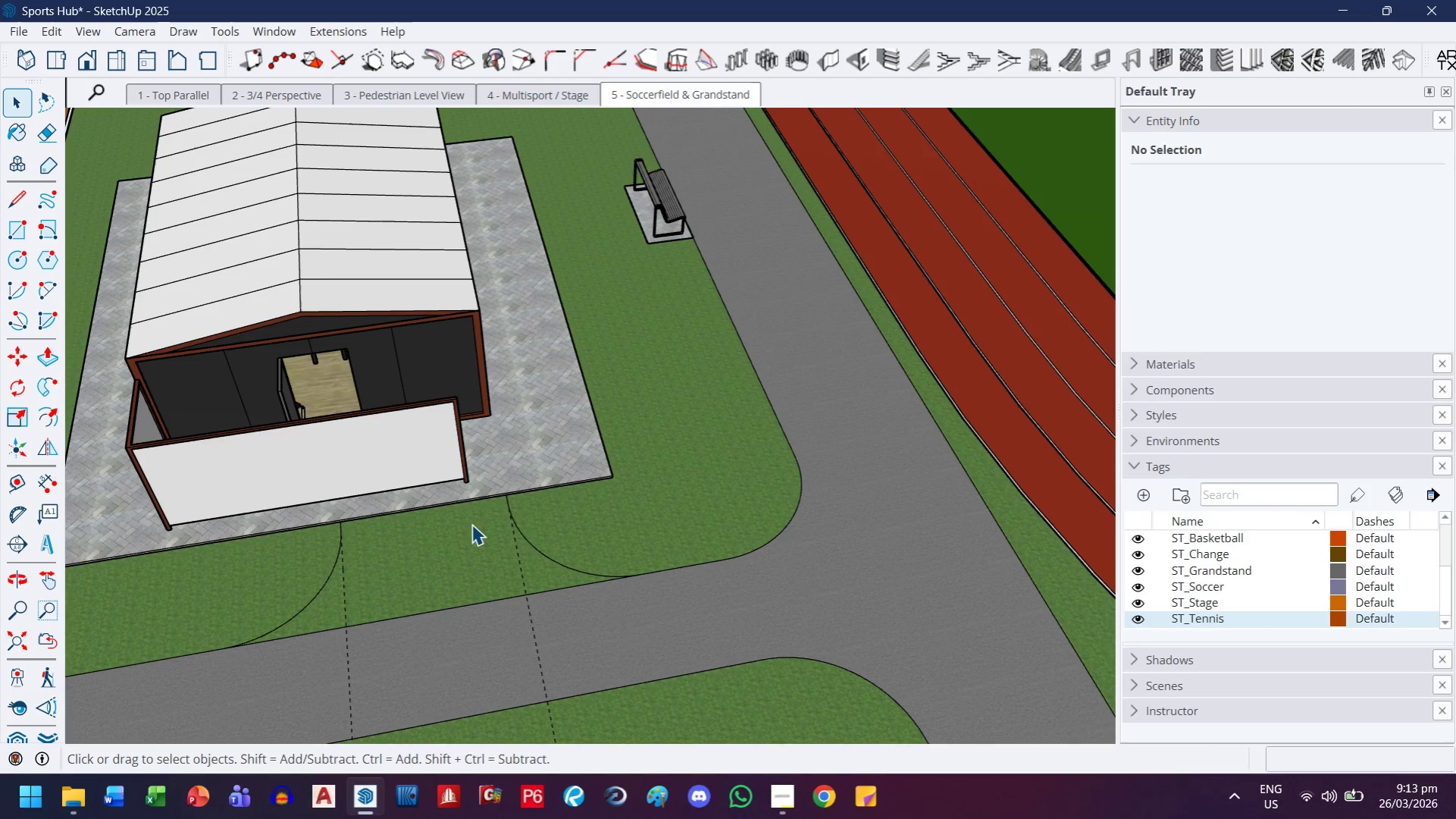 
key(H)
 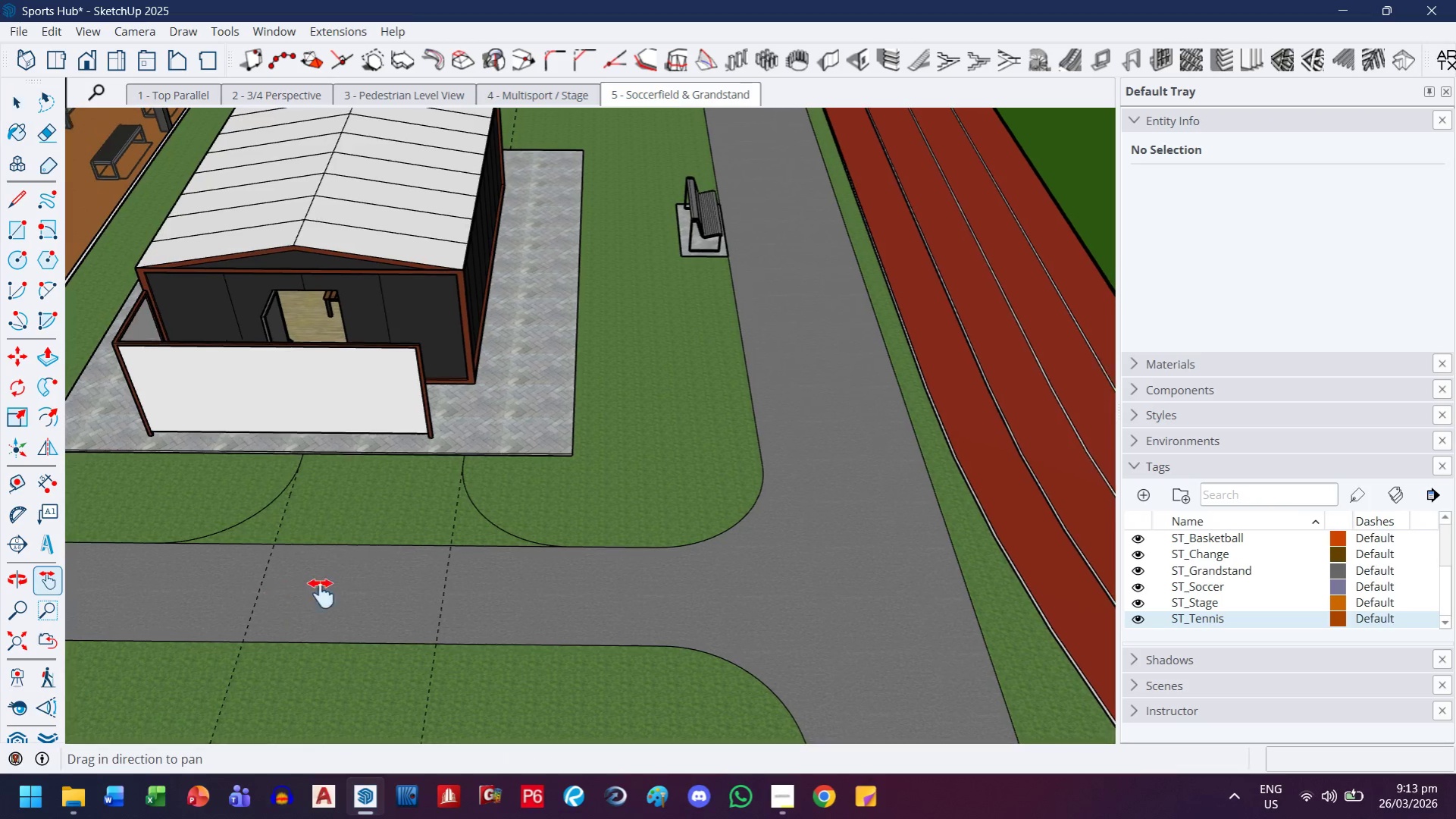 
left_click_drag(start_coordinate=[283, 602], to_coordinate=[429, 592])
 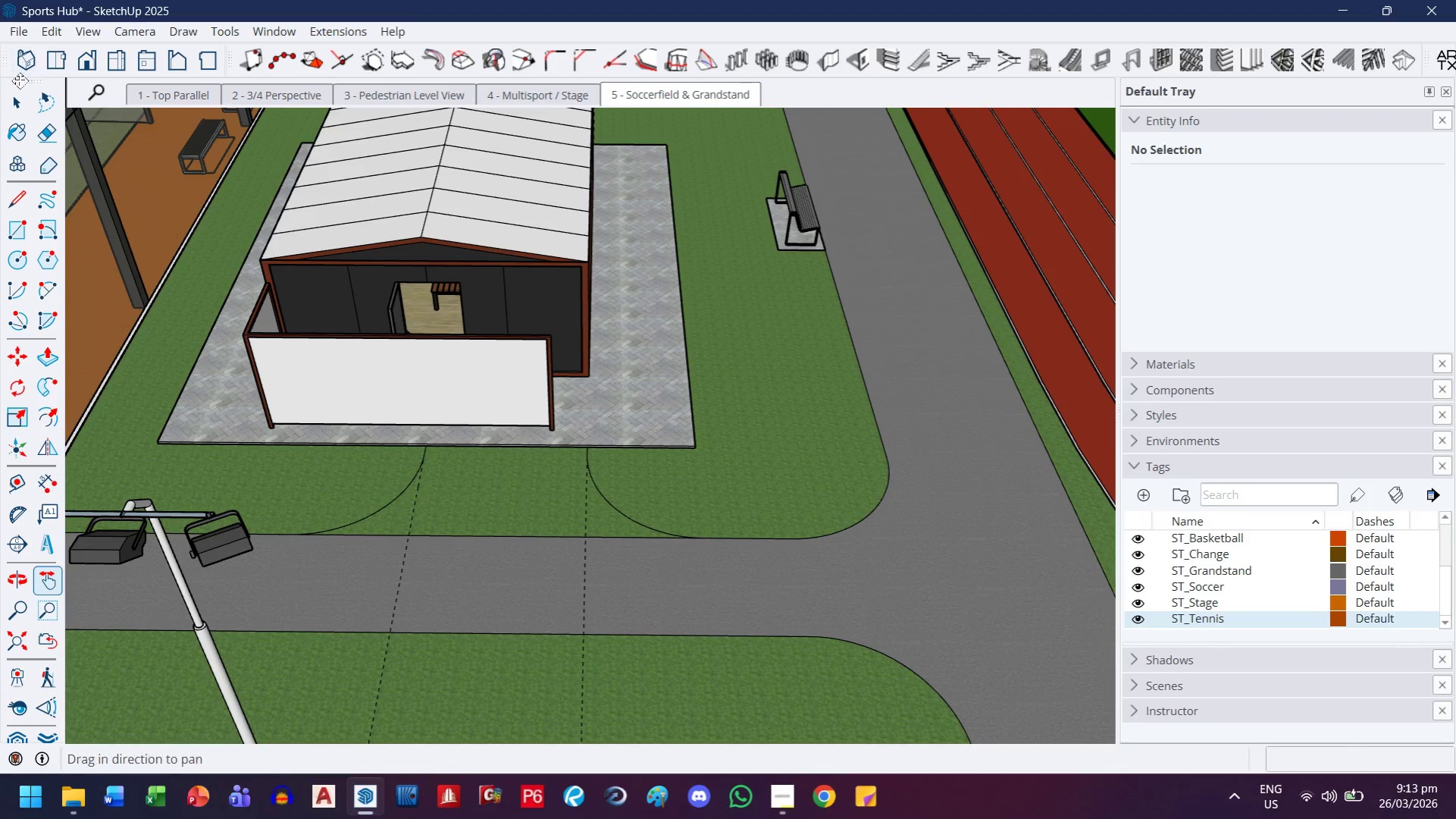 
left_click([14, 114])
 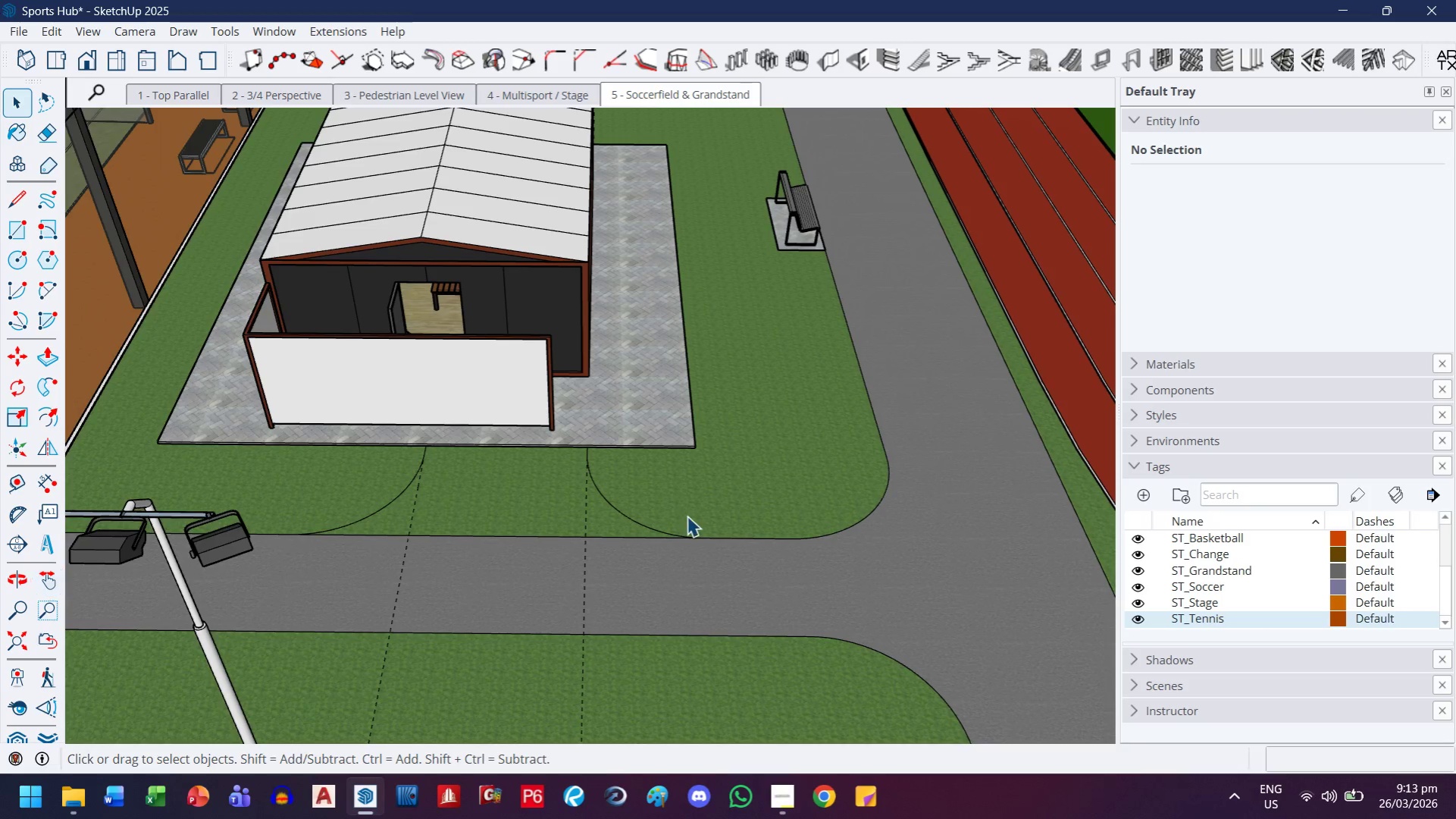 
scroll: coordinate [554, 485], scroll_direction: up, amount: 6.0
 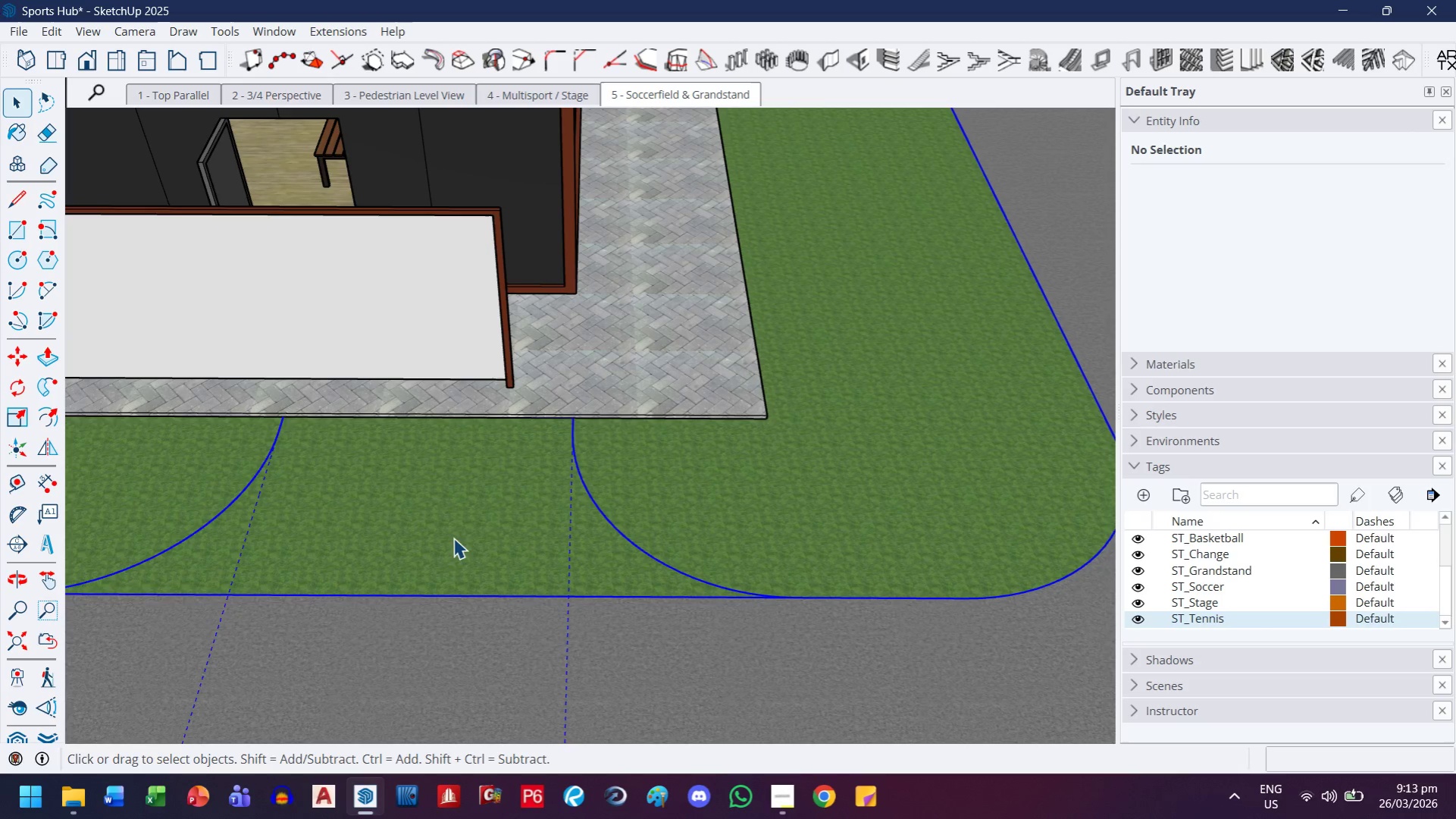 
double_click([452, 514])
 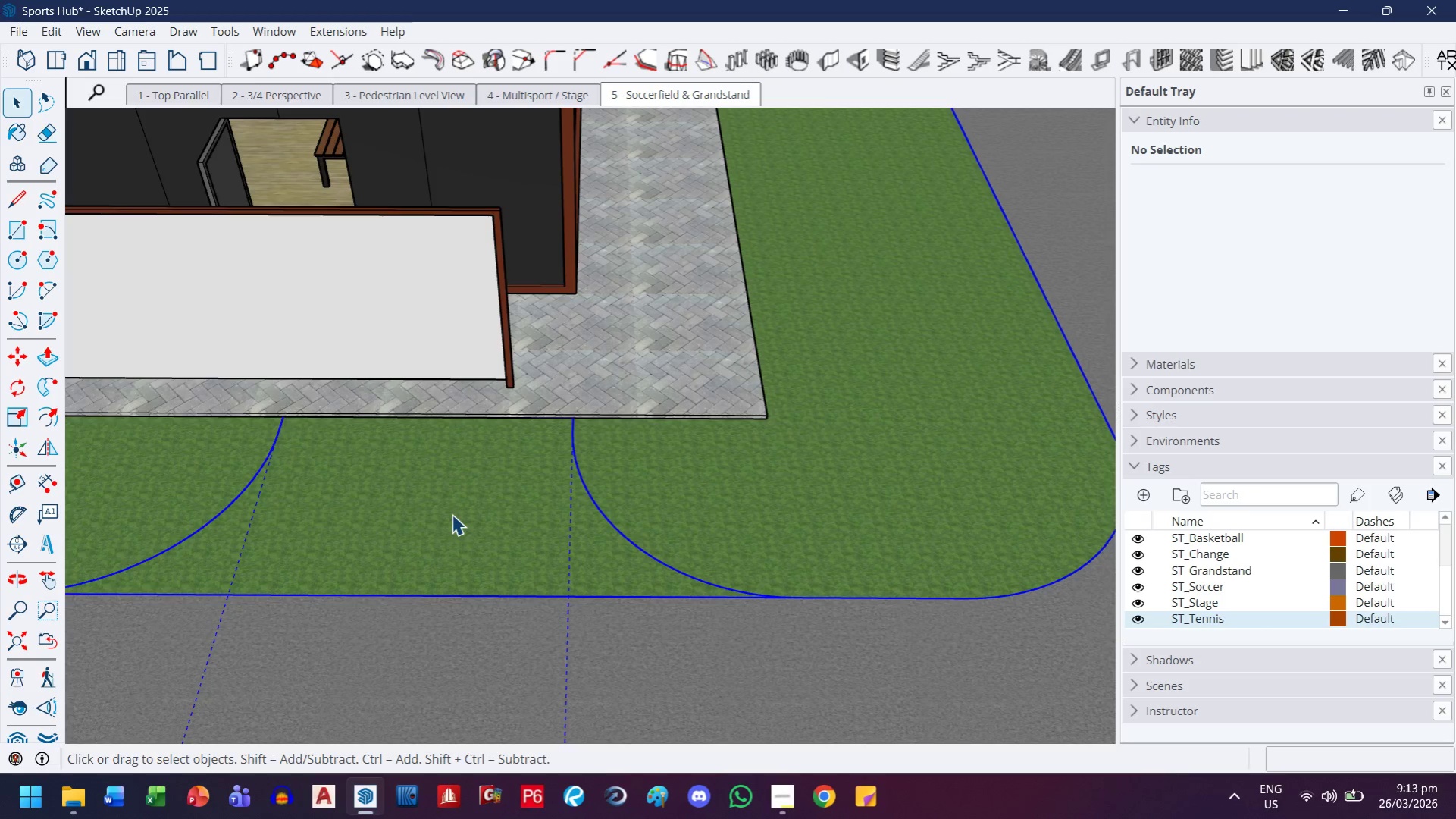 
triple_click([452, 514])
 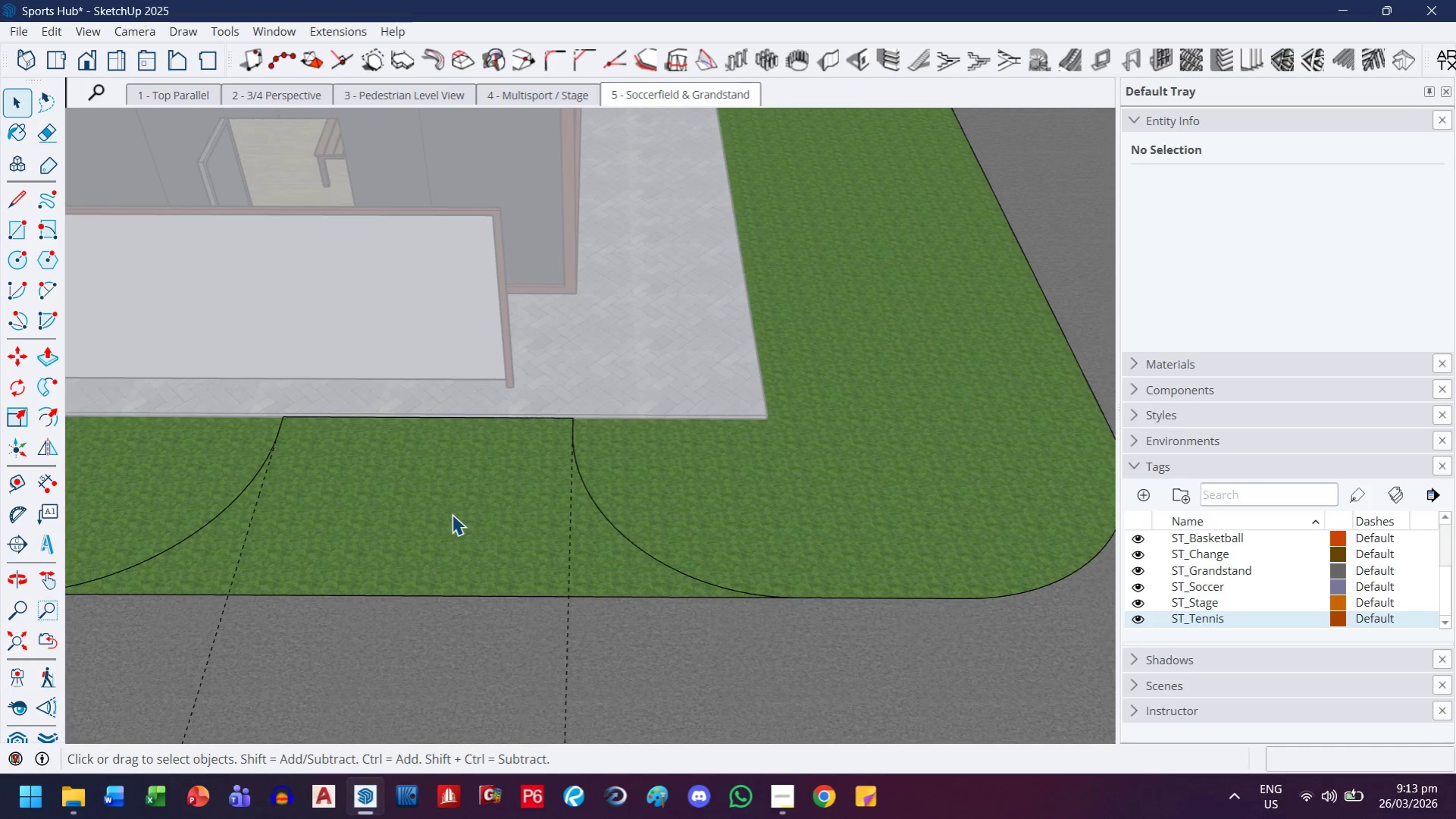 
scroll: coordinate [452, 514], scroll_direction: down, amount: 3.0
 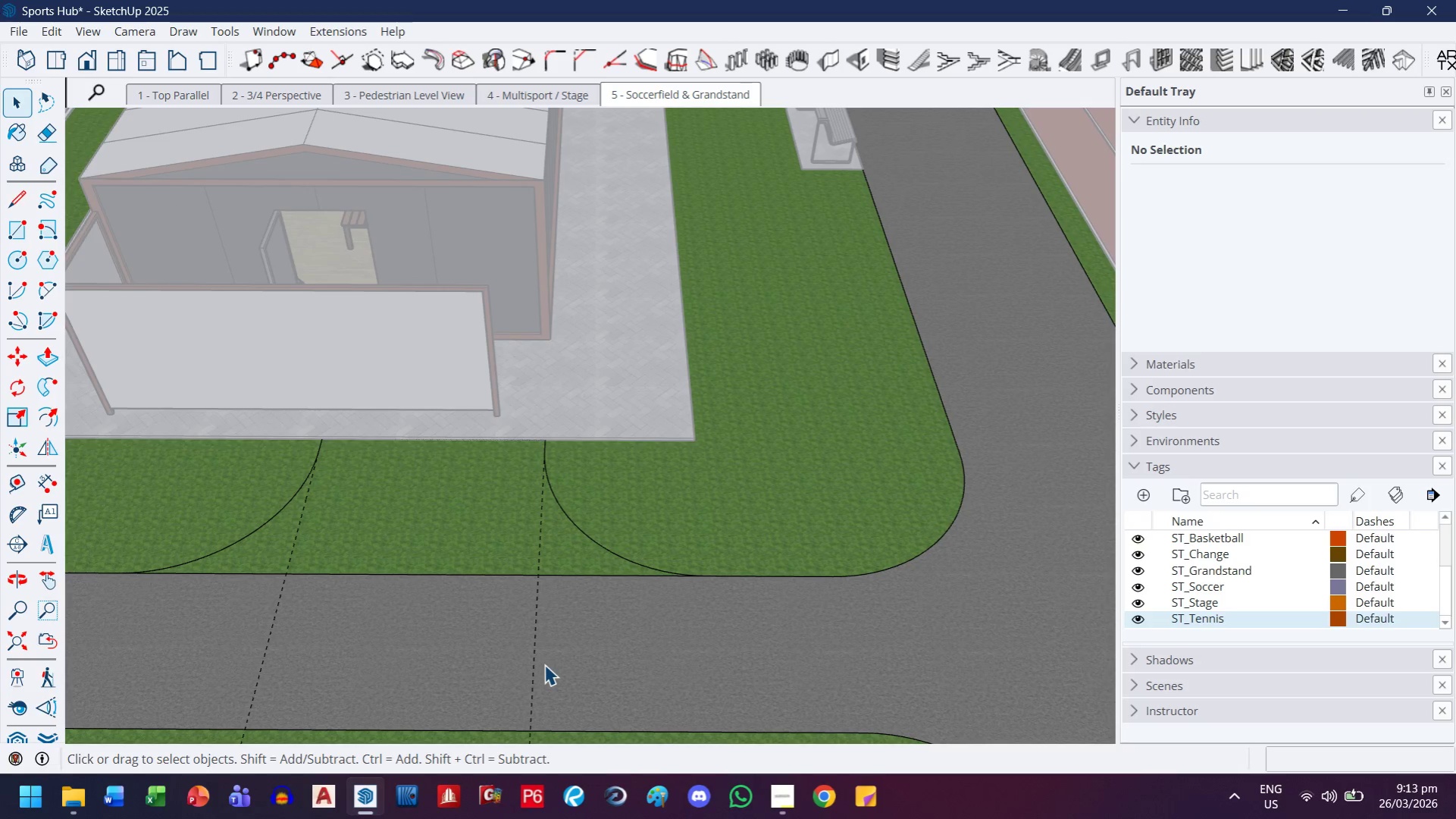 
key(T)
 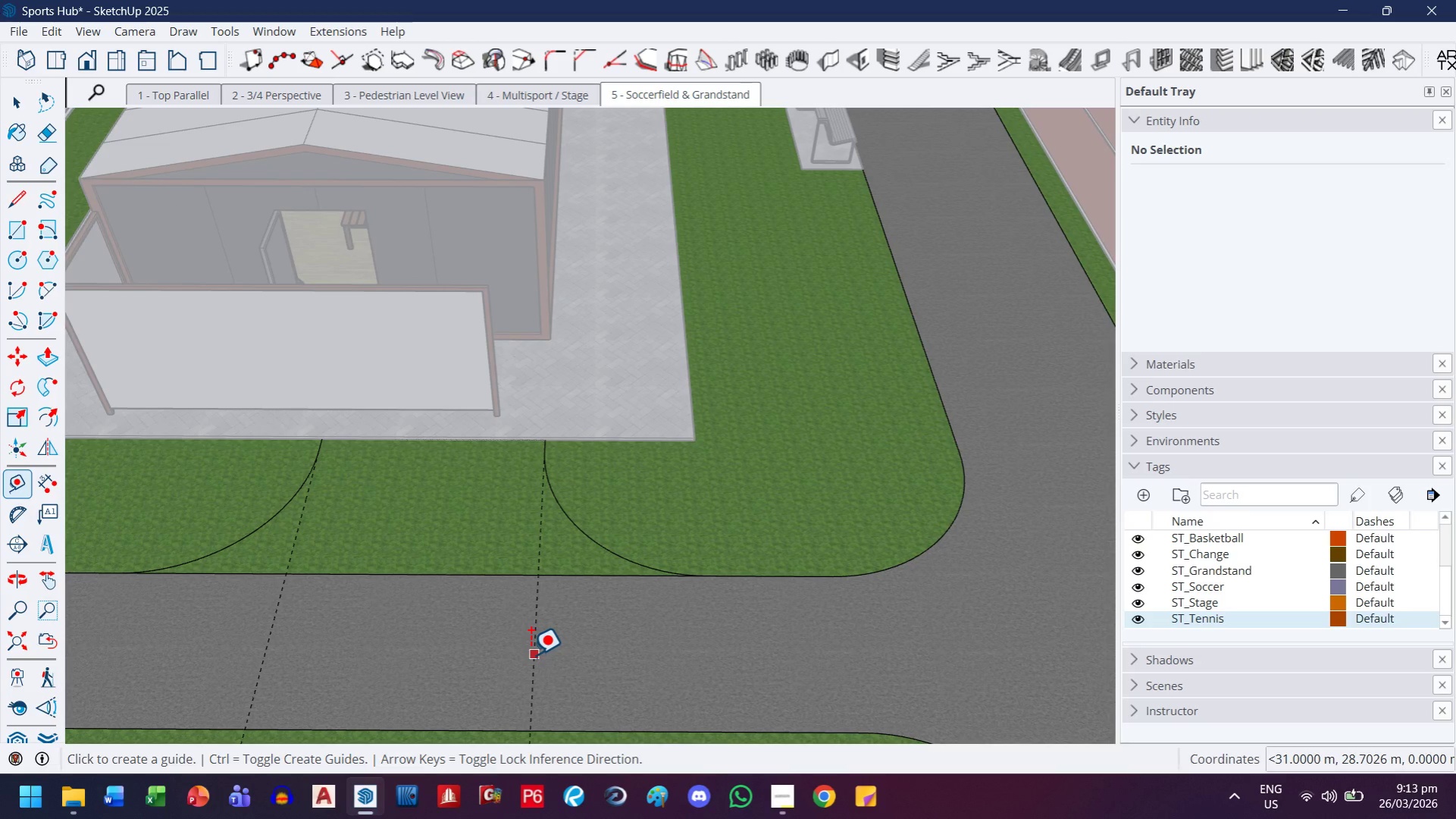 
left_click([530, 654])
 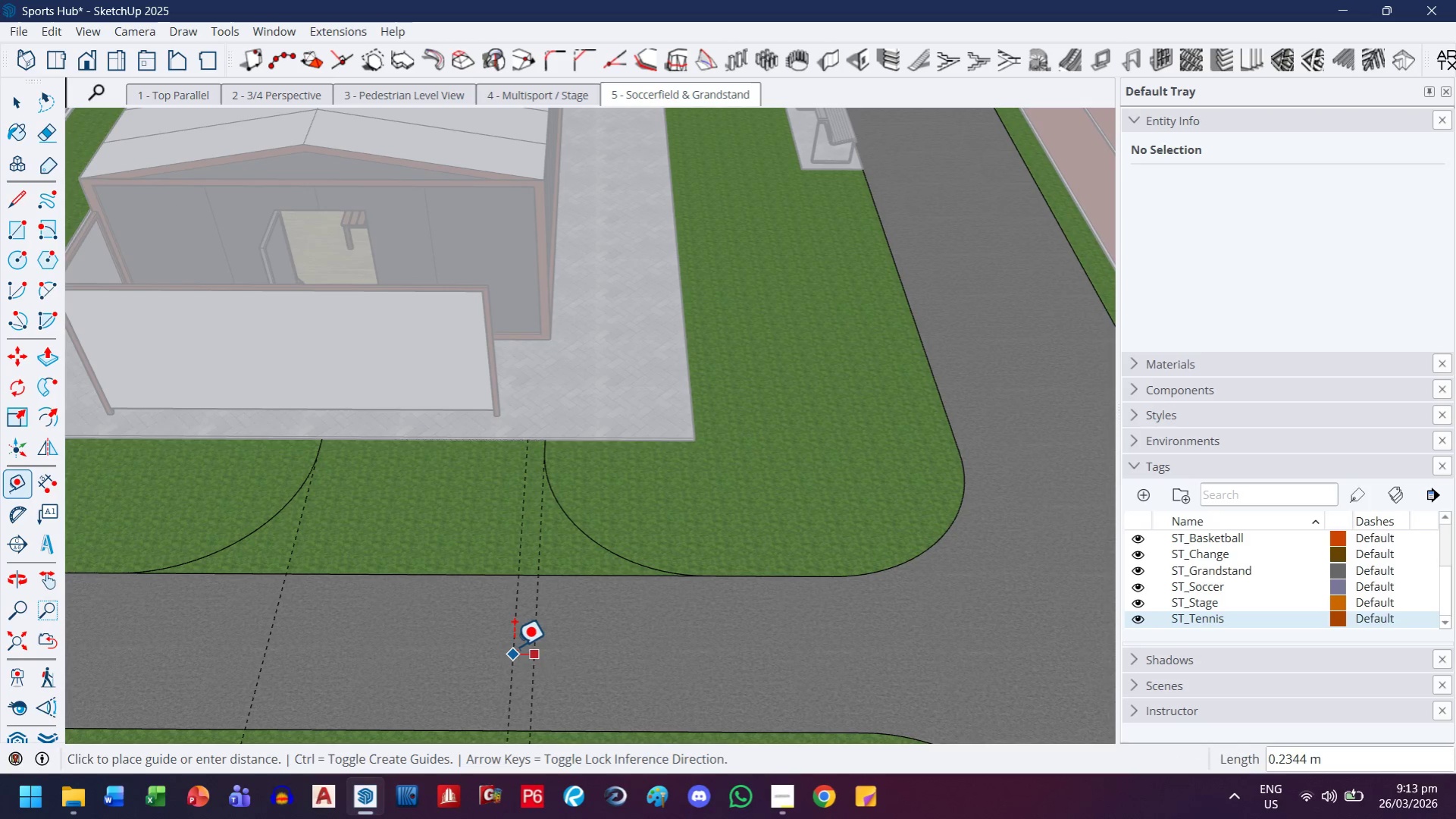 
key(ArrowLeft)
 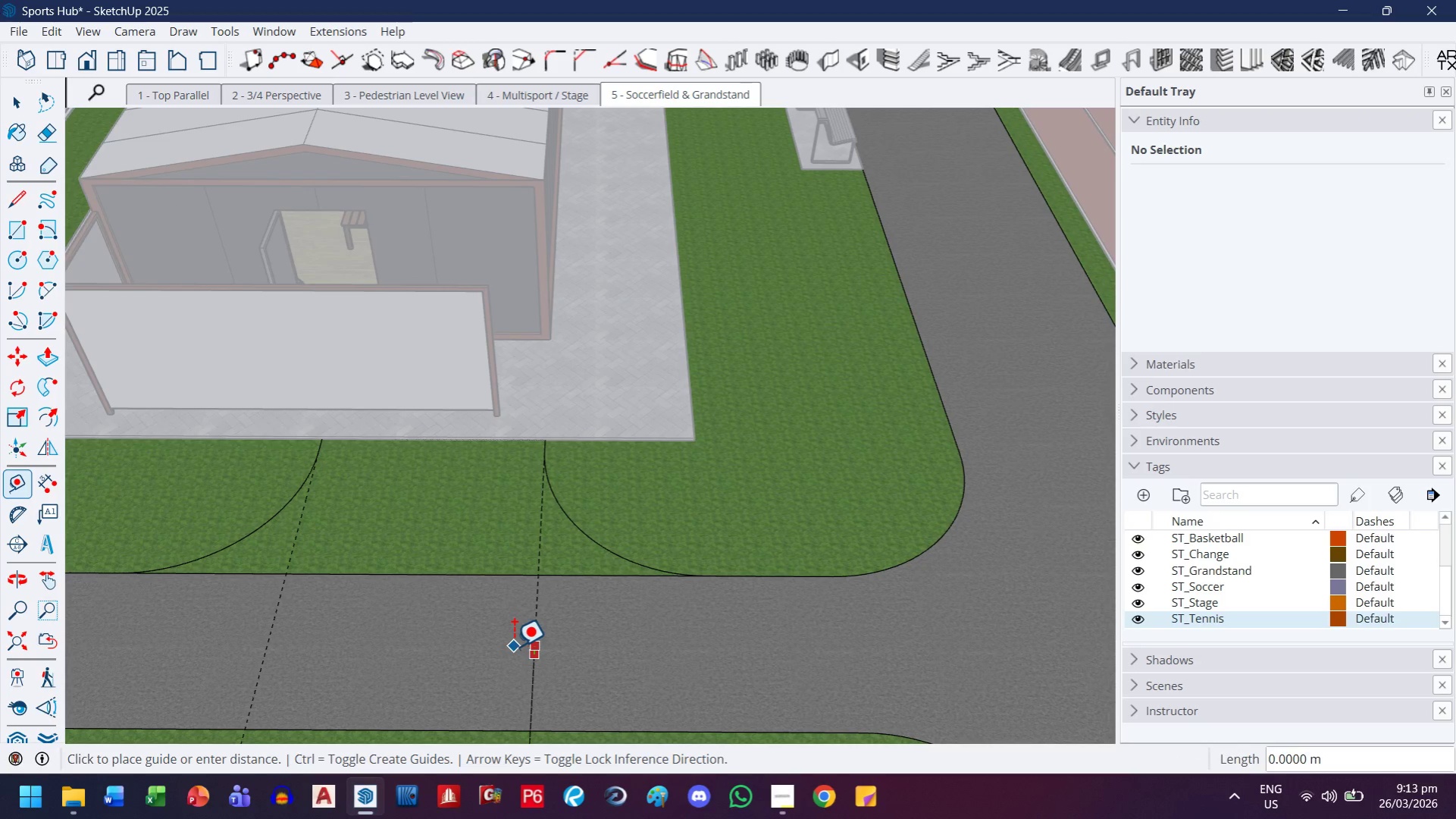 
key(ArrowRight)
 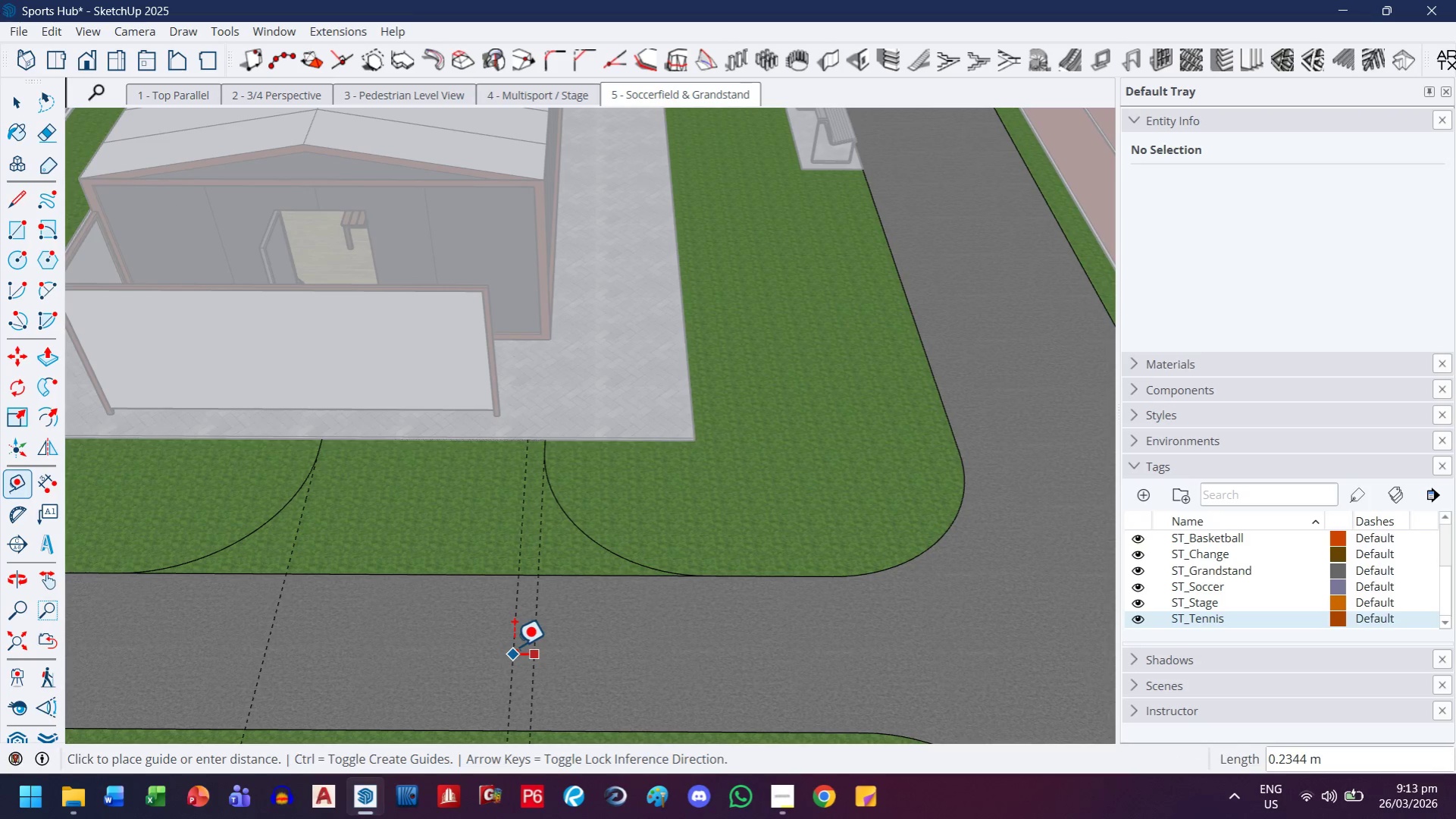 
key(1)
 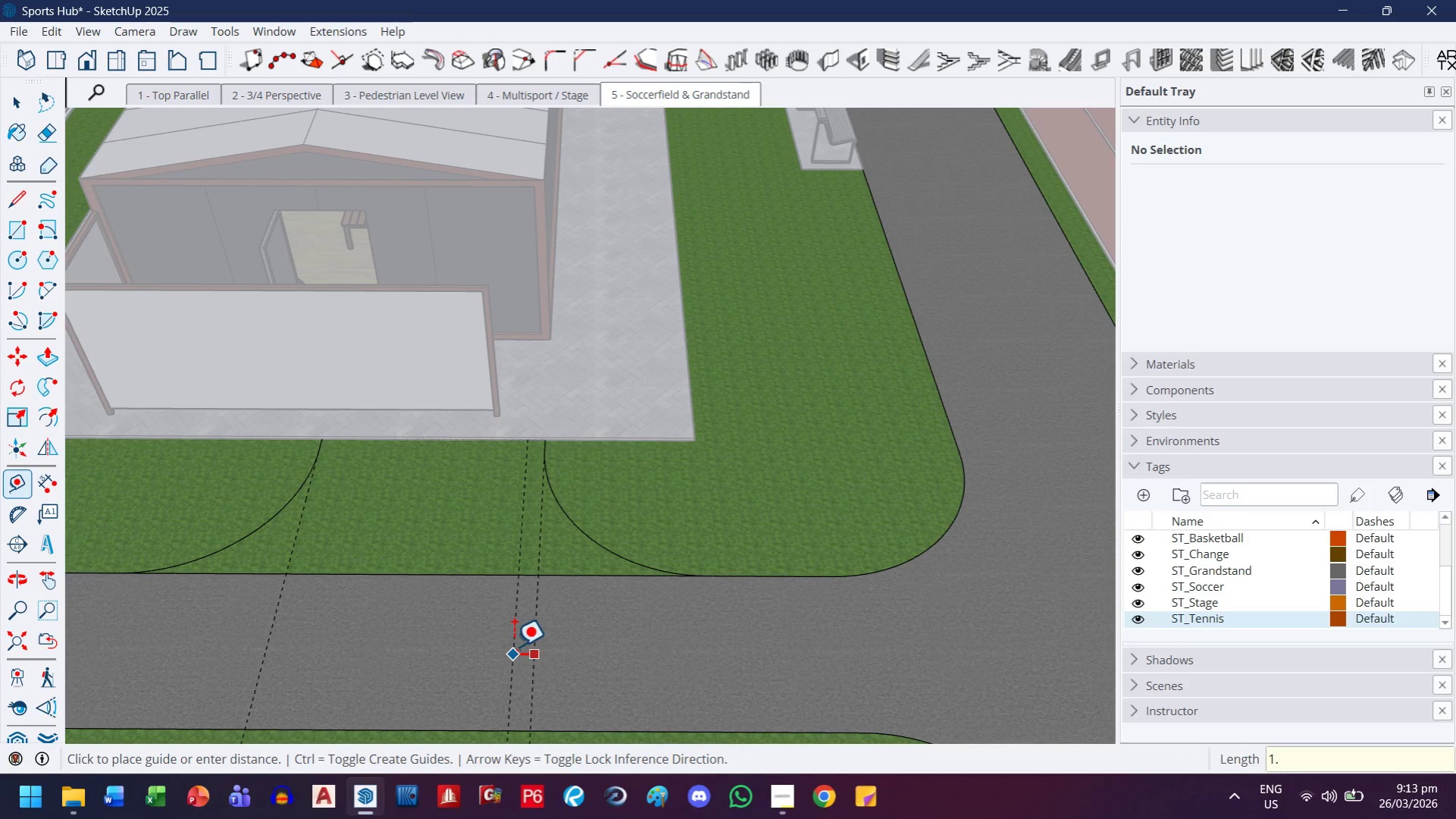 
key(Period)
 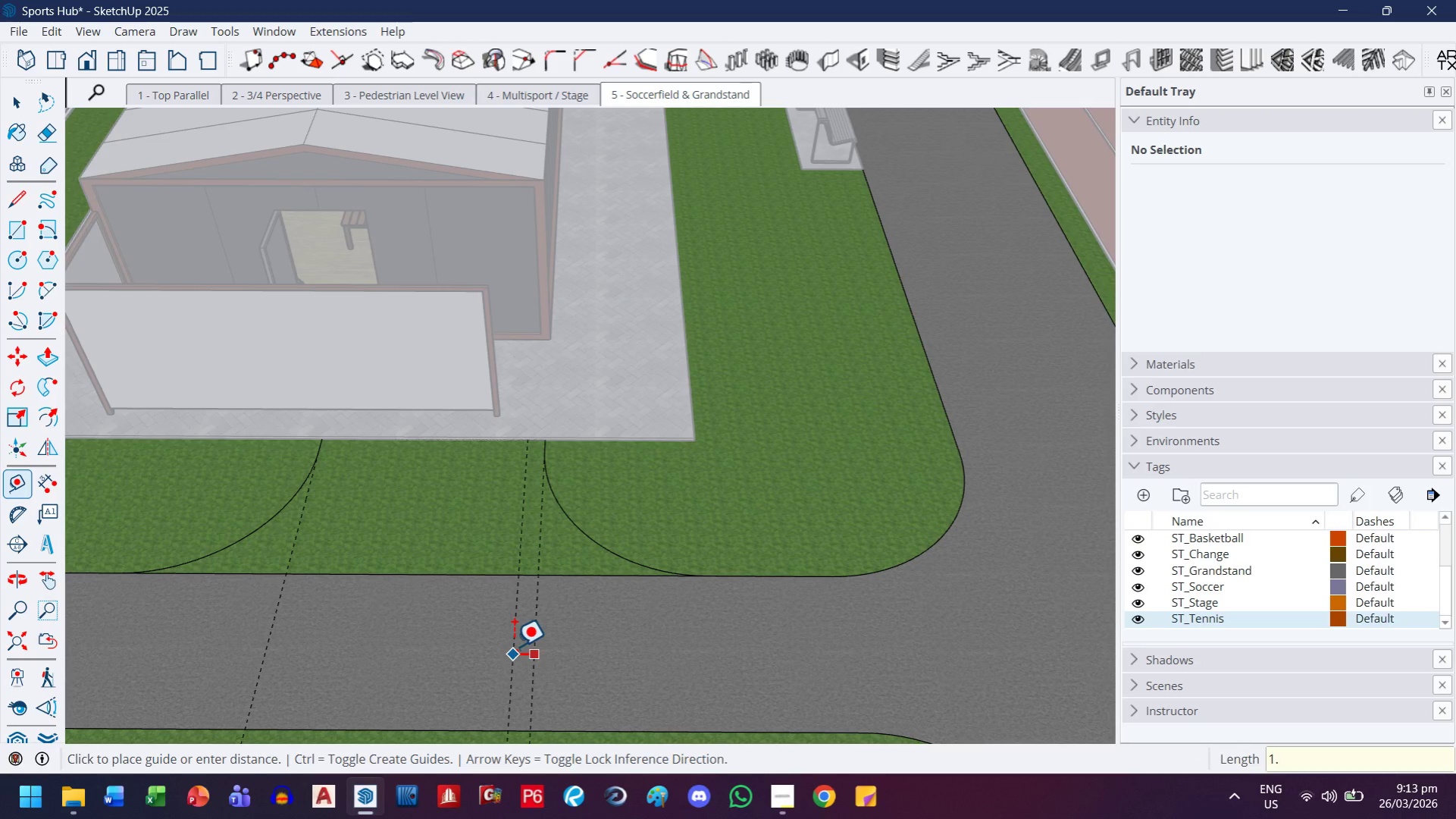 
key(5)
 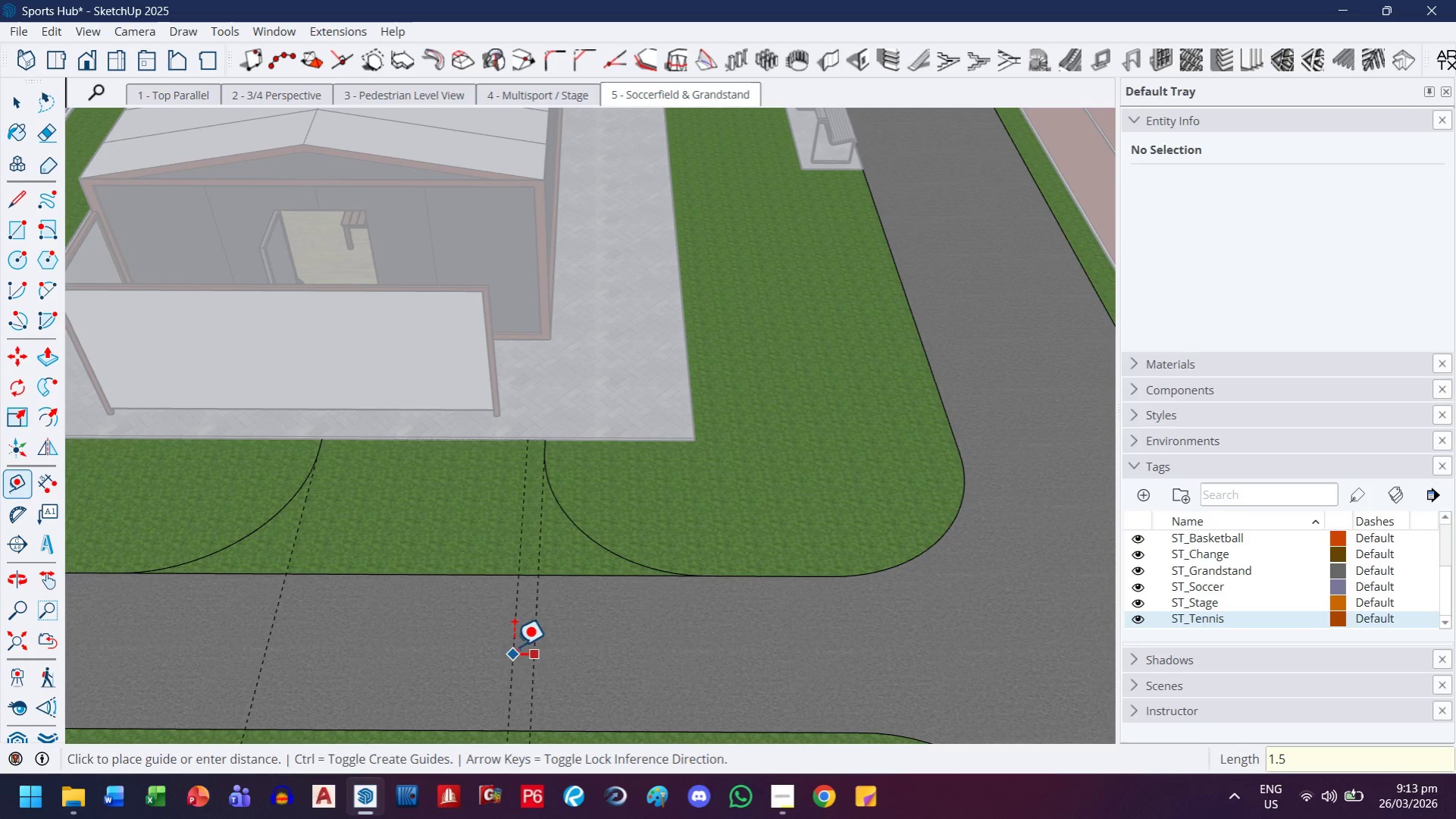 
key(Enter)
 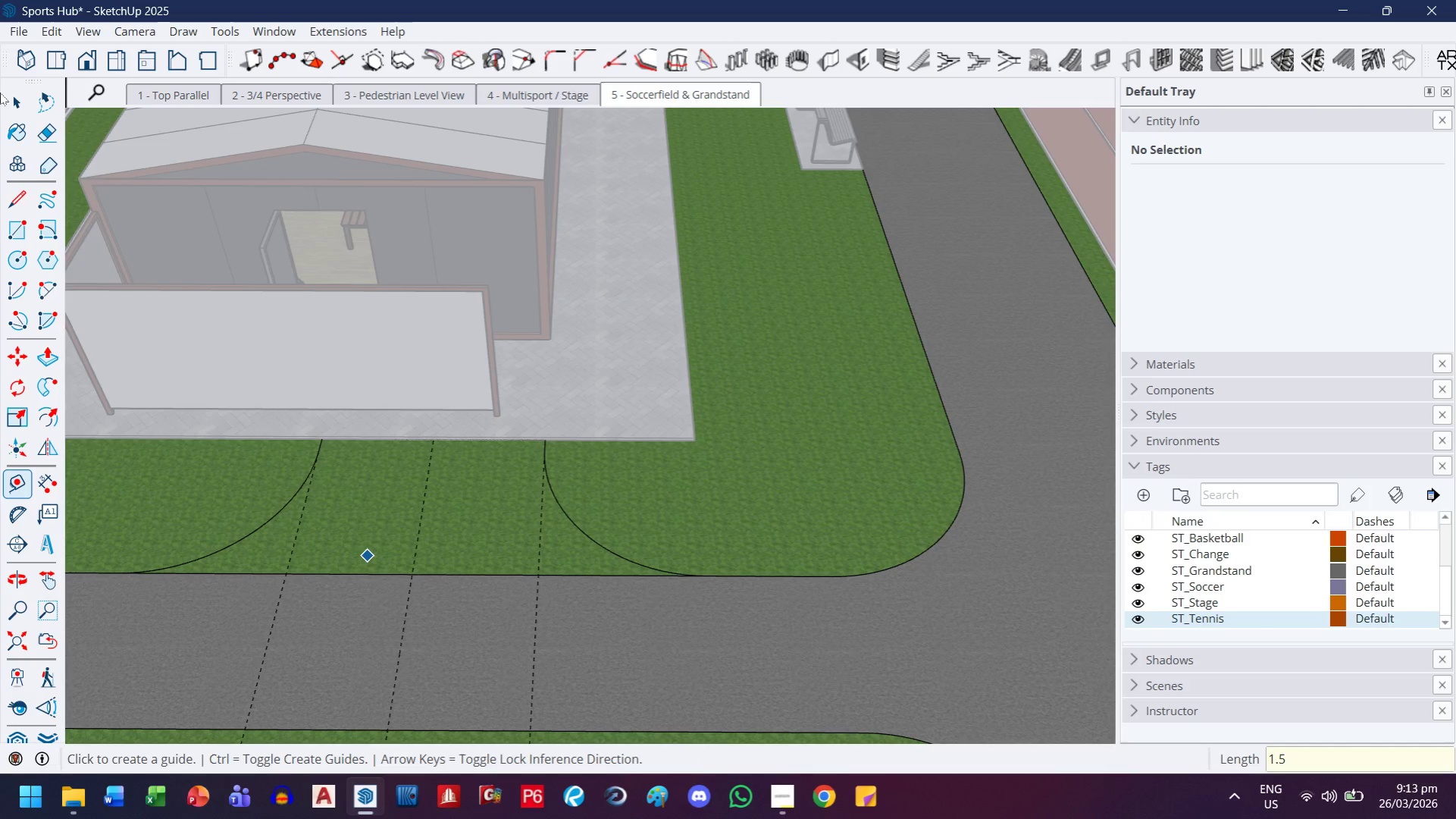 
left_click([36, 104])
 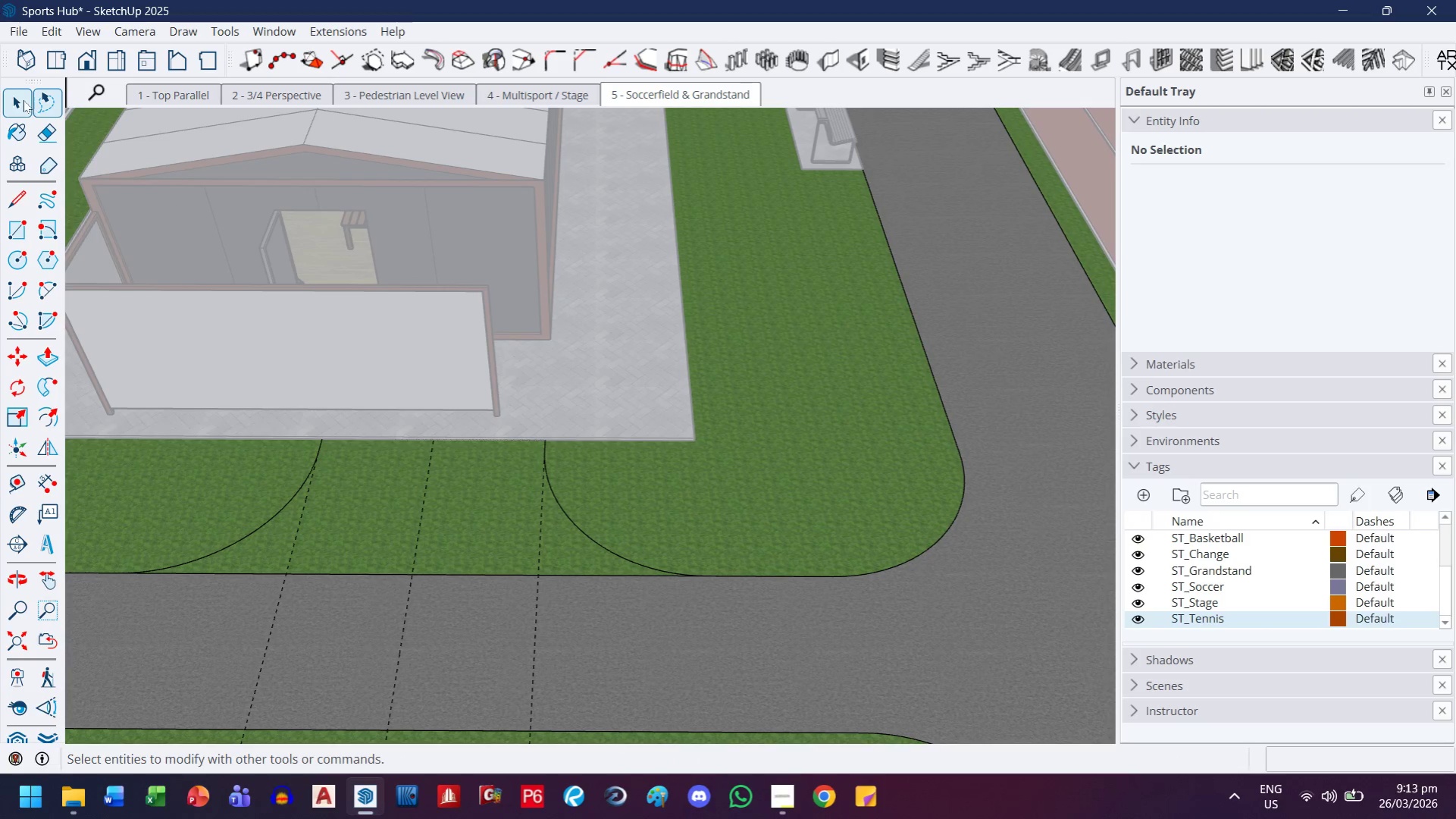 
left_click([23, 100])
 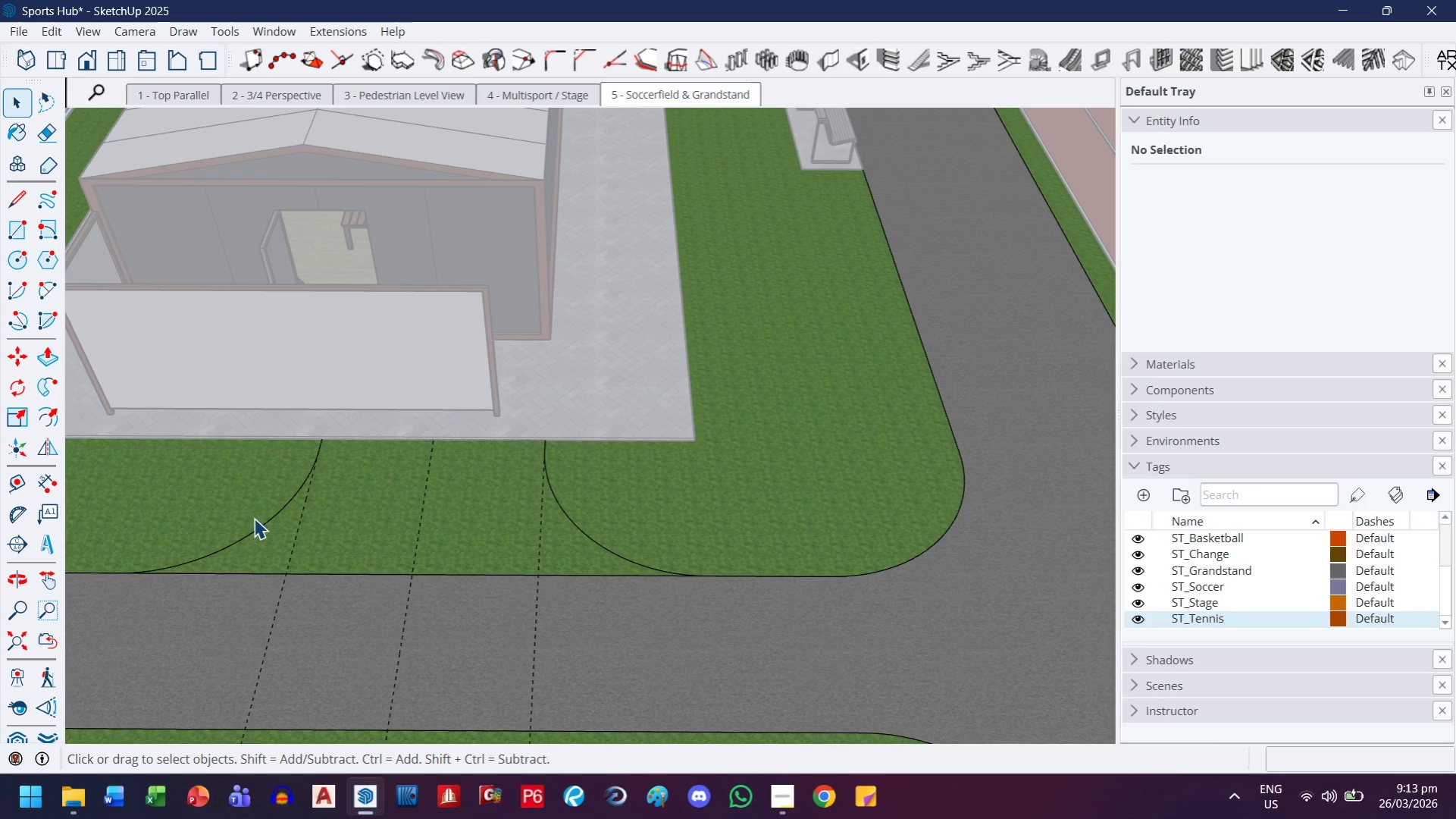 
left_click([253, 522])
 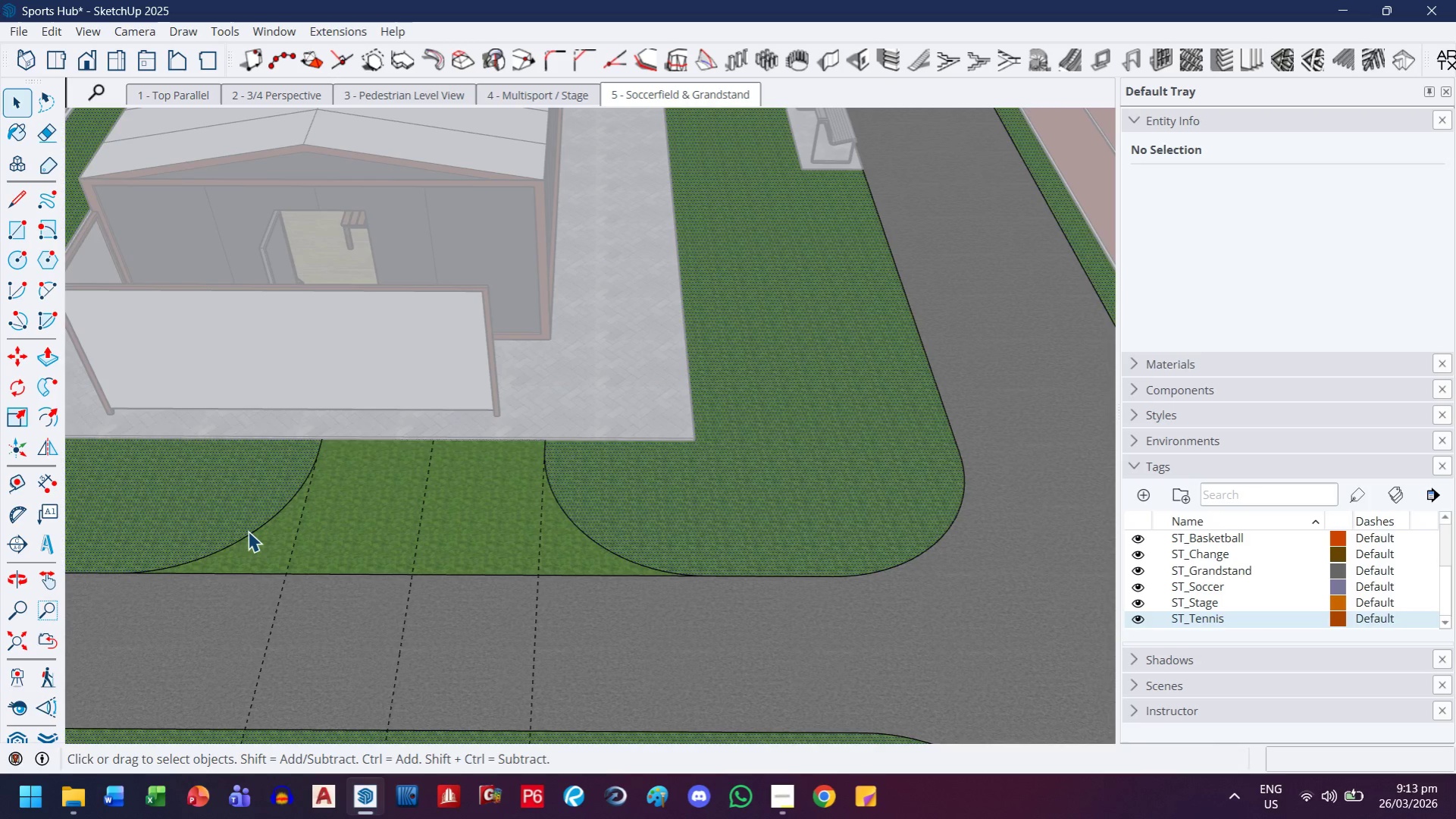 
left_click([248, 531])
 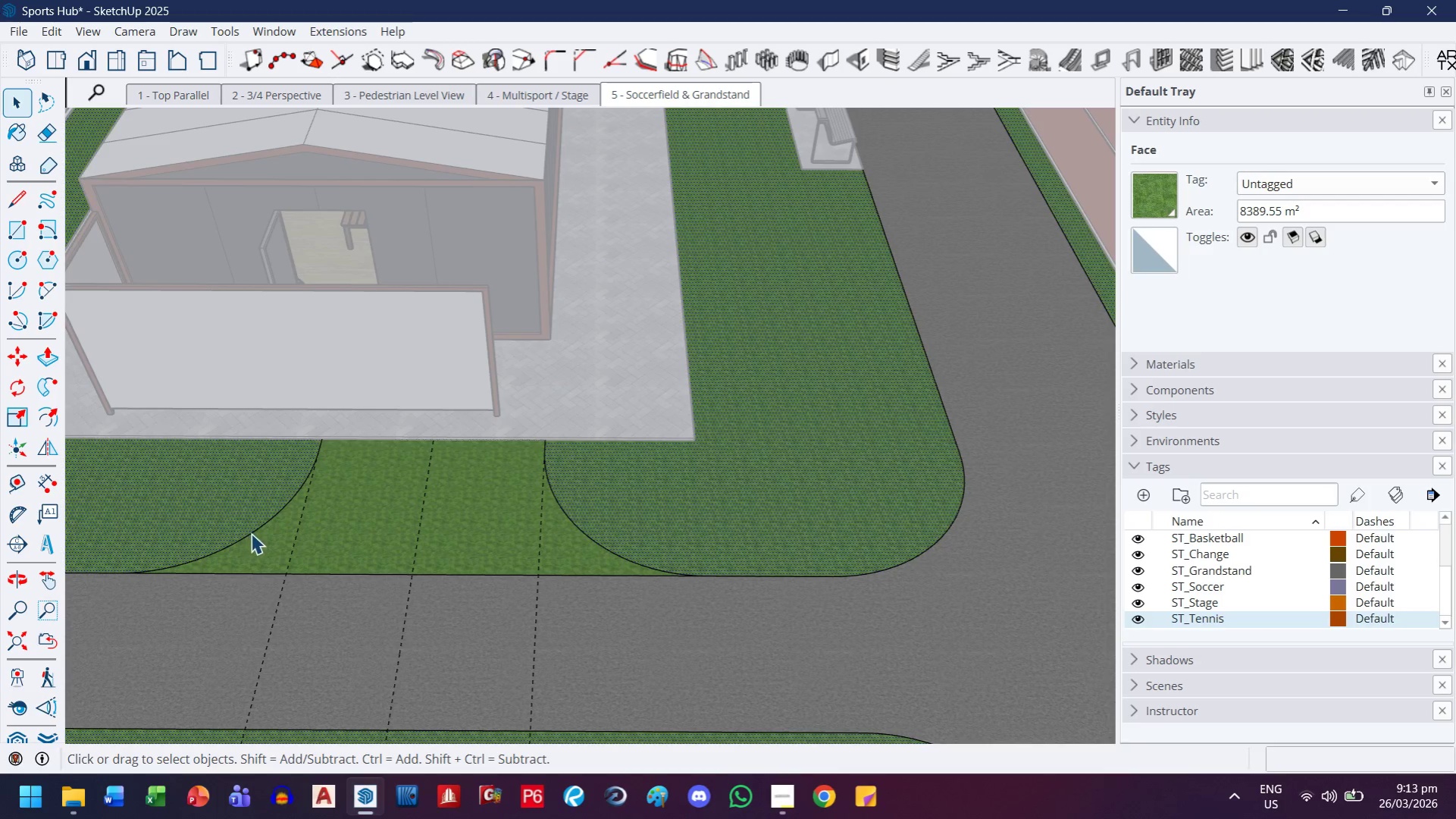 
left_click([251, 535])
 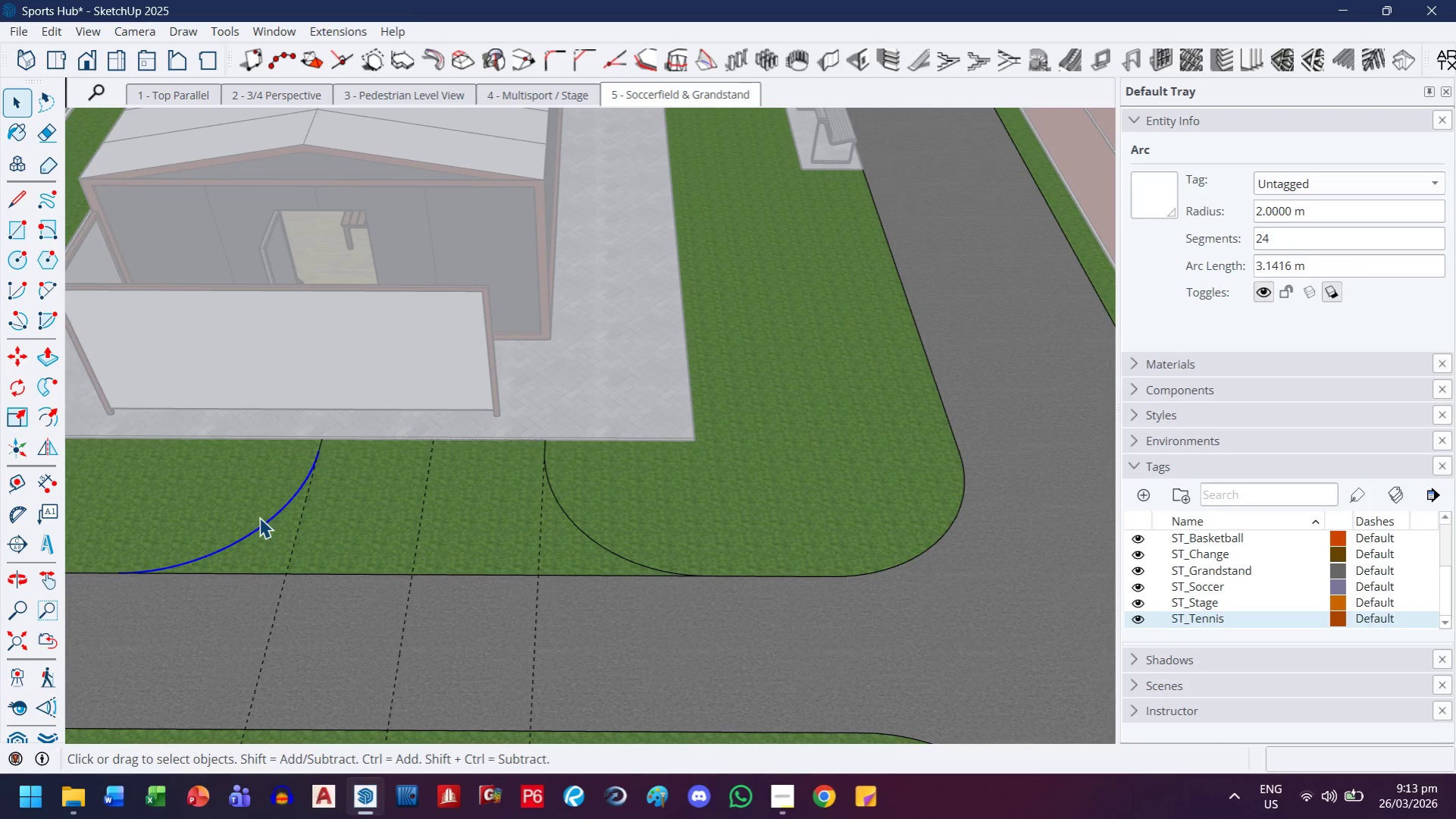 
key(M)
 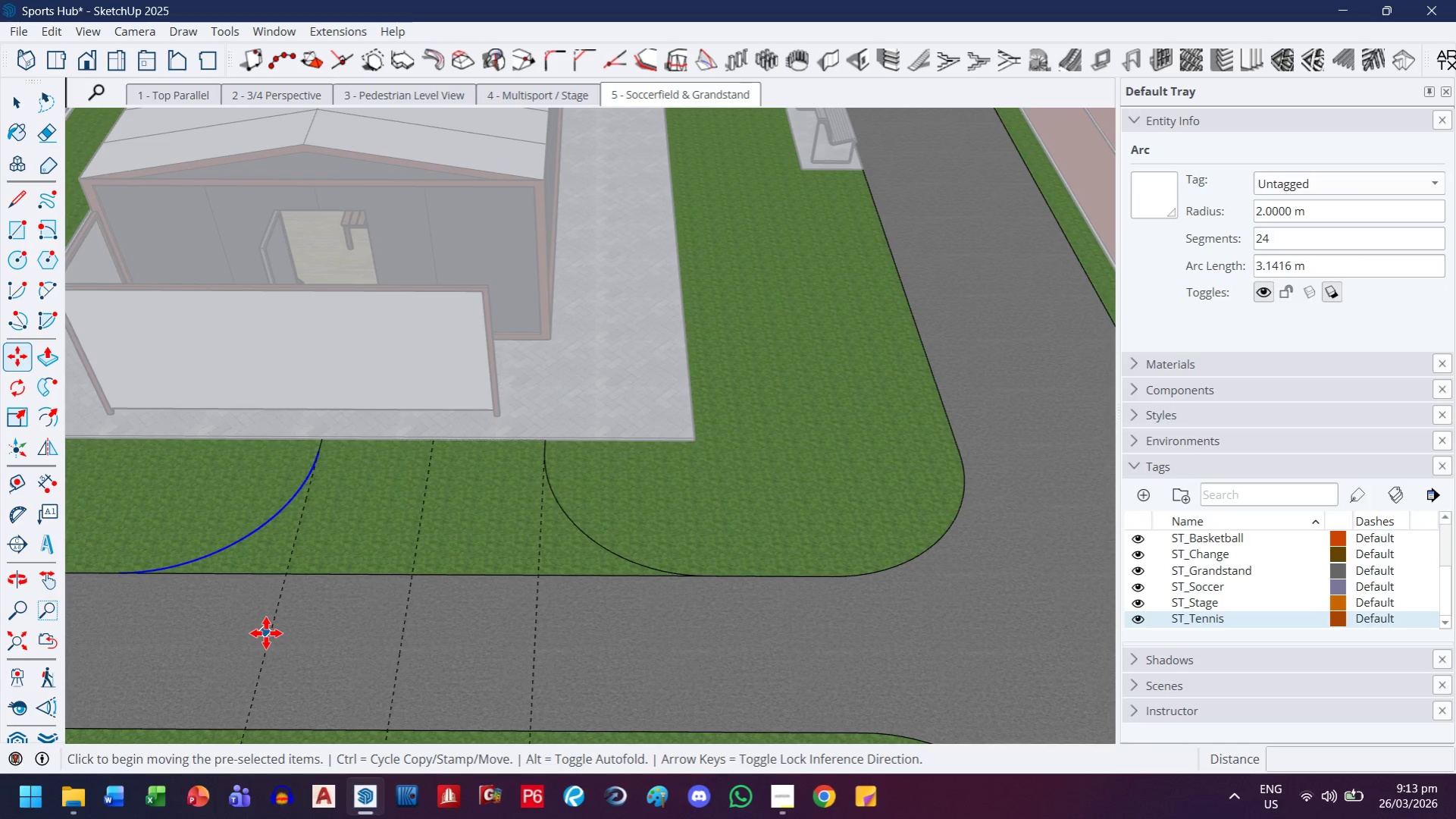 
left_click([268, 634])
 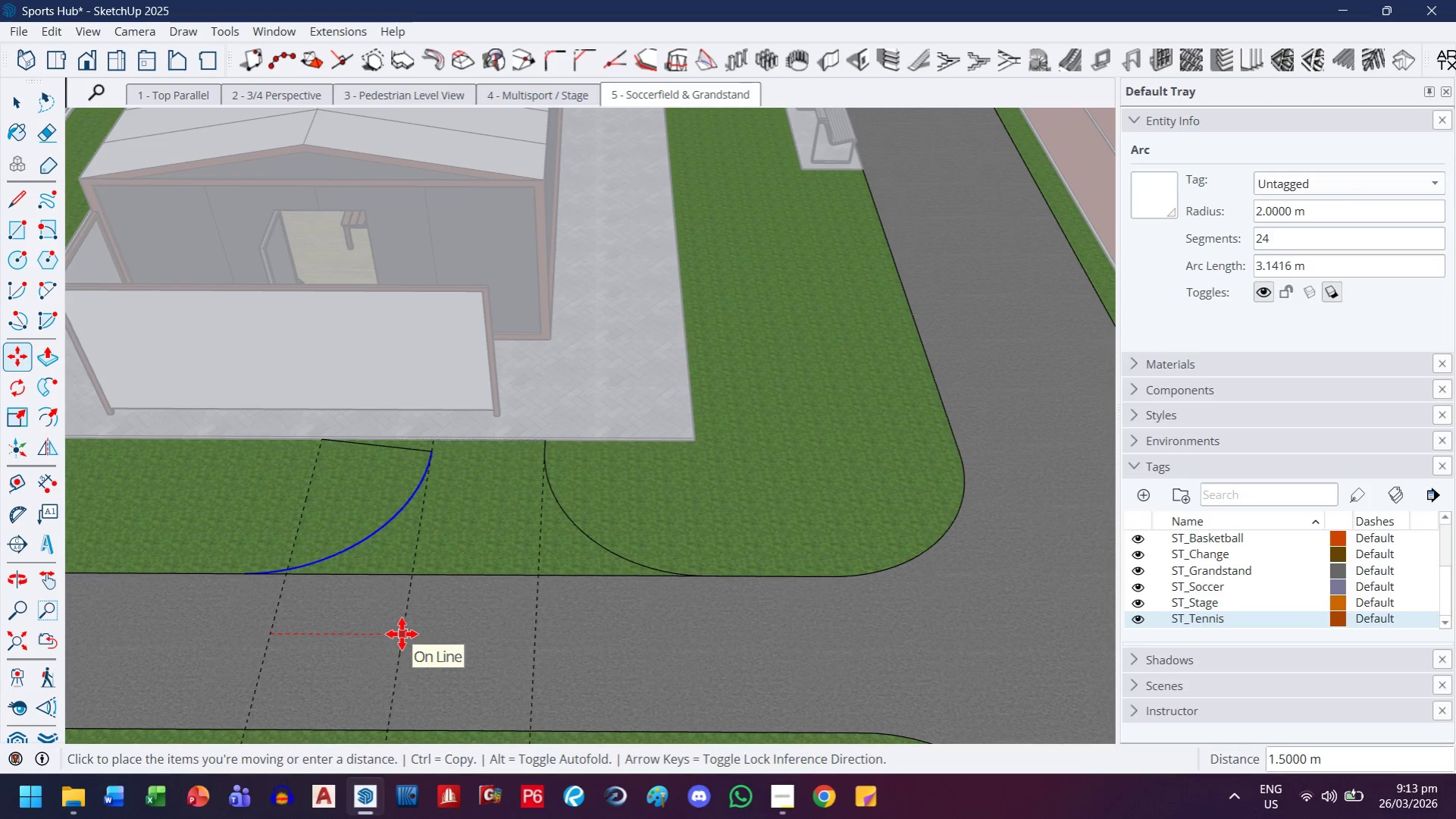 
key(Escape)
 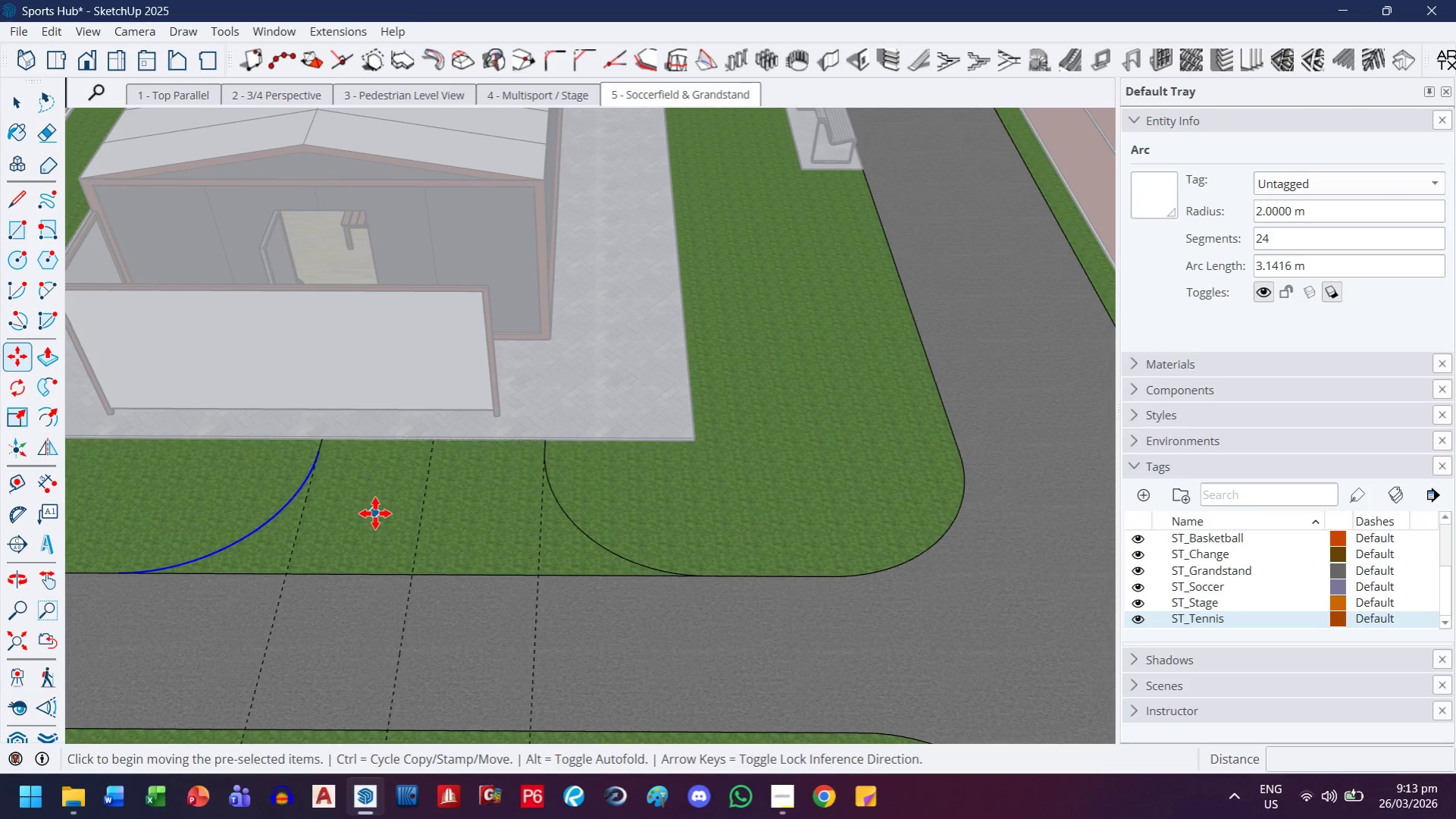 
key(E)
 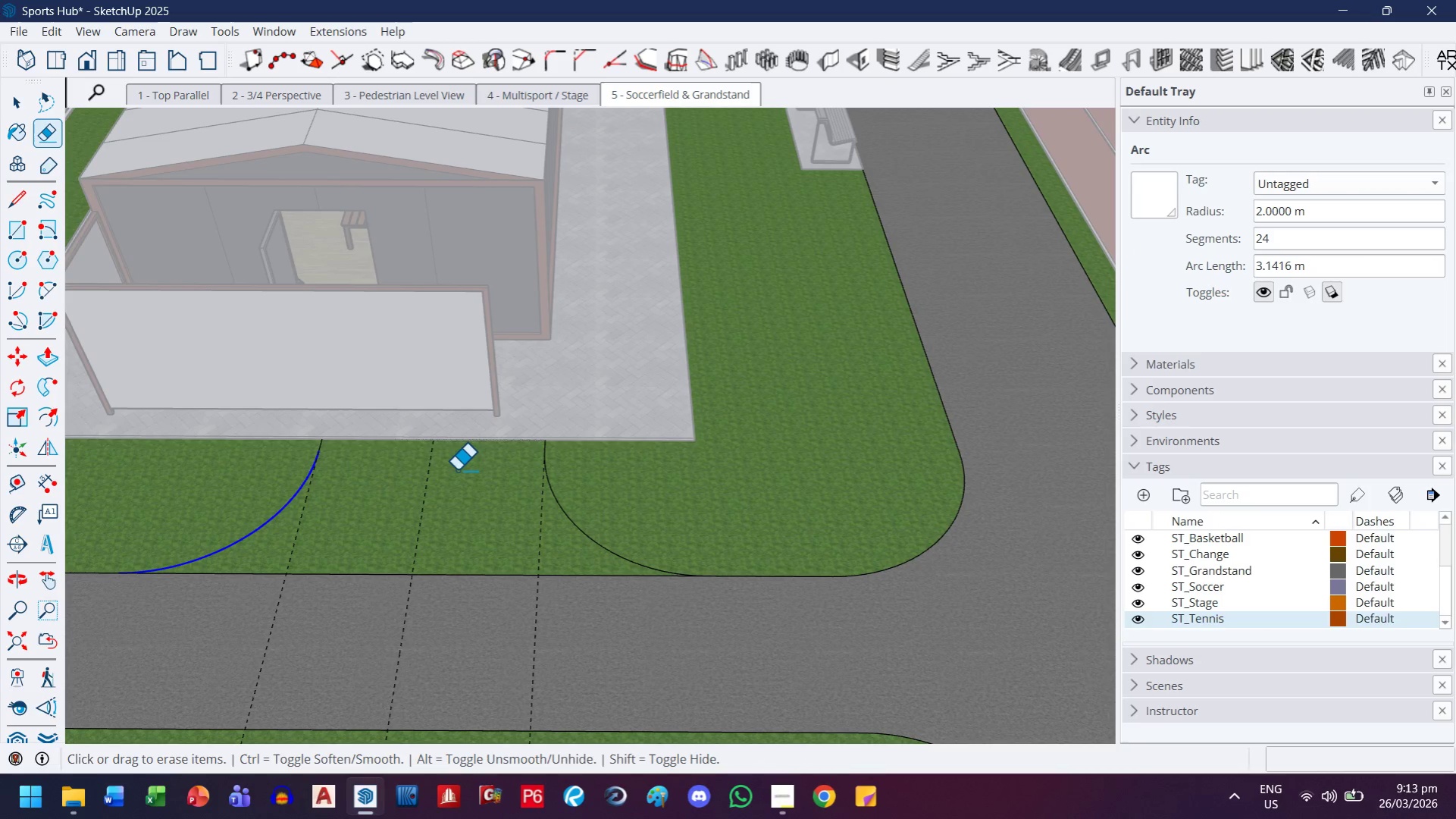 
left_click_drag(start_coordinate=[457, 469], to_coordinate=[454, 428])
 